 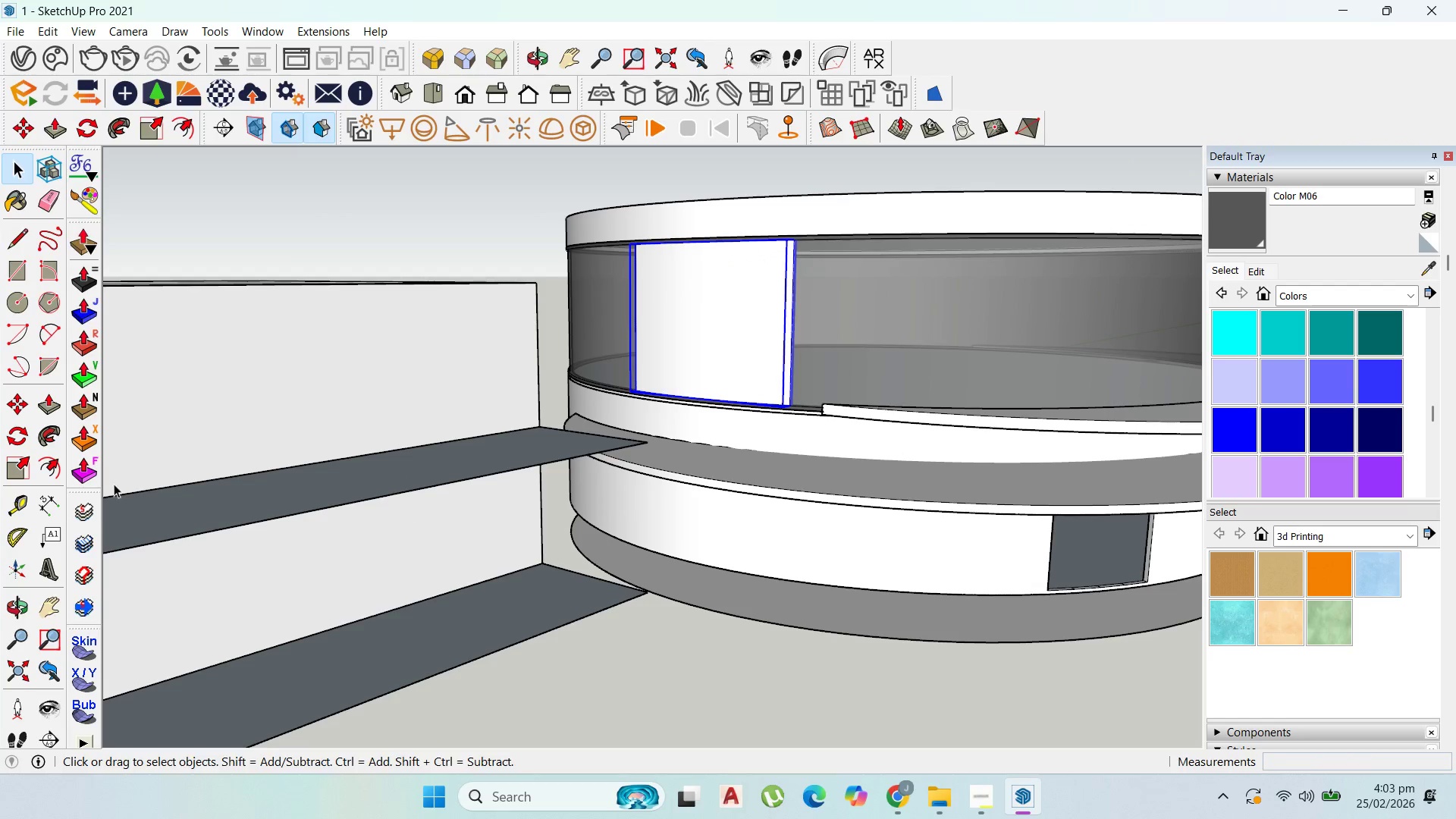 
left_click([787, 262])
 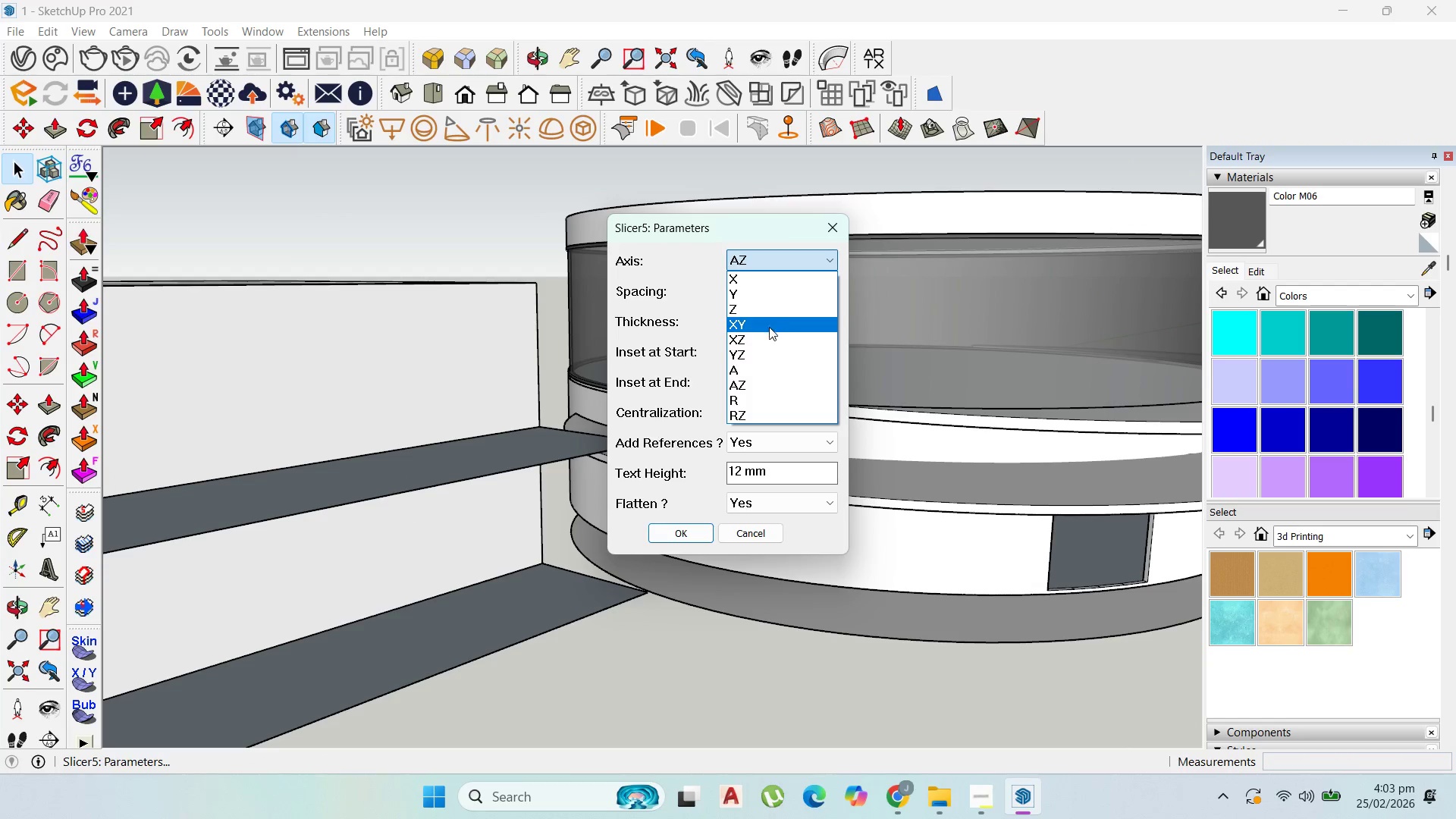 
left_click([765, 351])
 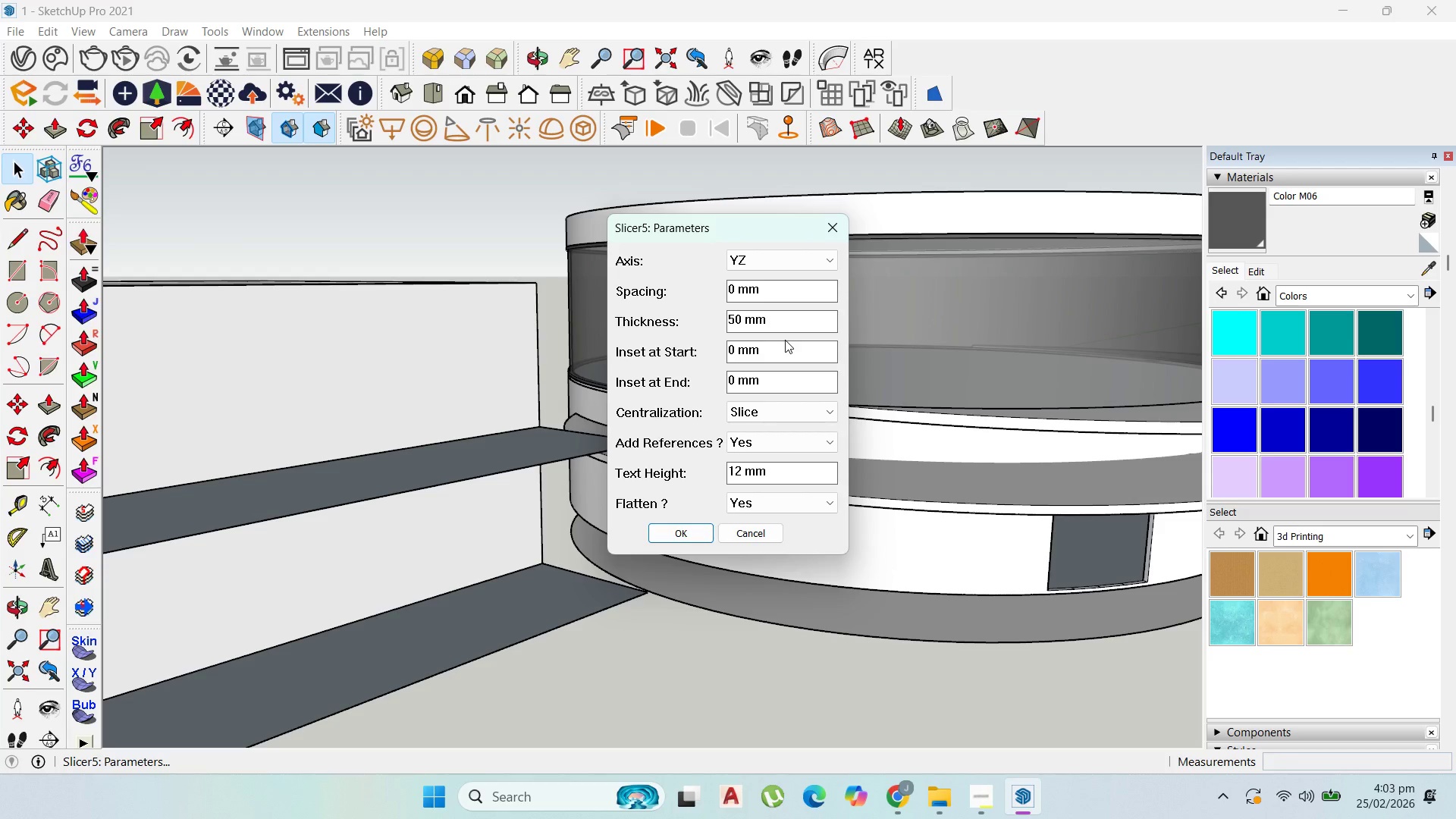 
wait(8.45)
 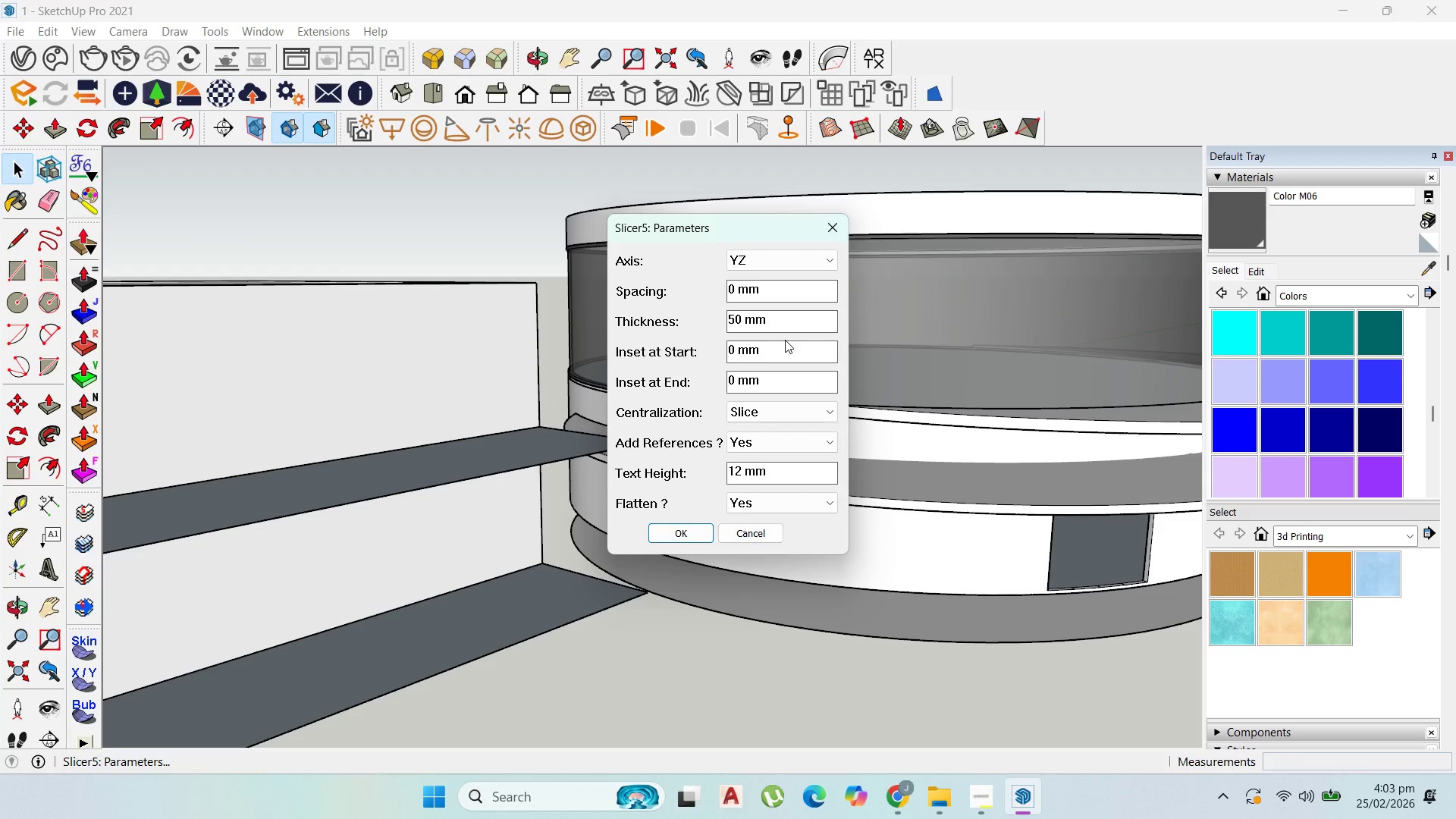 
left_click([691, 535])
 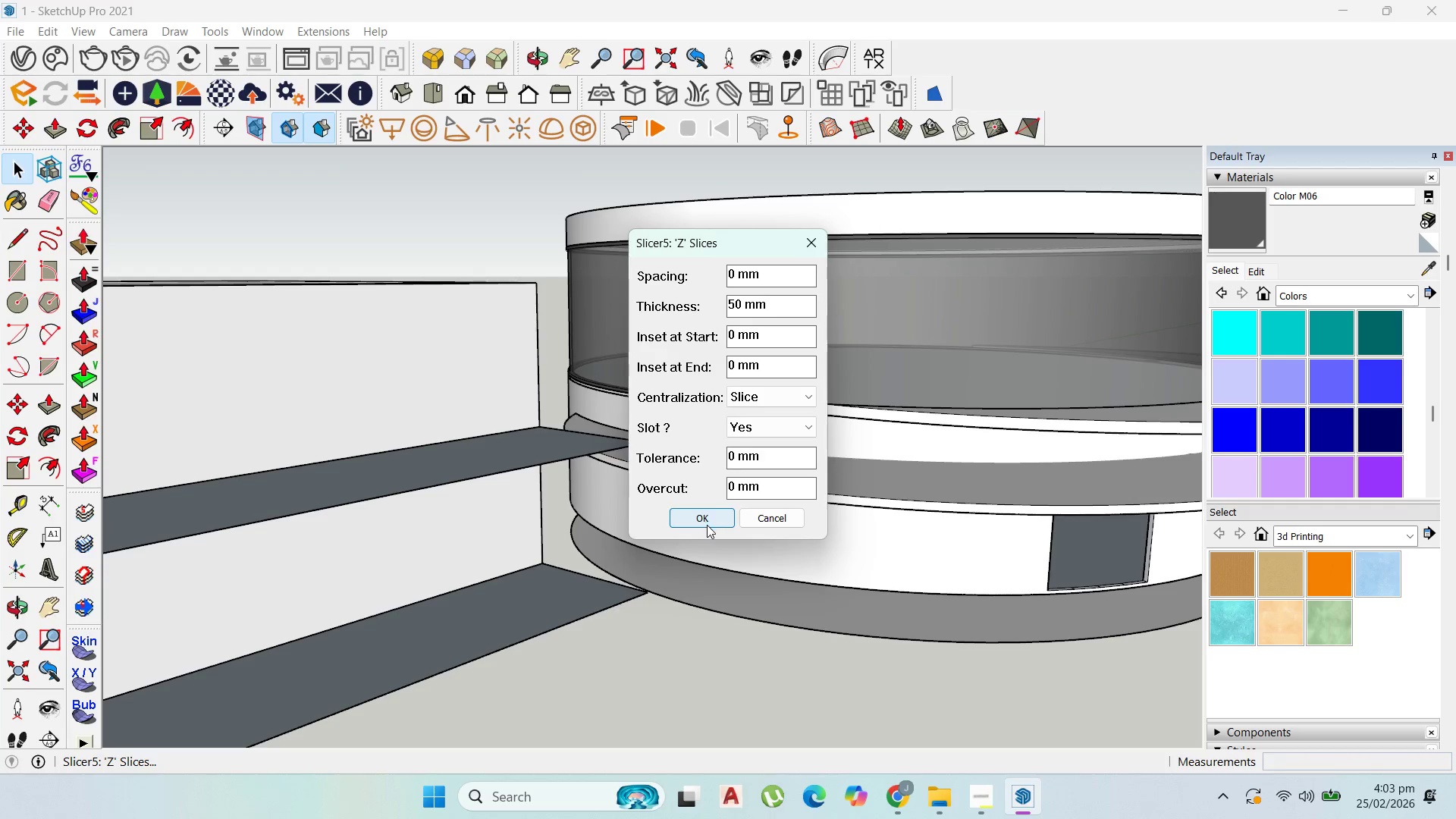 
left_click([704, 518])
 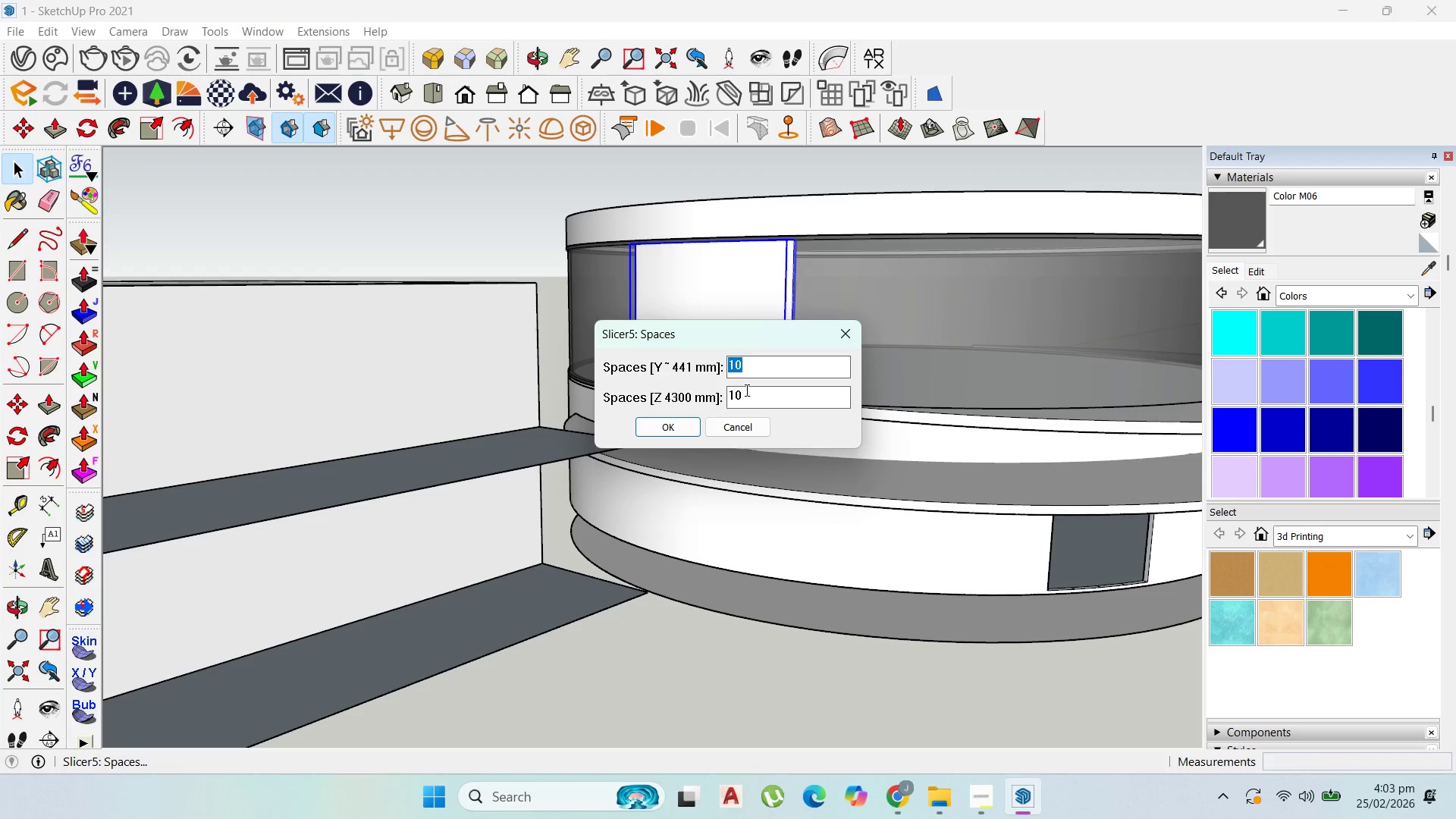 
wait(5.75)
 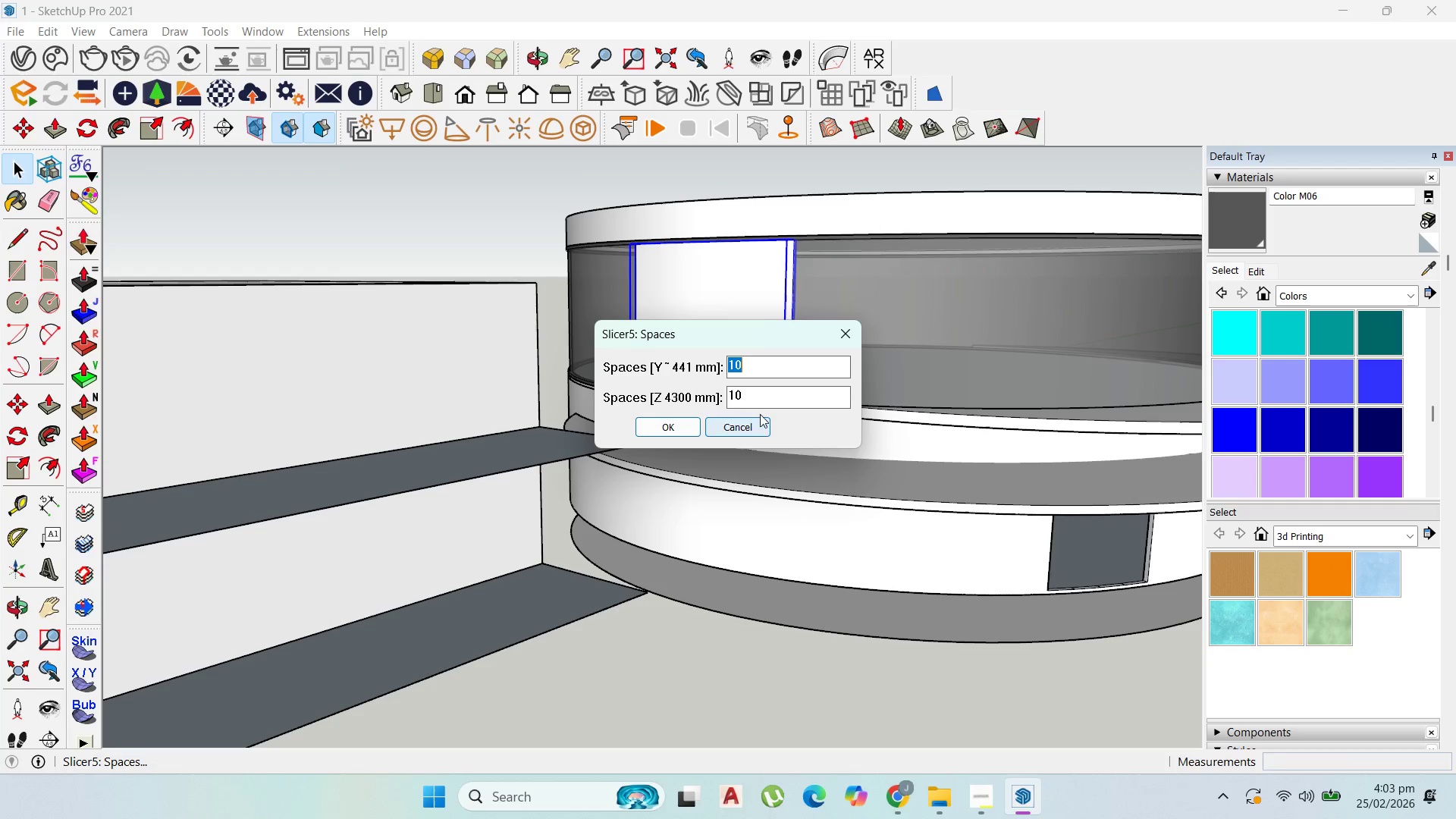 
key(5)
 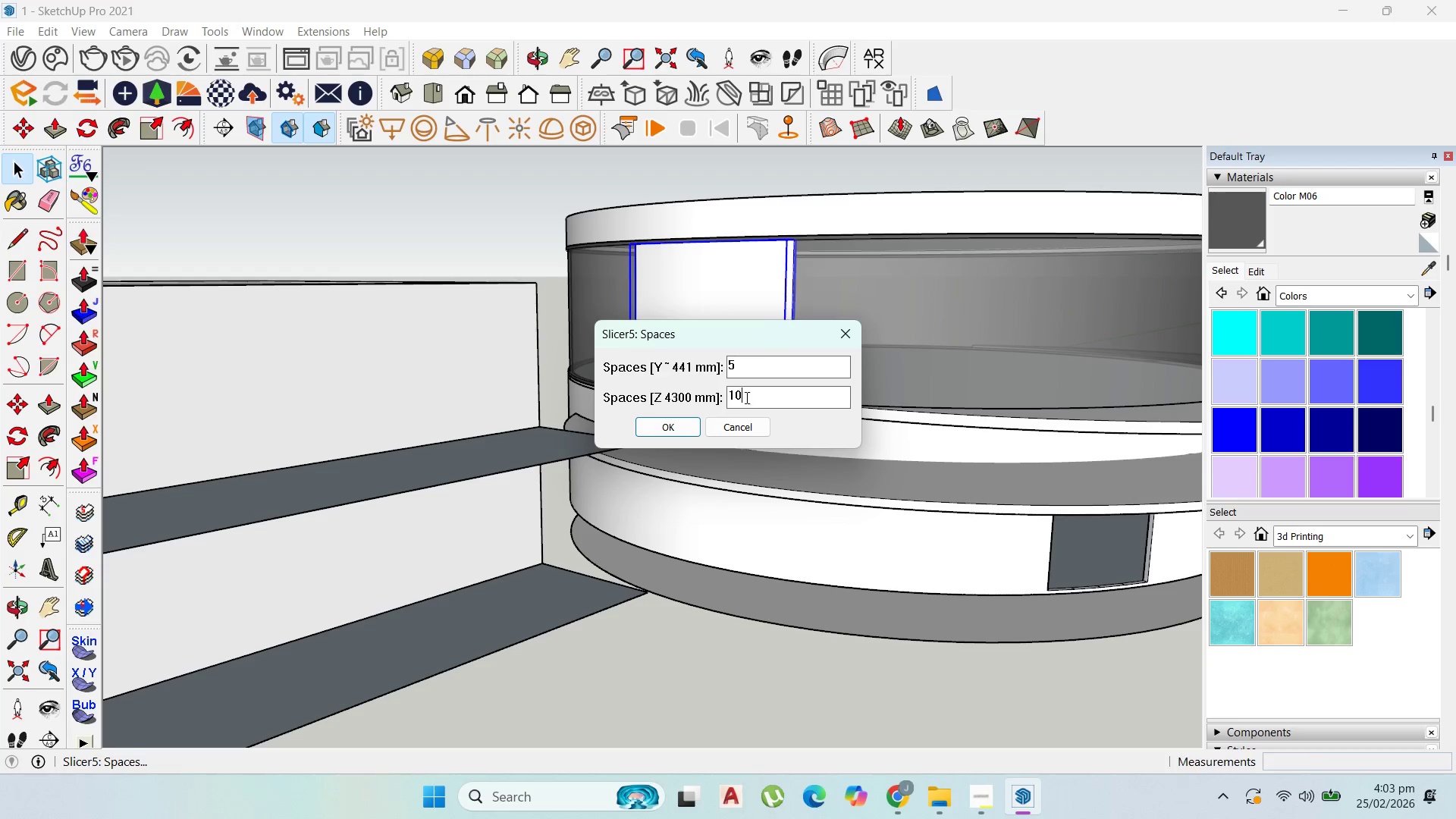 
left_click_drag(start_coordinate=[748, 400], to_coordinate=[714, 396])
 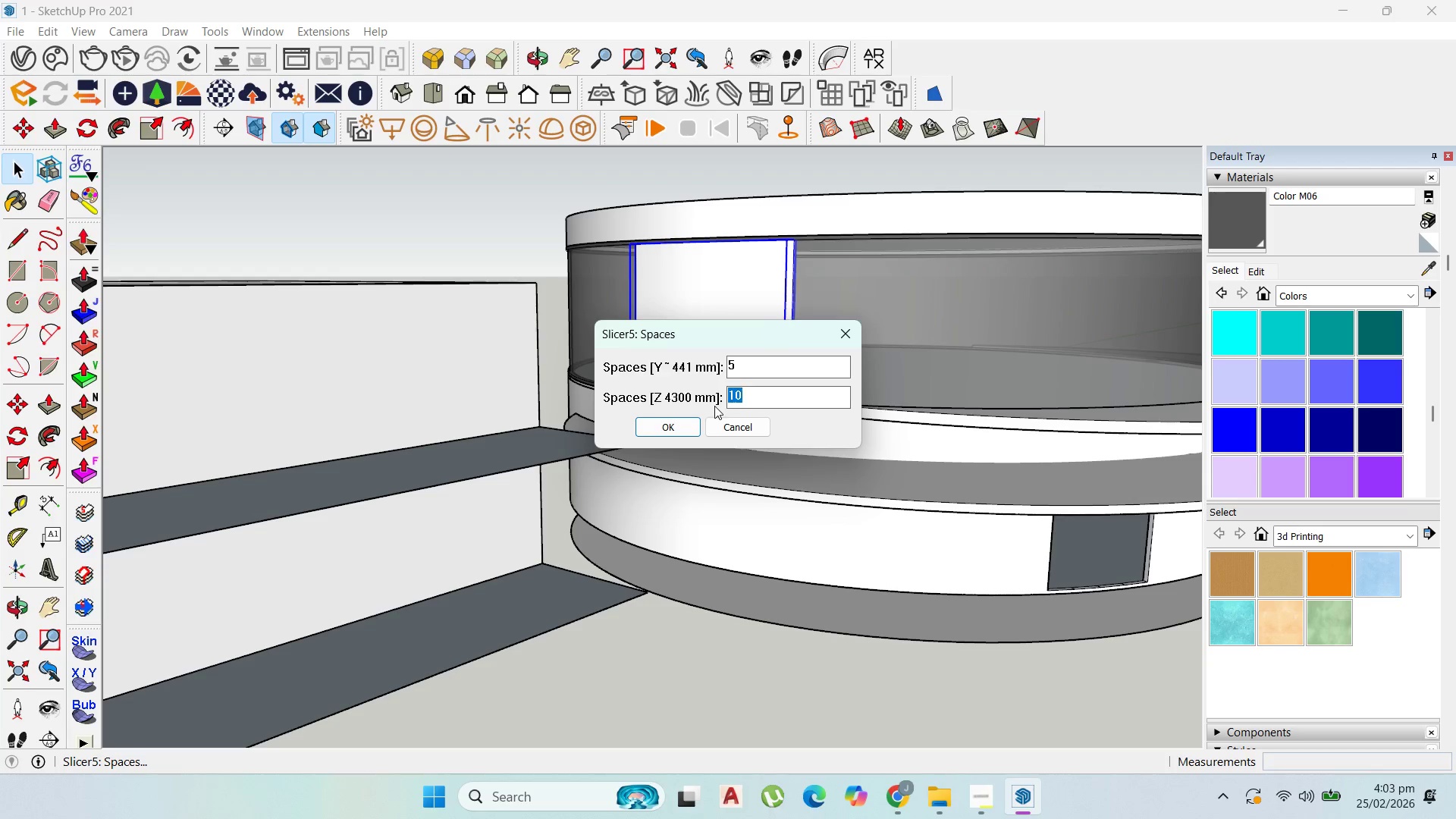 
key(5)
 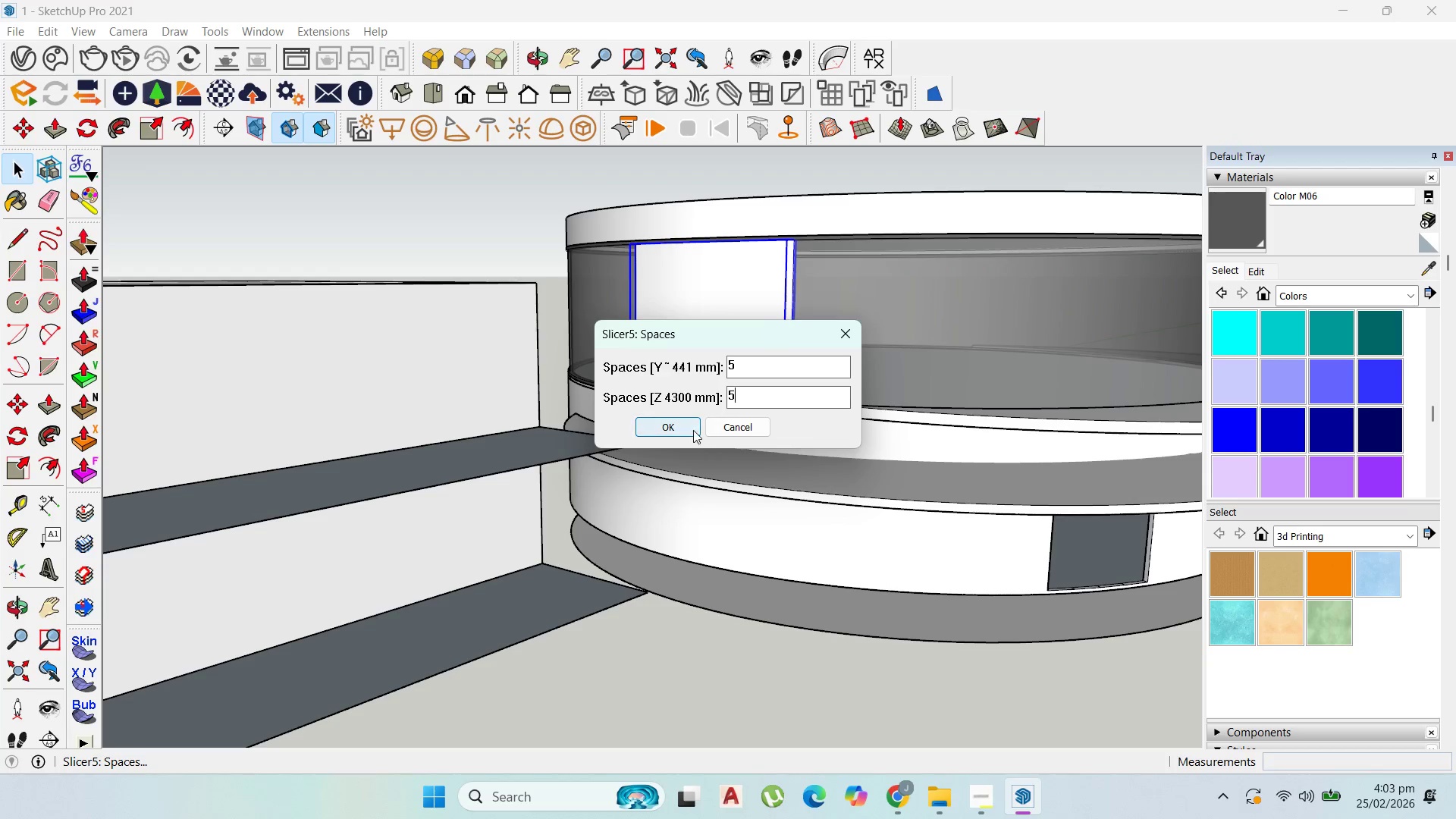 
left_click([693, 430])
 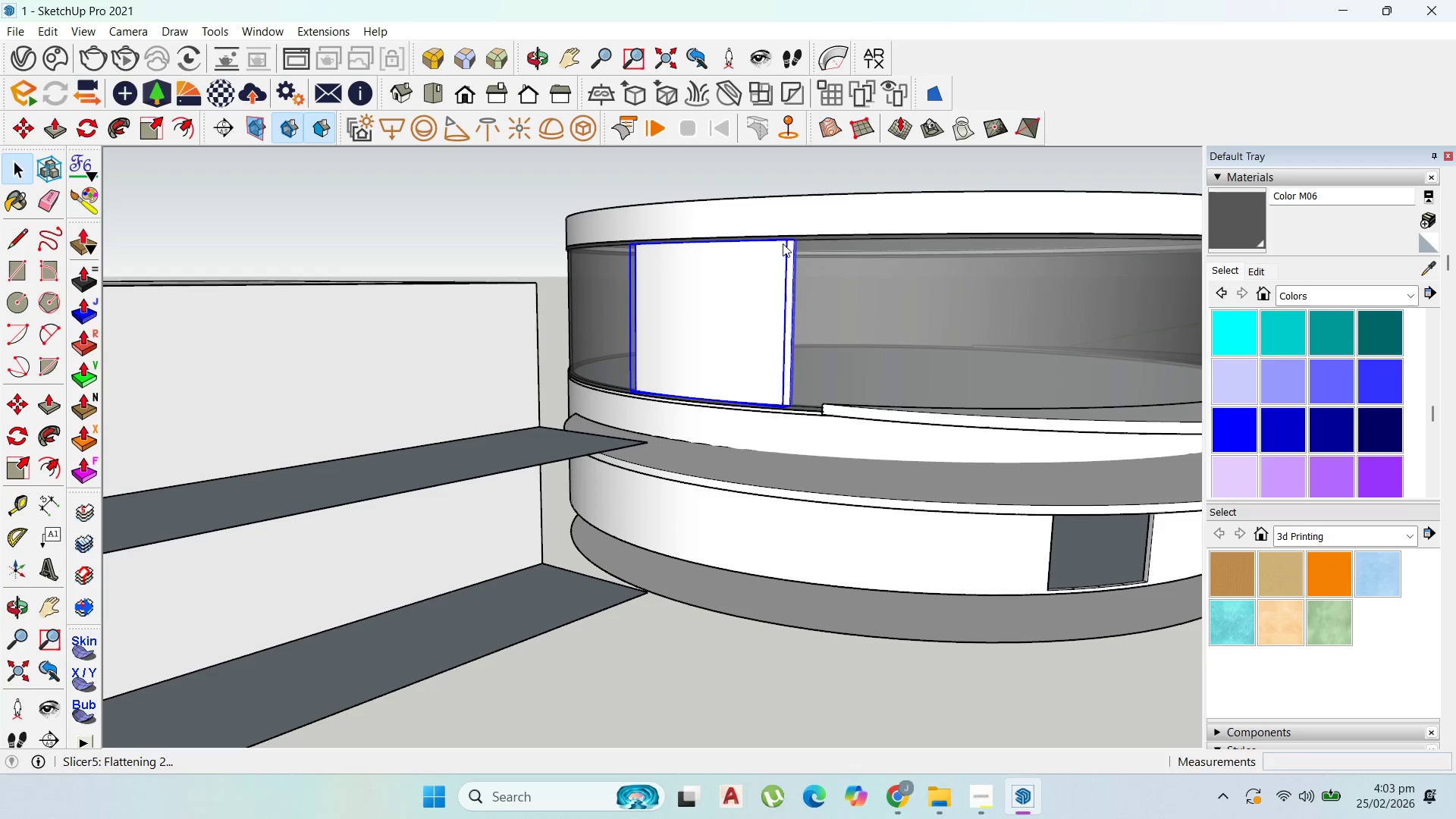 
scroll: coordinate [838, 448], scroll_direction: up, amount: 10.0
 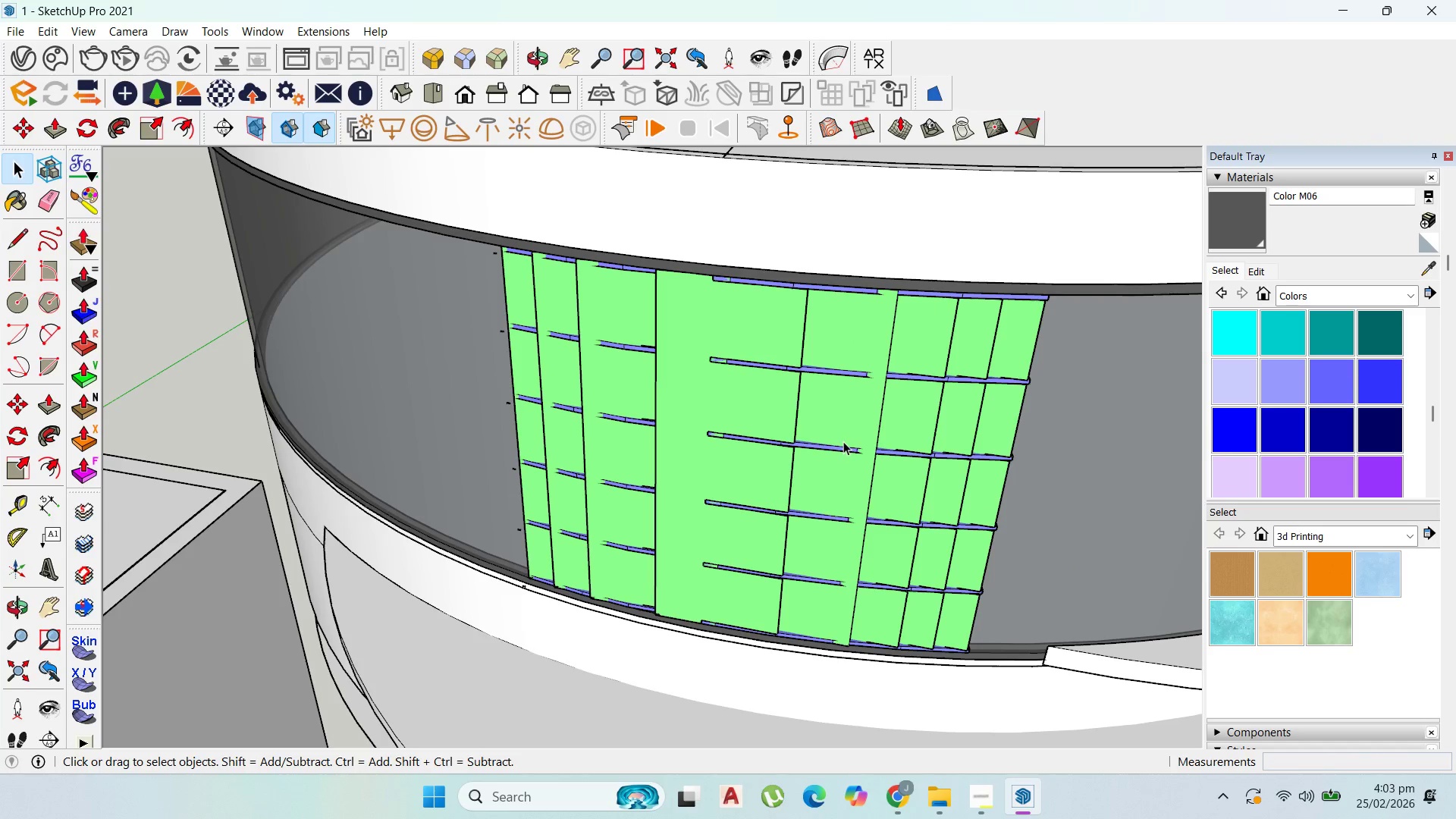 
key(Control+Z)
 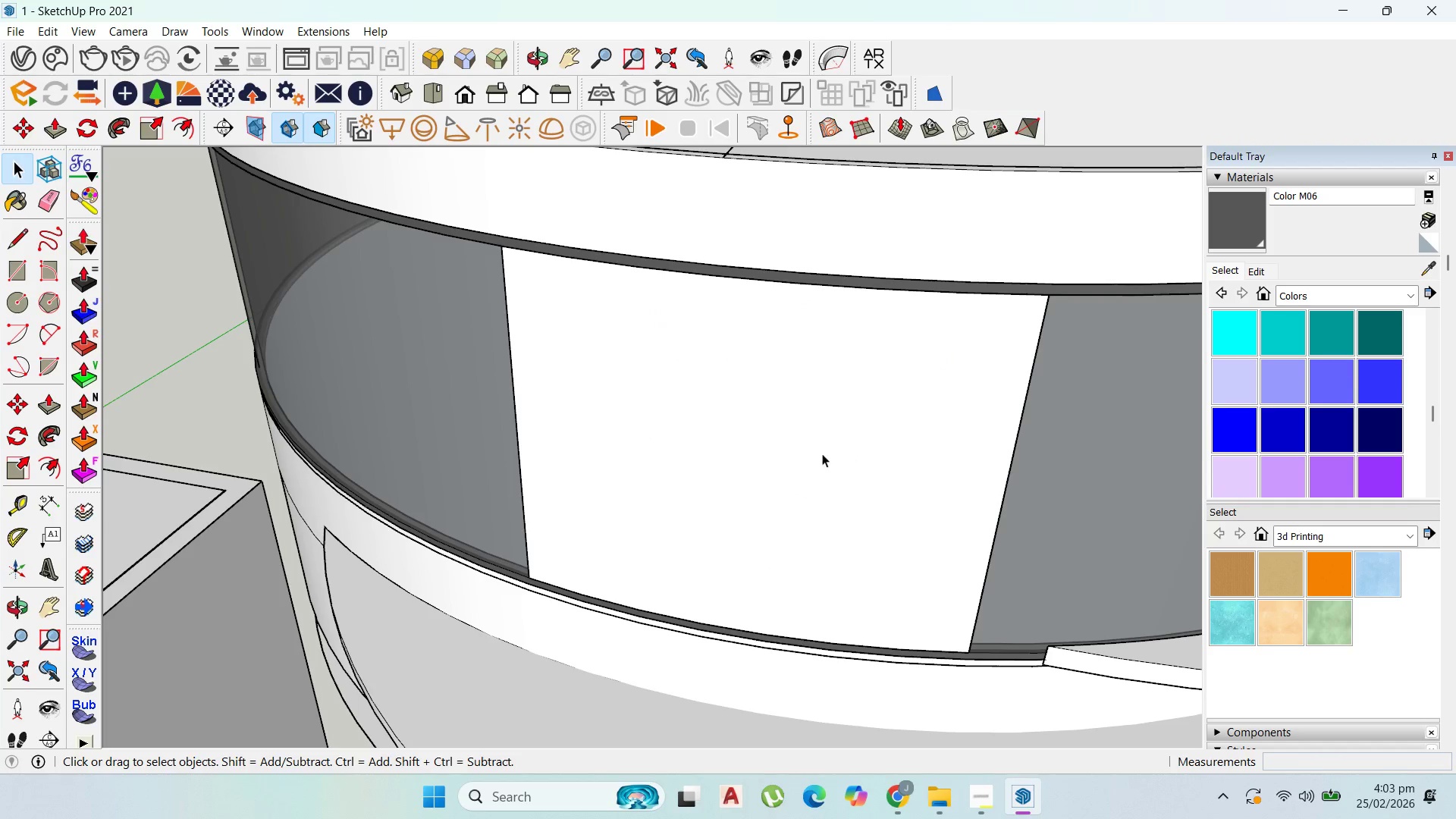 
left_click([821, 453])
 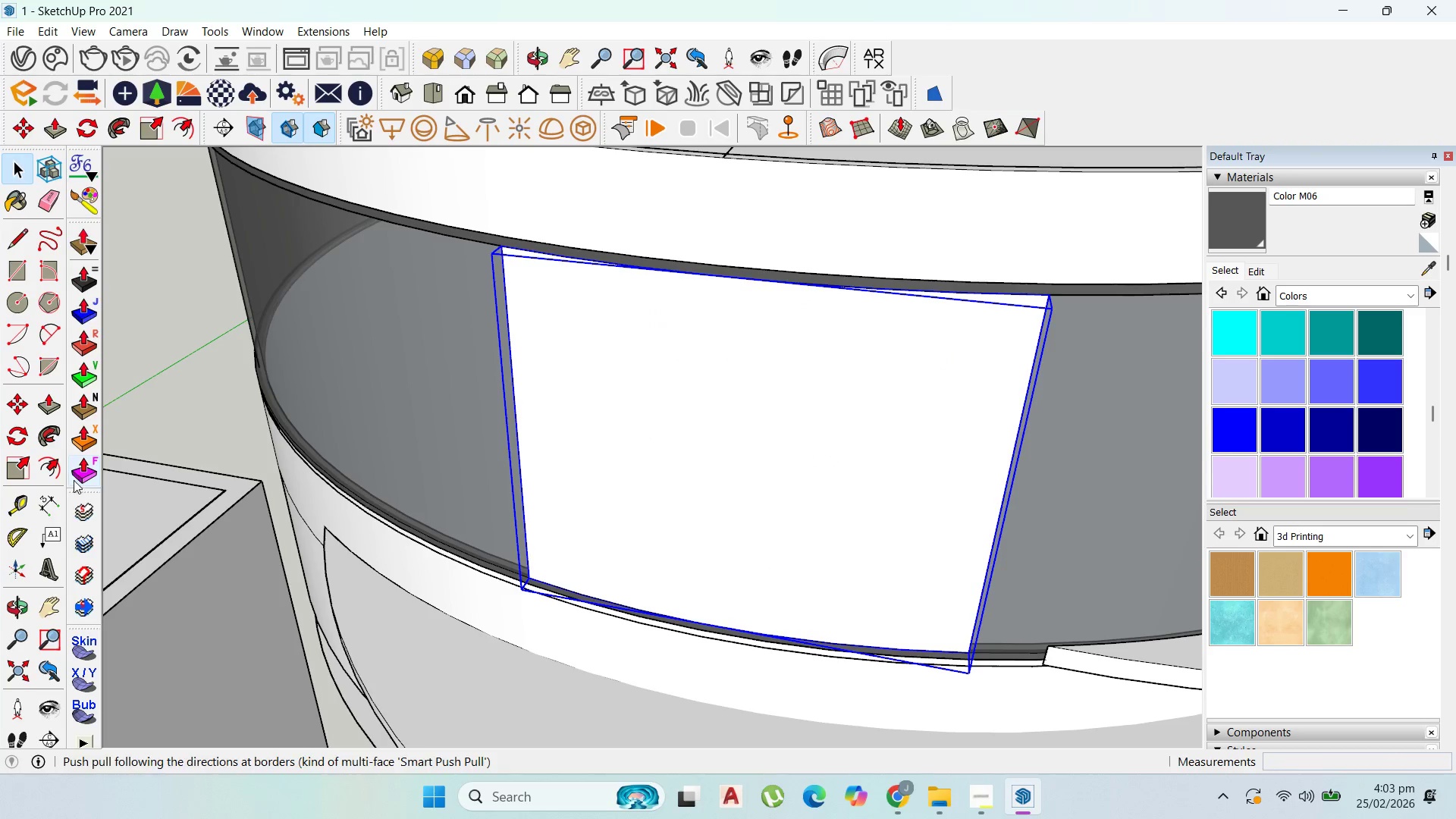 
left_click([83, 510])
 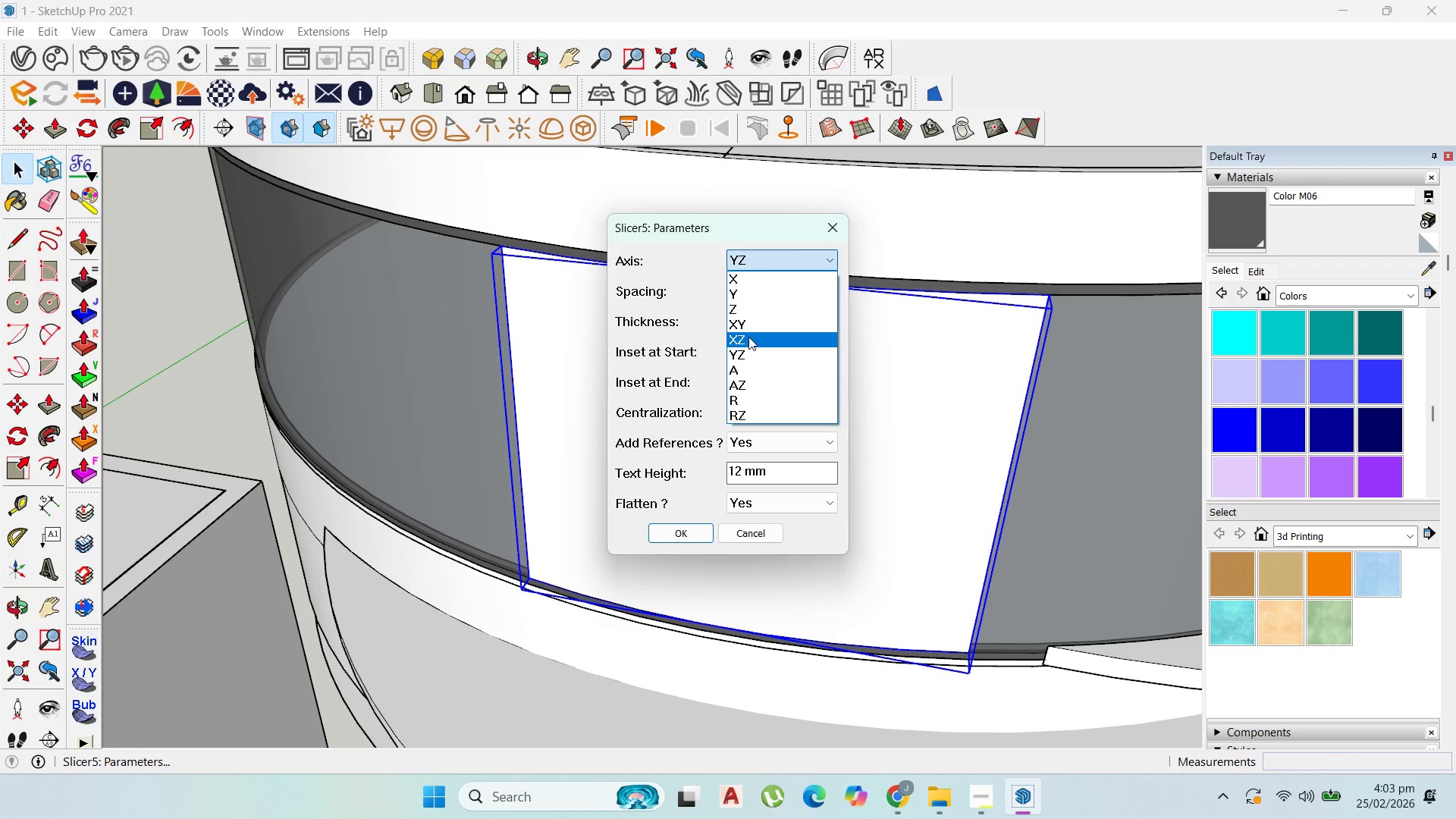 
left_click([750, 337])
 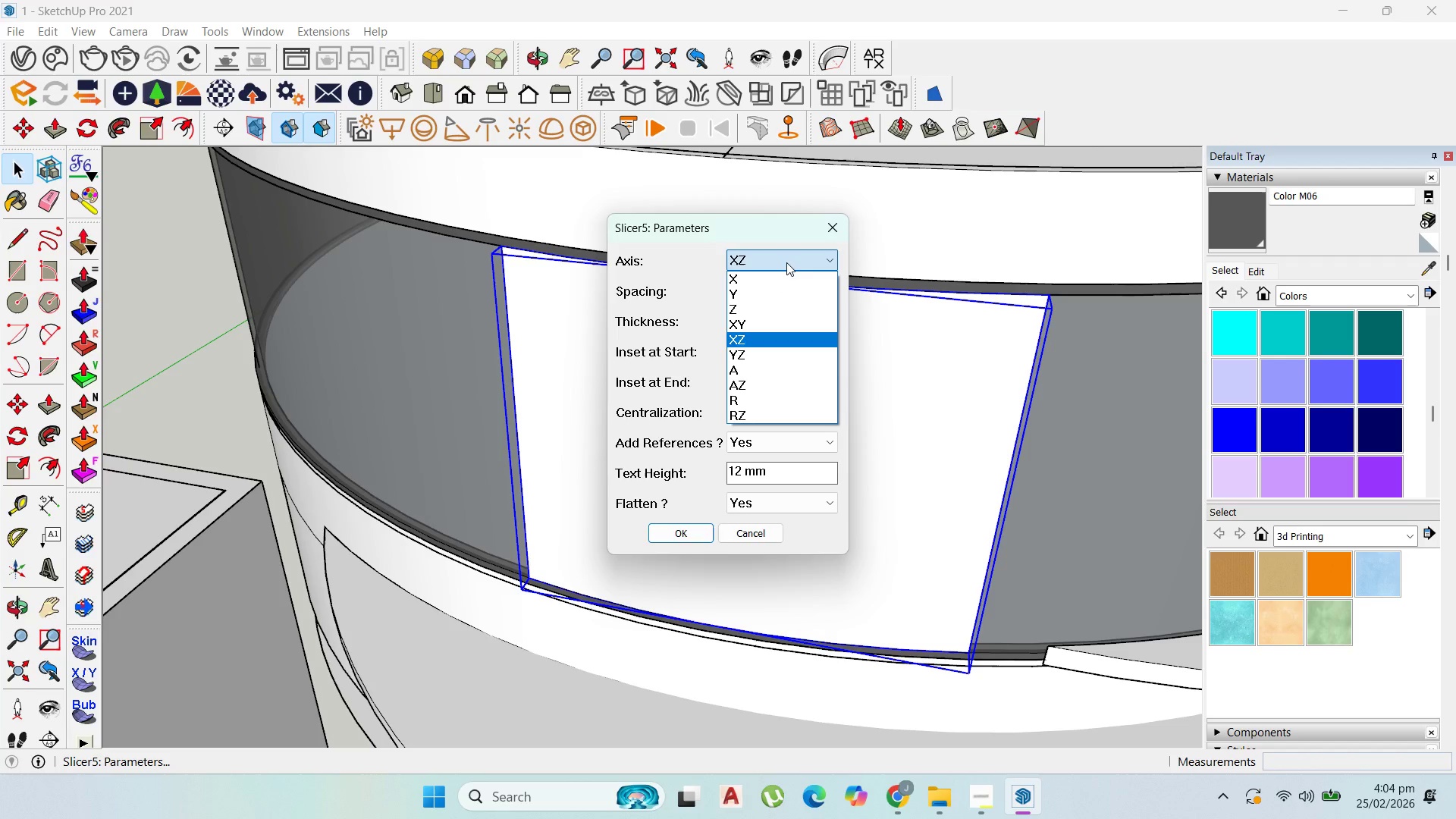 
left_click([693, 526])
 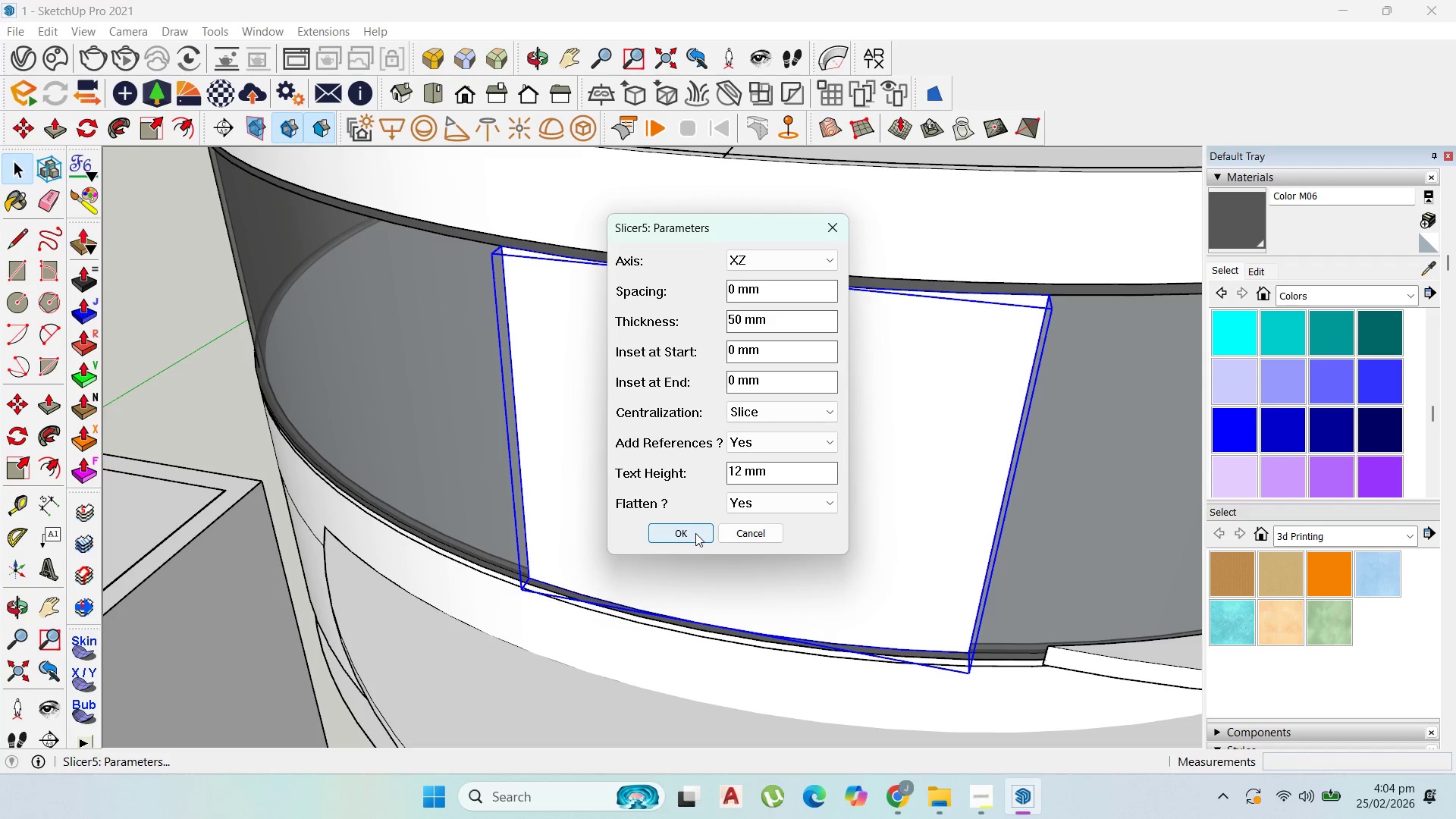 
left_click([695, 533])
 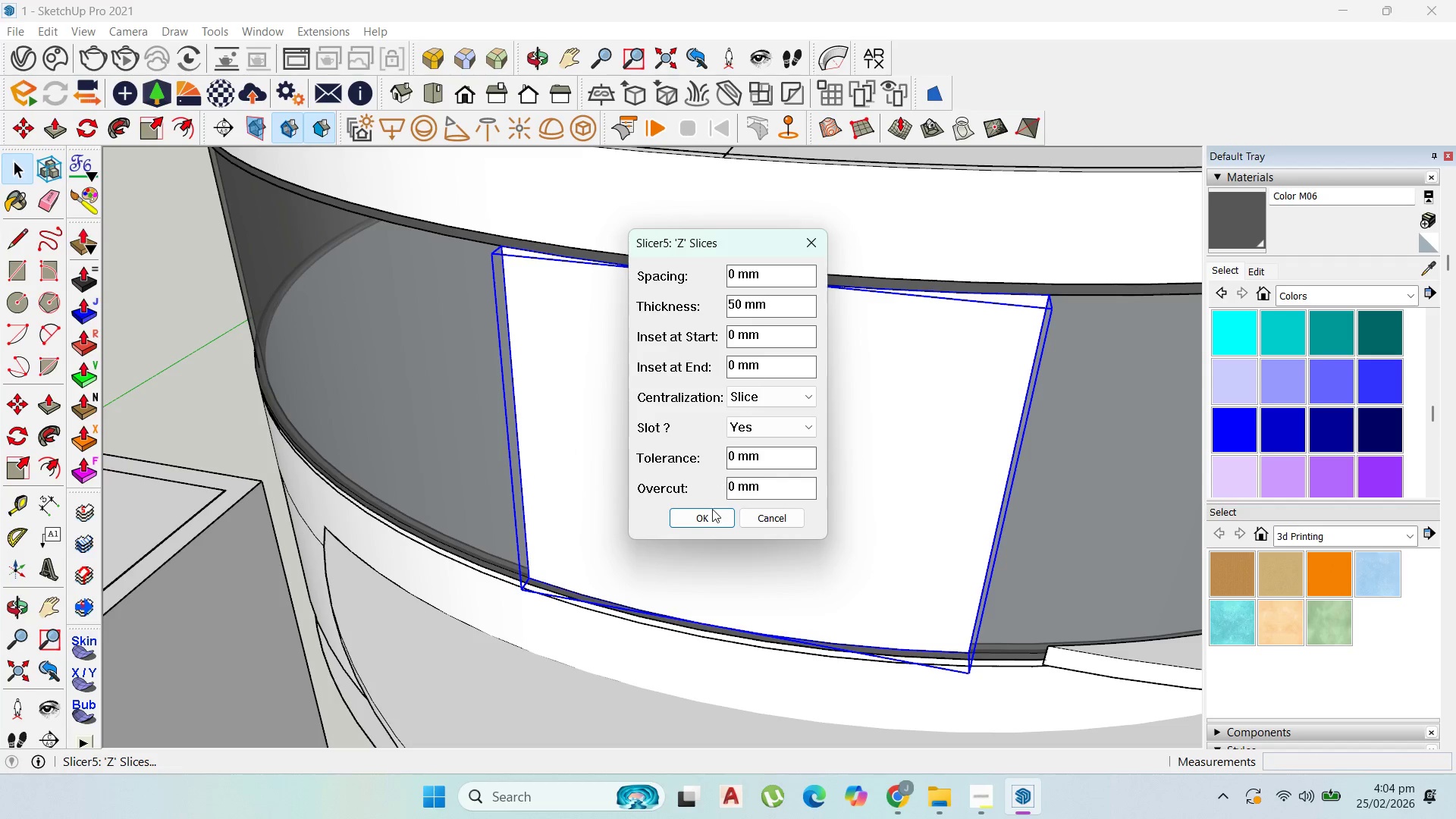 
left_click([708, 510])
 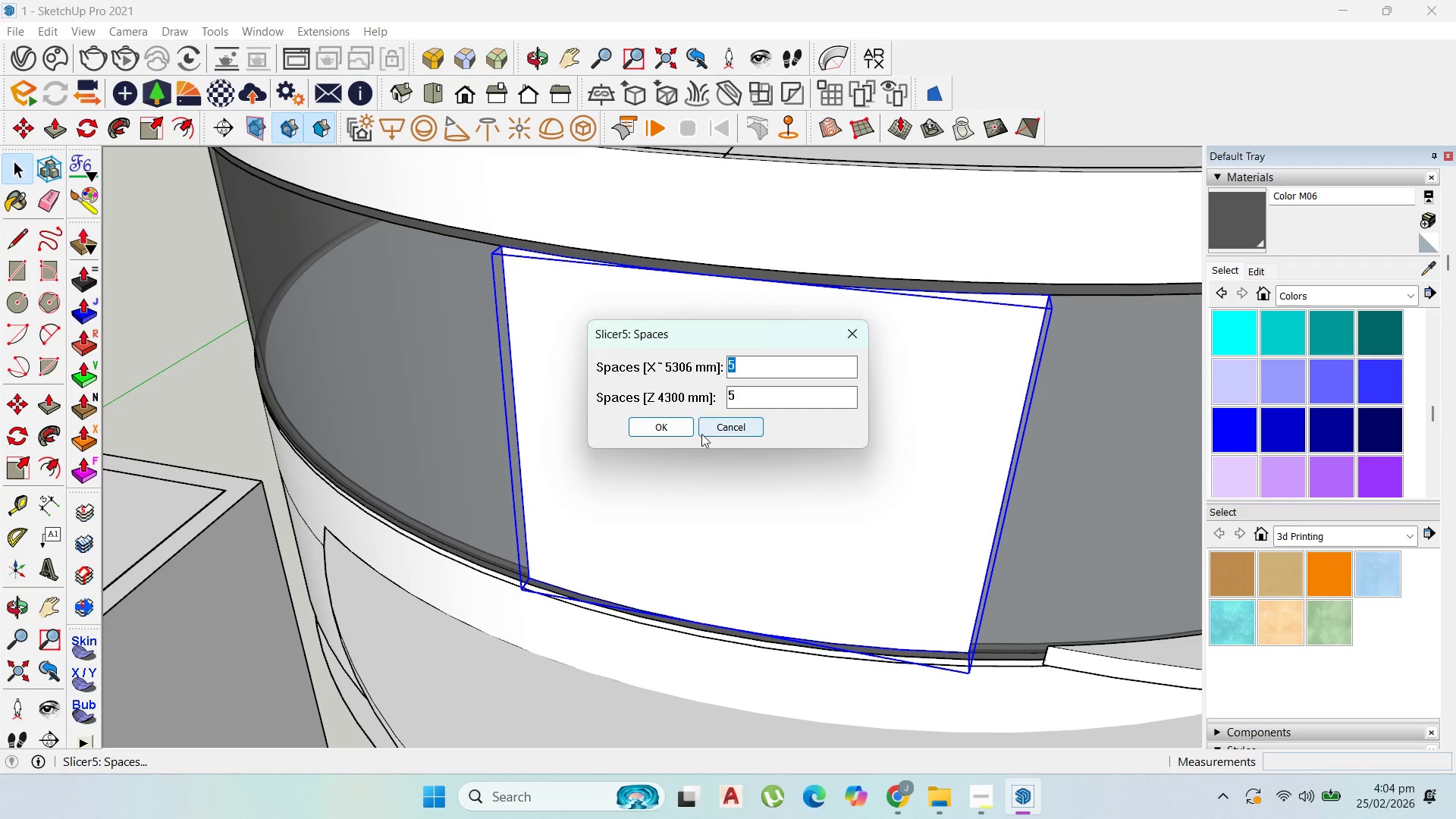 
left_click([673, 432])
 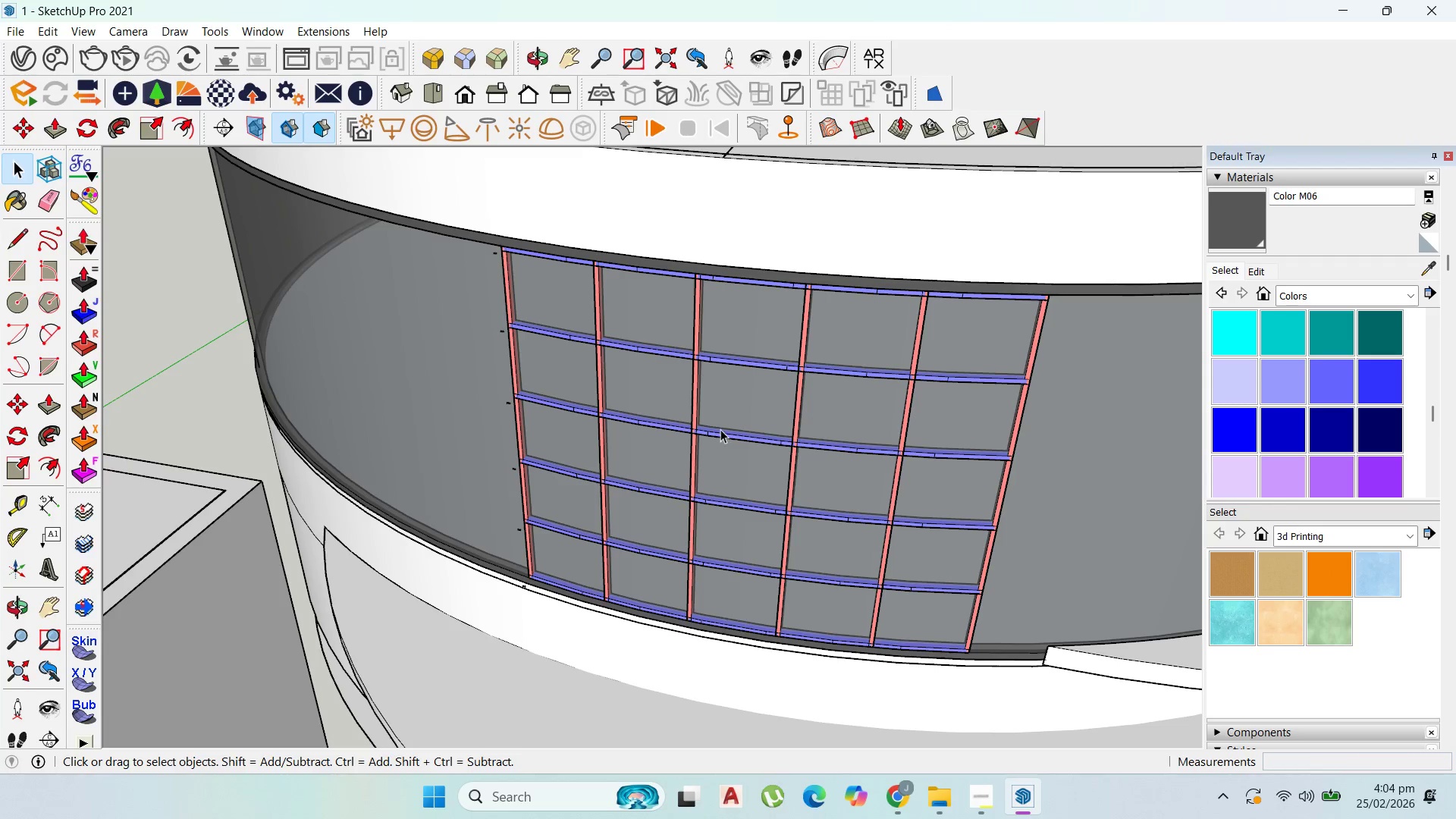 
scroll: coordinate [763, 440], scroll_direction: down, amount: 4.0
 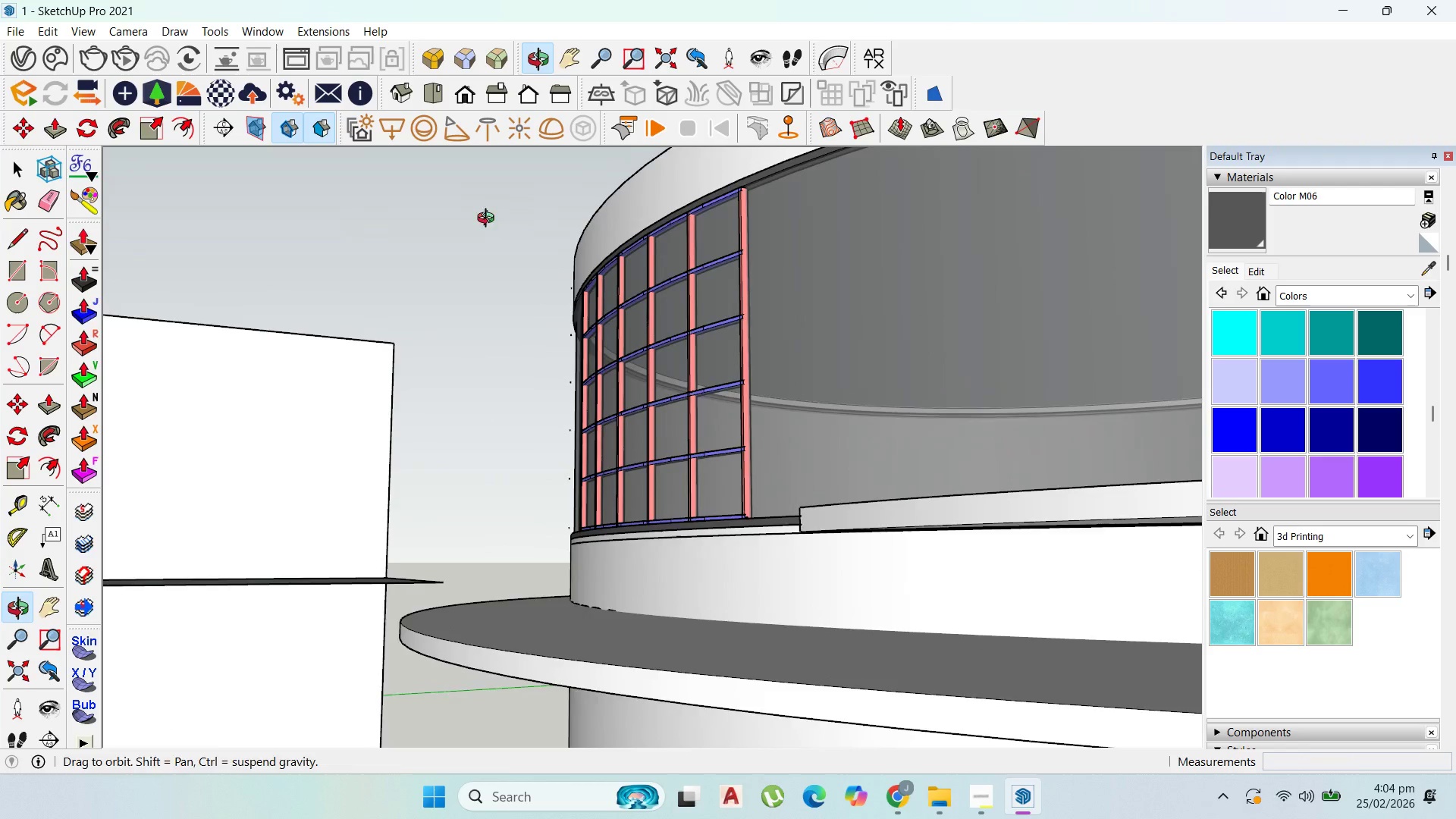 
scroll: coordinate [720, 534], scroll_direction: up, amount: 8.0
 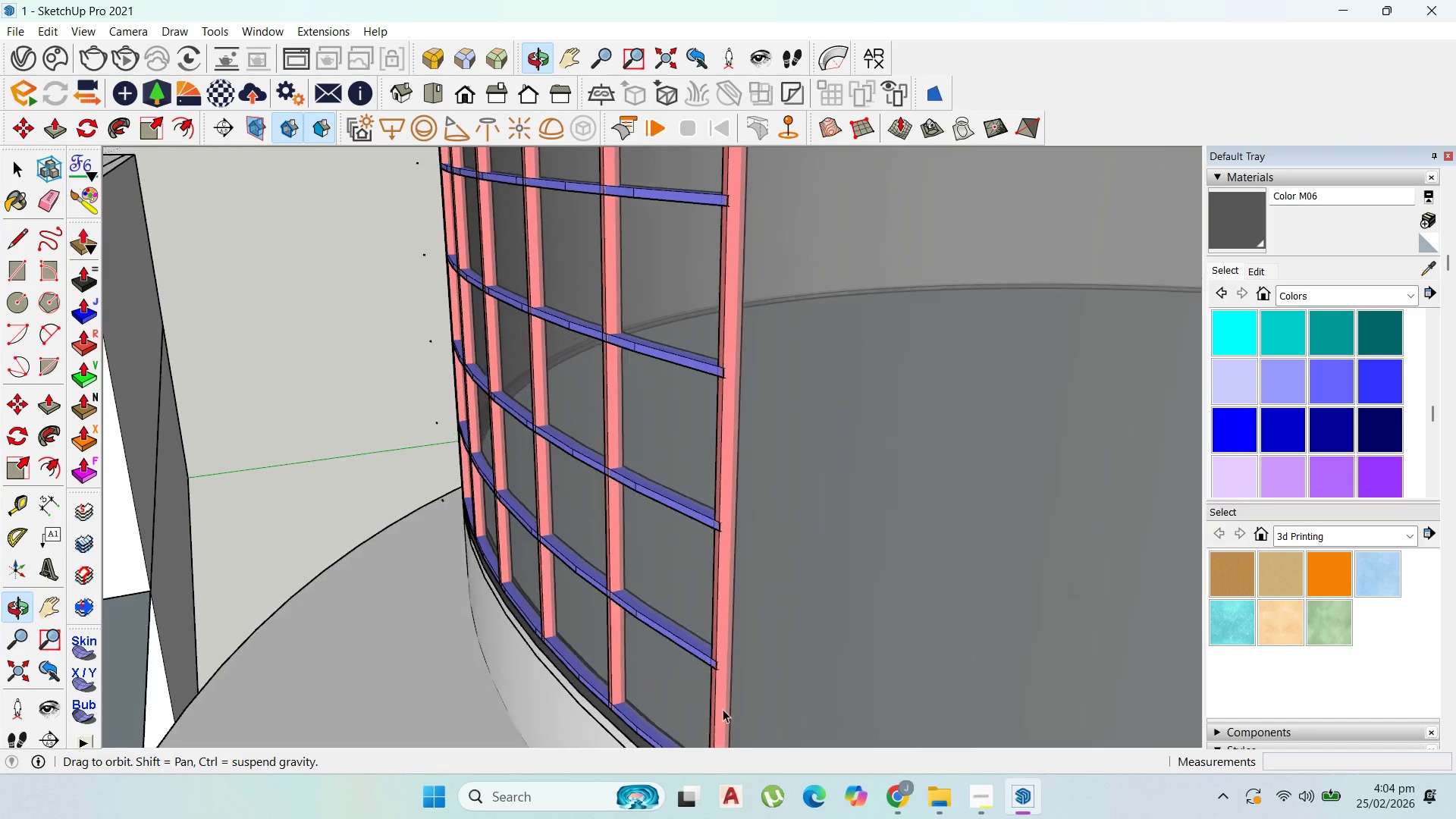 
key(Control+Z)
 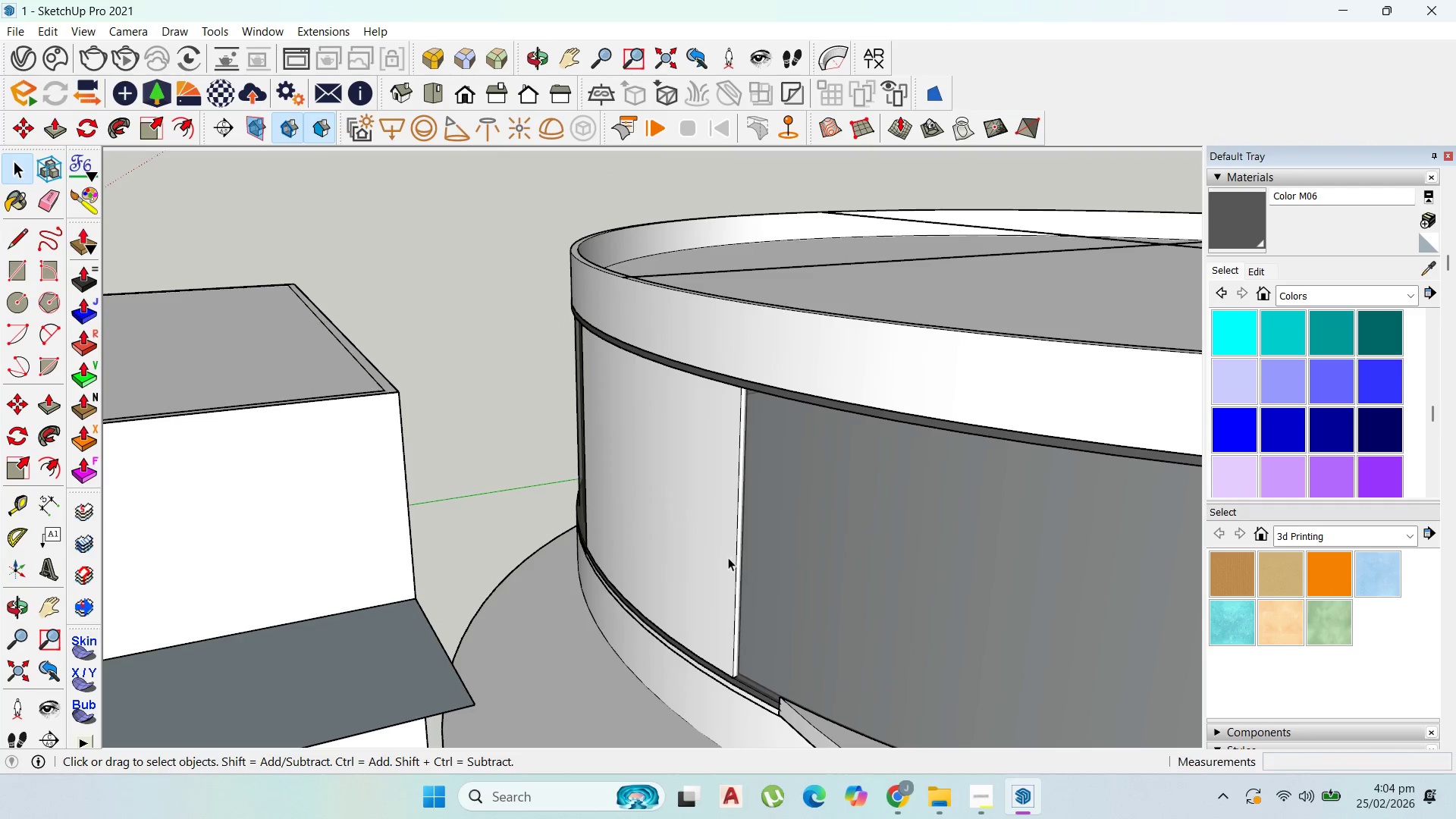 
scroll: coordinate [747, 573], scroll_direction: down, amount: 10.0
 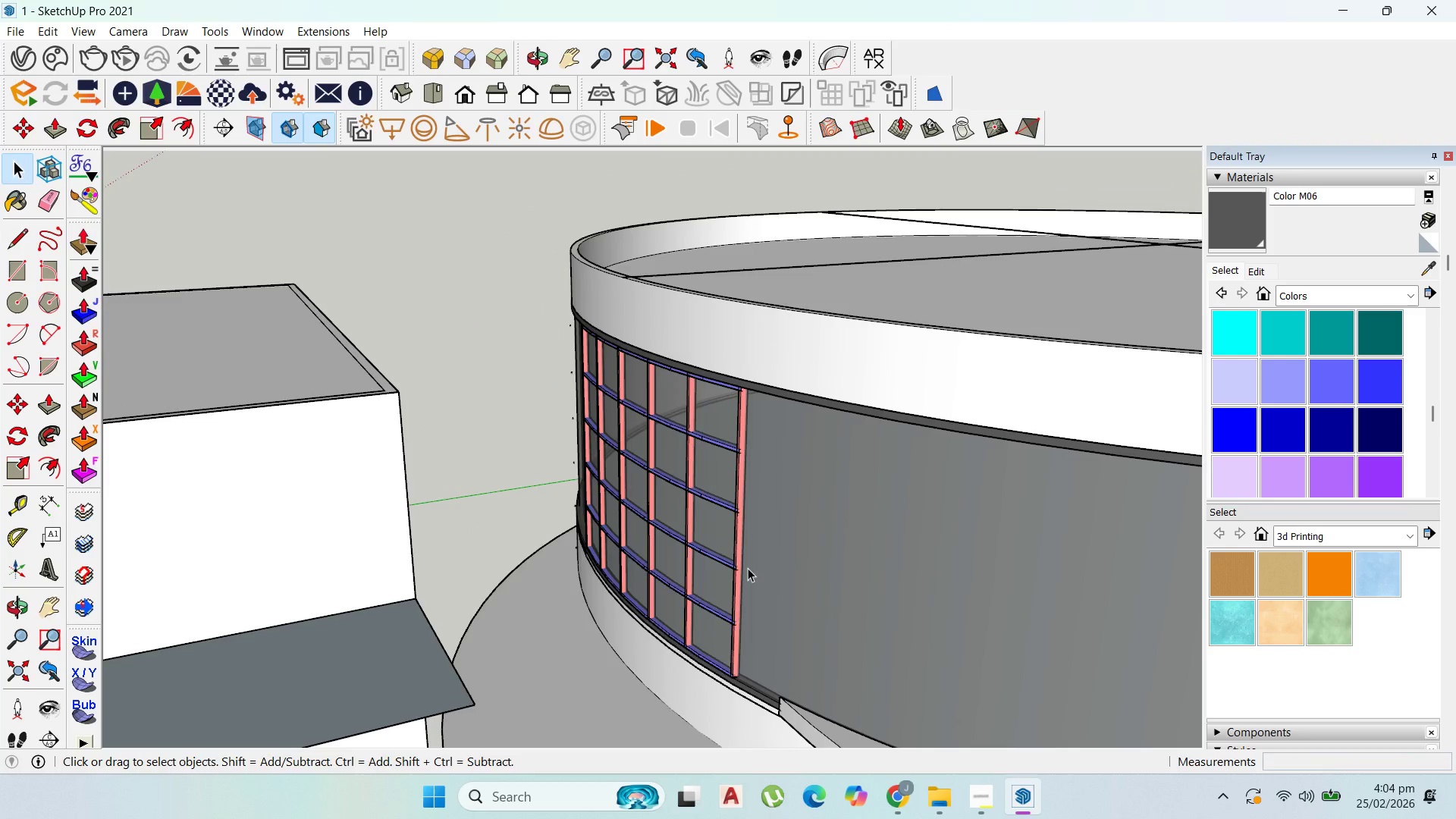 
left_click([728, 557])
 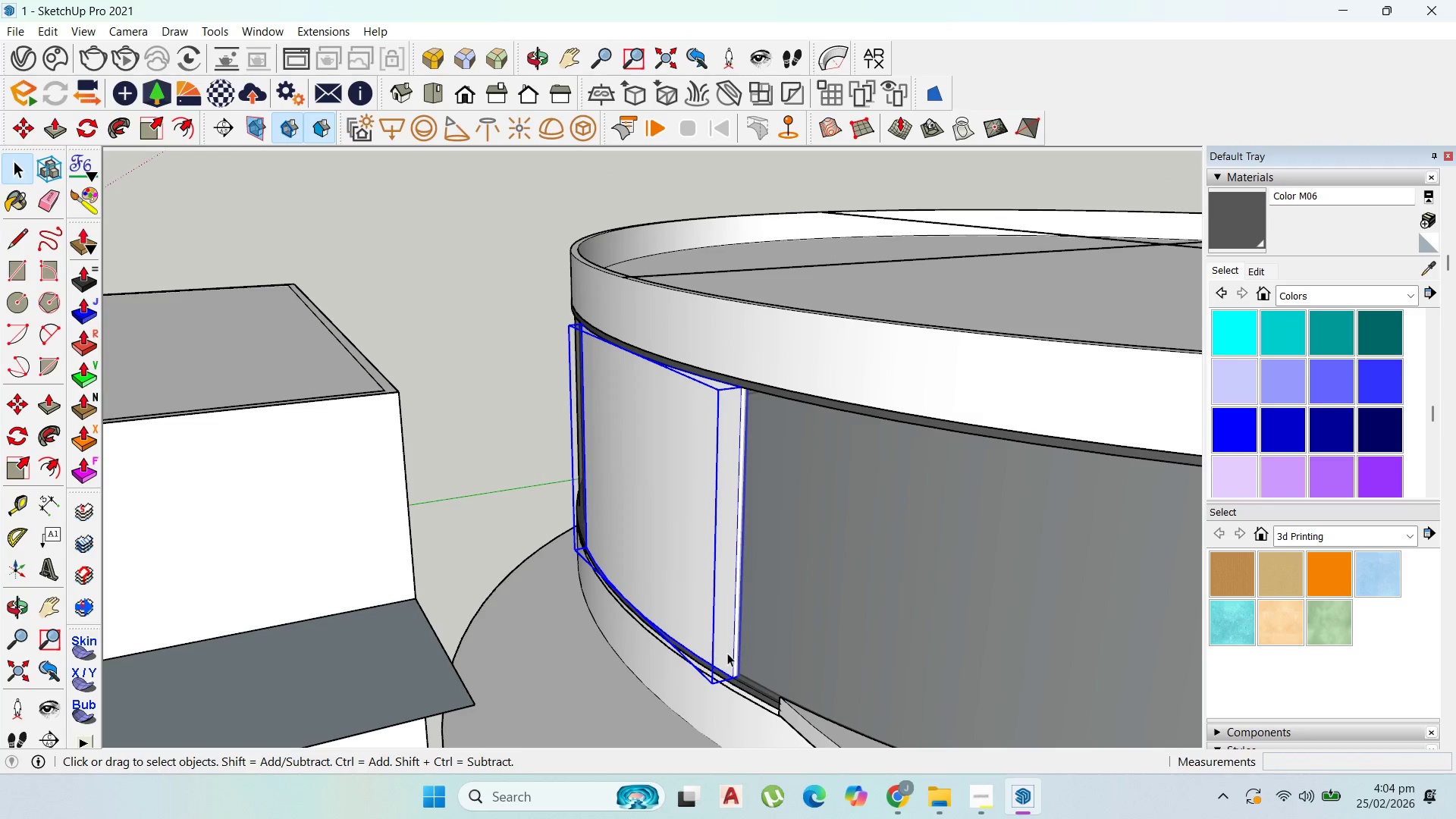 
key(M)
 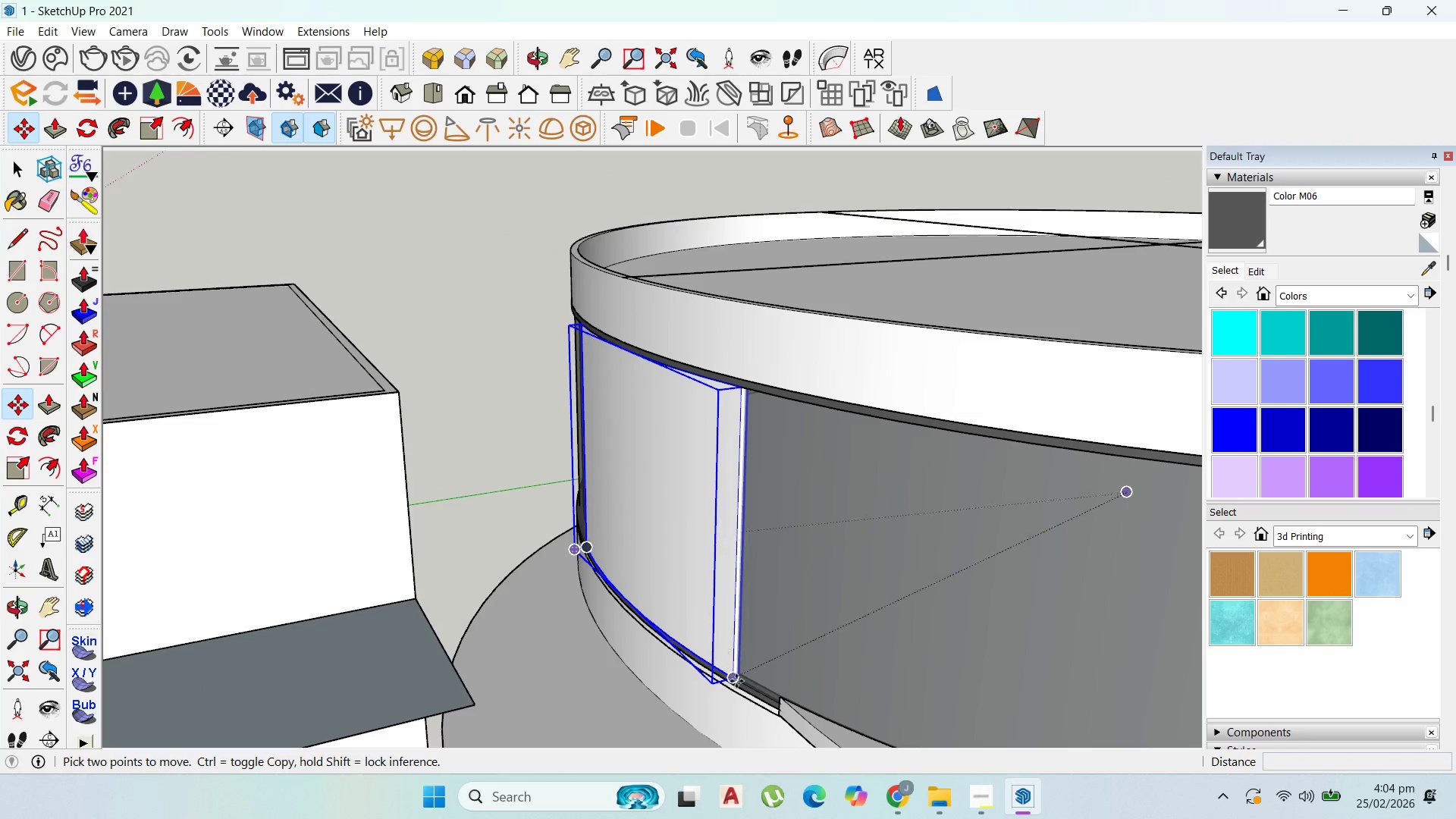 
left_click([734, 676])
 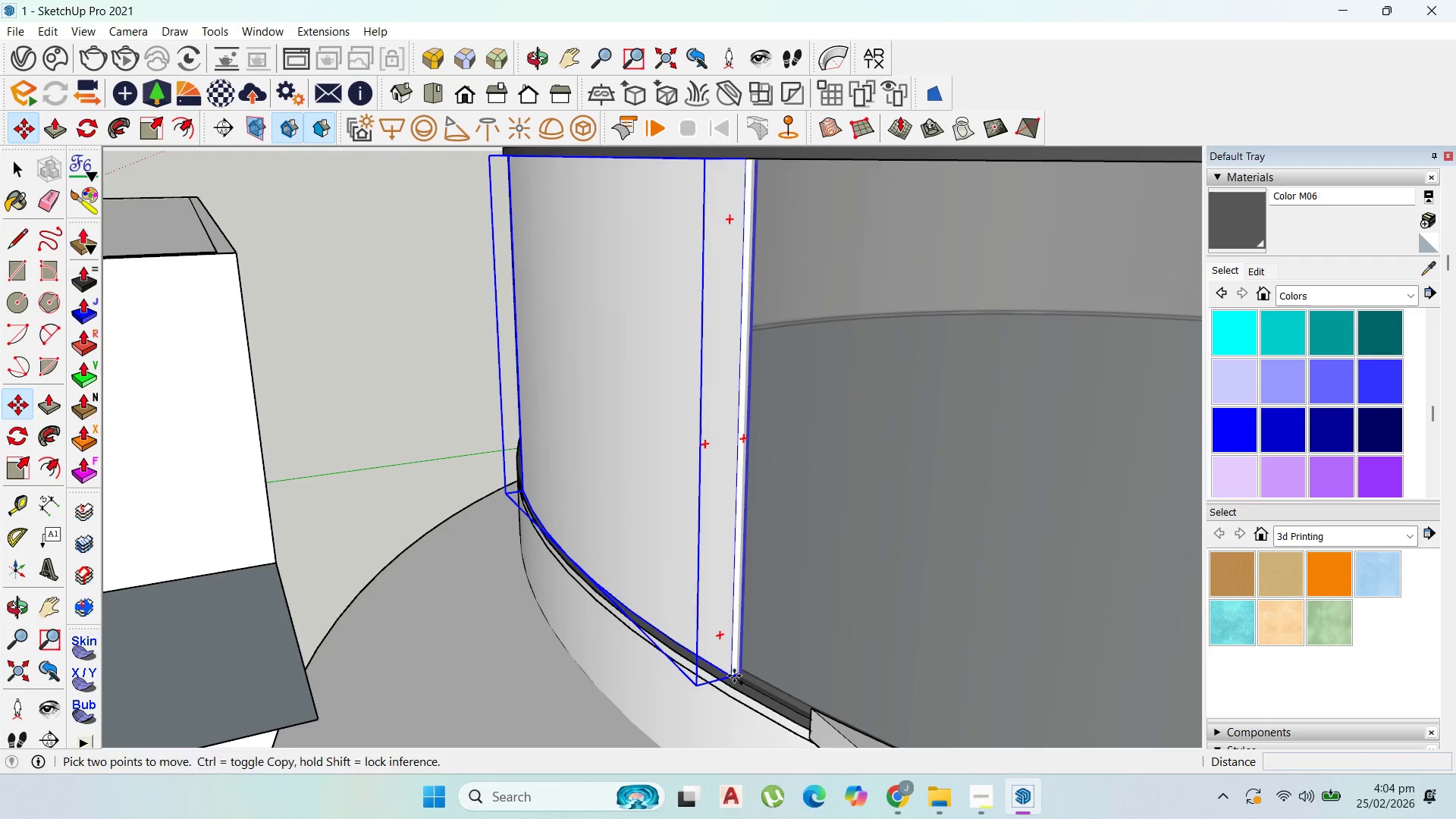 
key(Control+ControlLeft)
 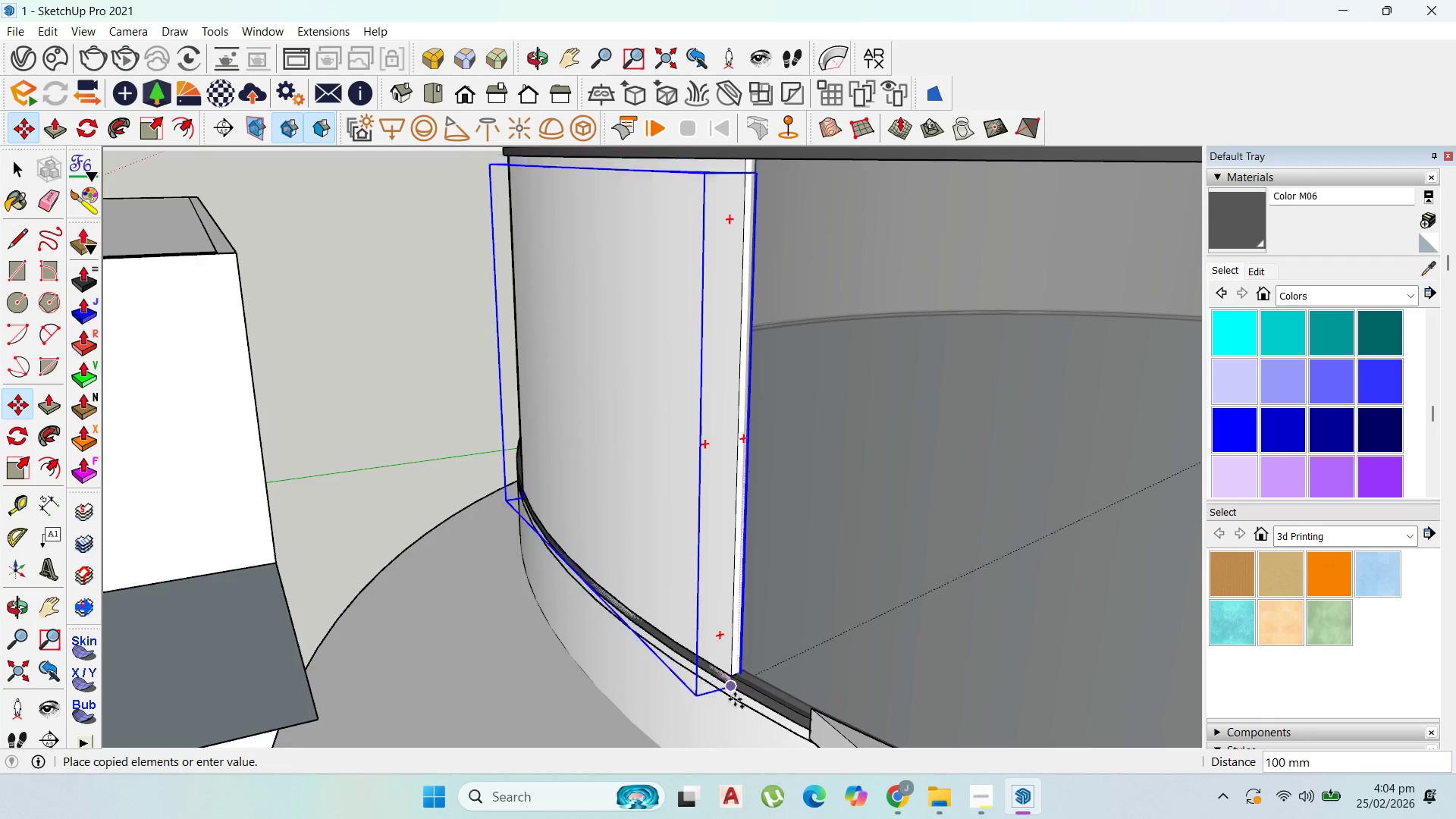 
scroll: coordinate [734, 679], scroll_direction: up, amount: 5.0
 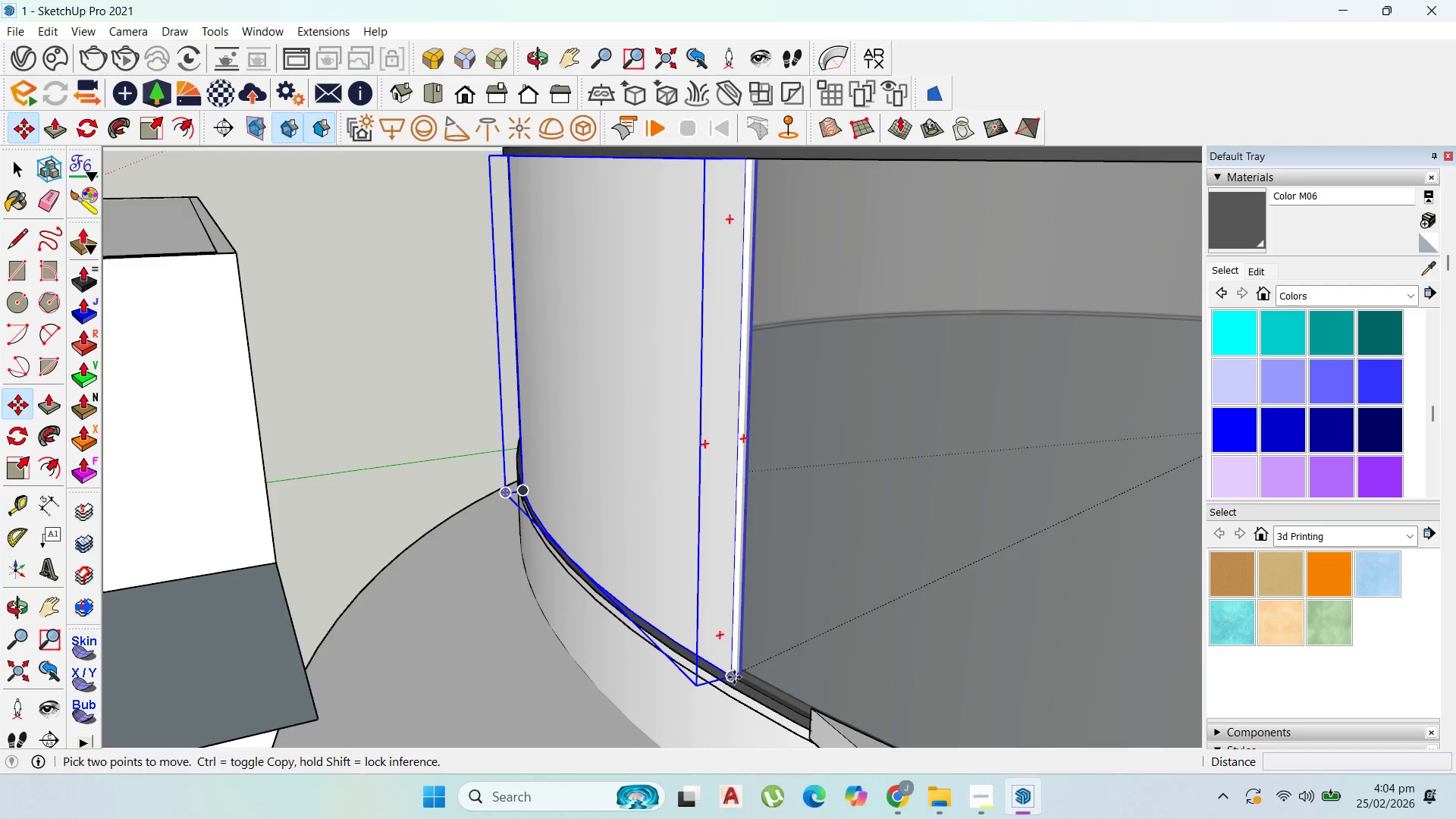 
scroll: coordinate [735, 698], scroll_direction: down, amount: 9.0
 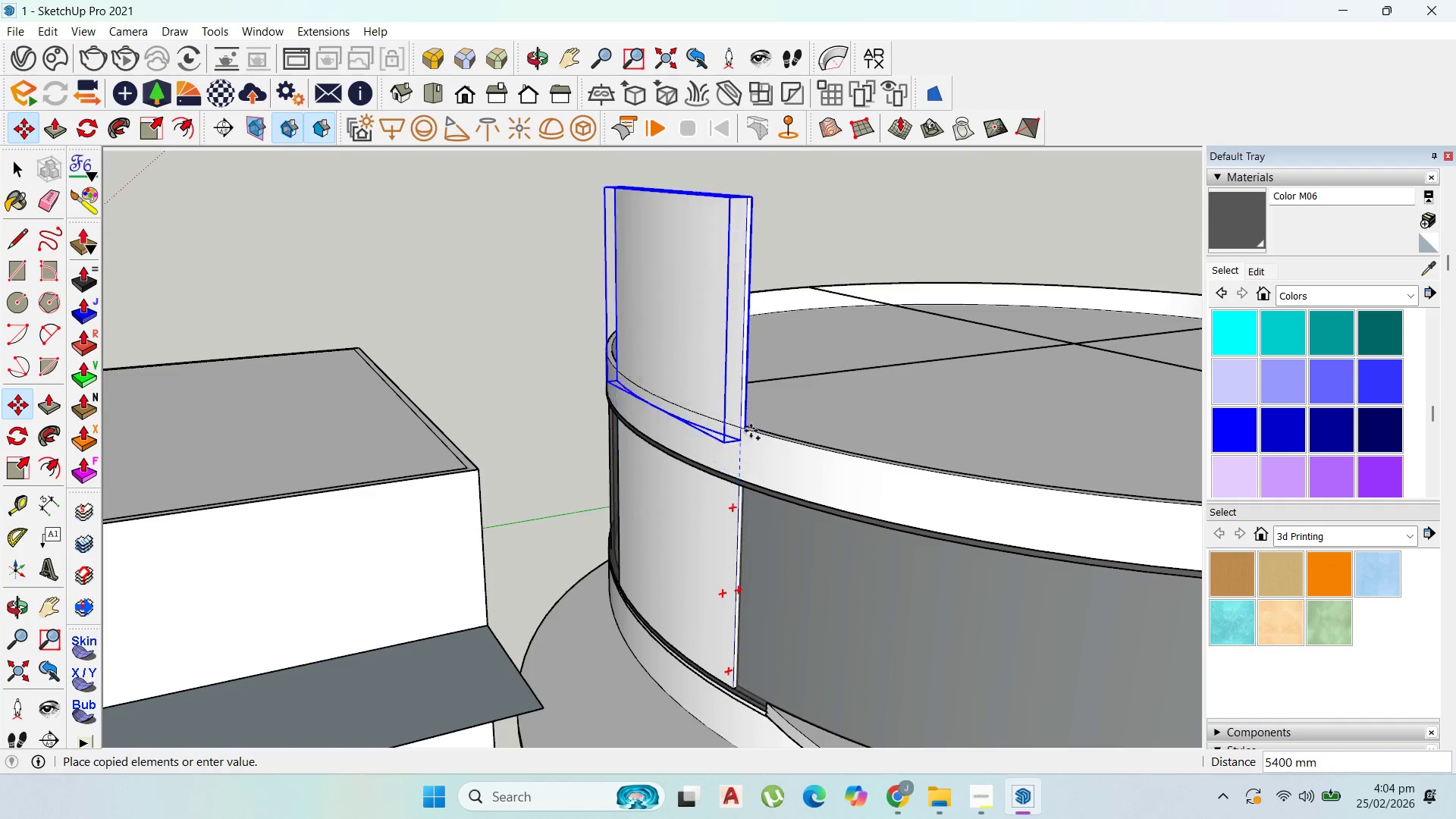 
key(Escape)
 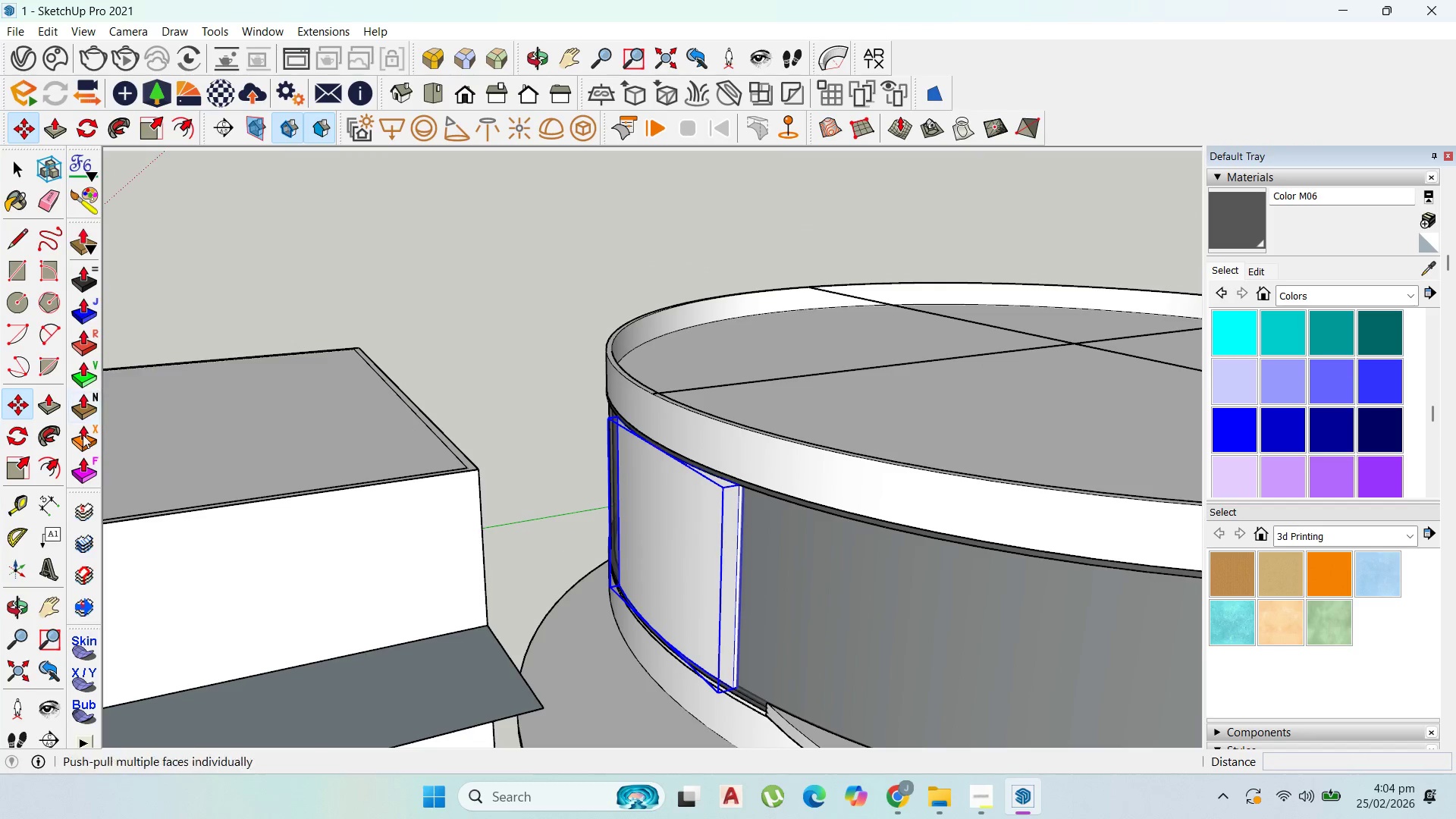 
left_click([75, 512])
 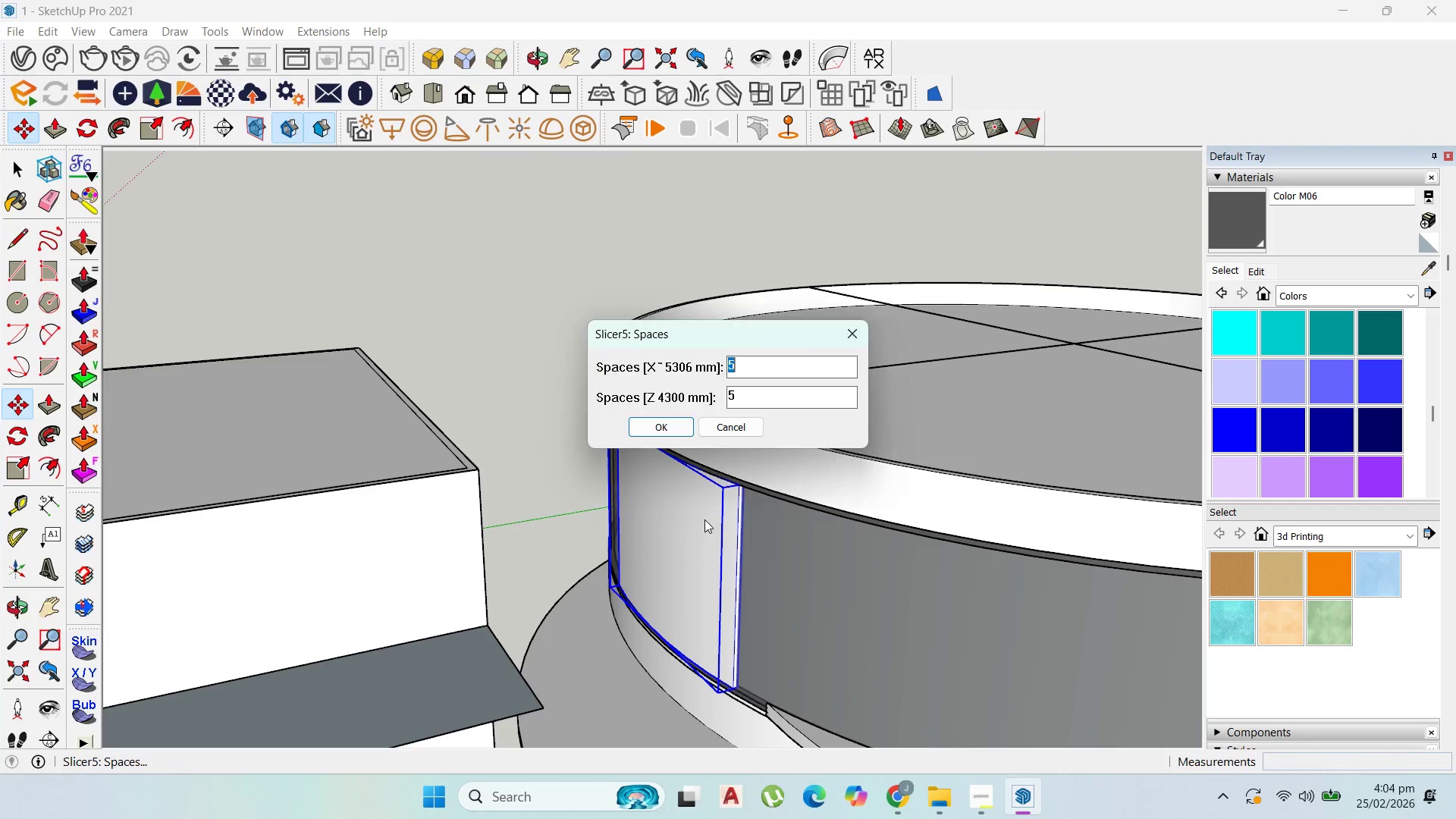 
left_click_drag(start_coordinate=[674, 425], to_coordinate=[669, 425])
 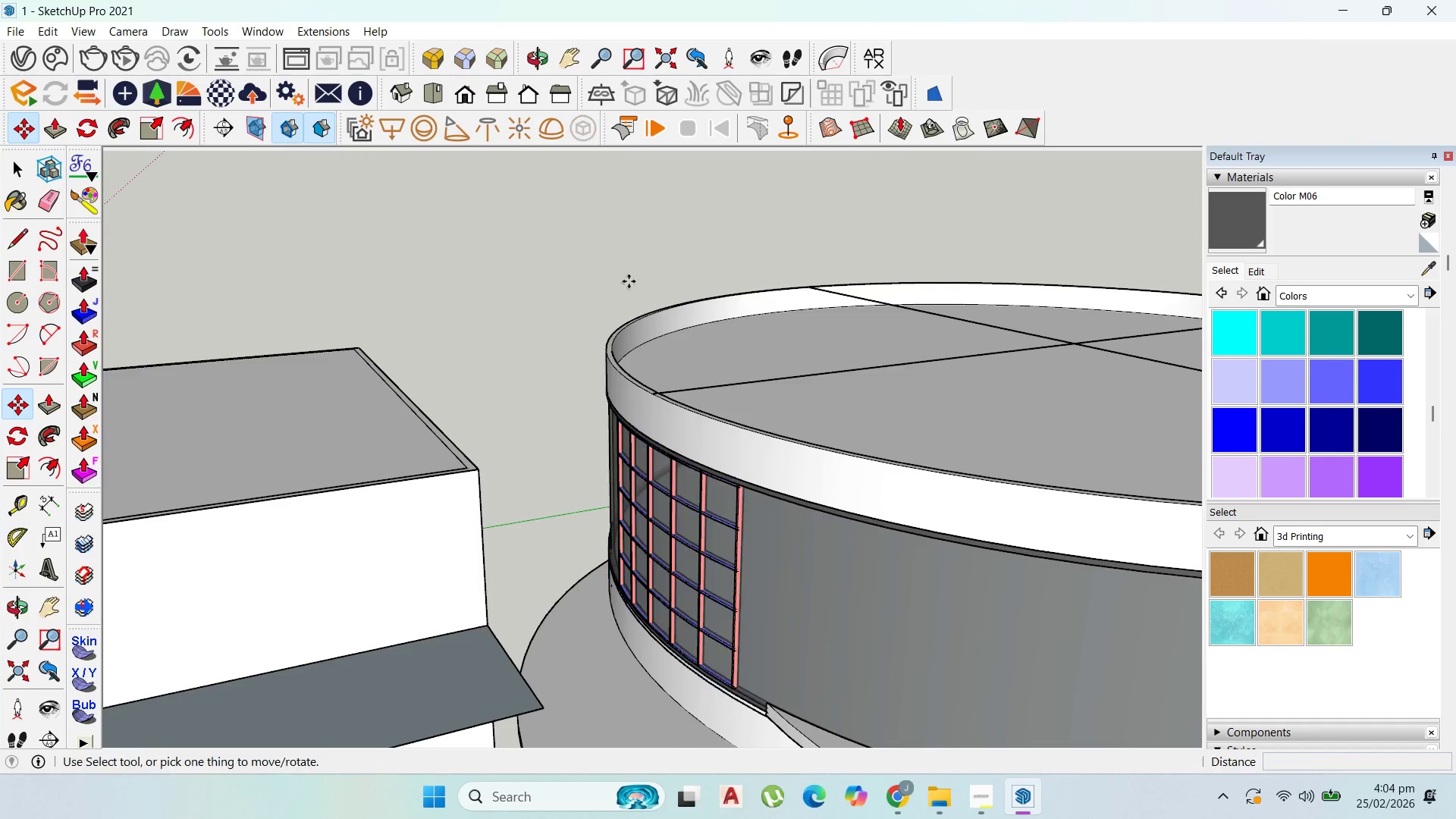 
scroll: coordinate [629, 281], scroll_direction: down, amount: 3.0
 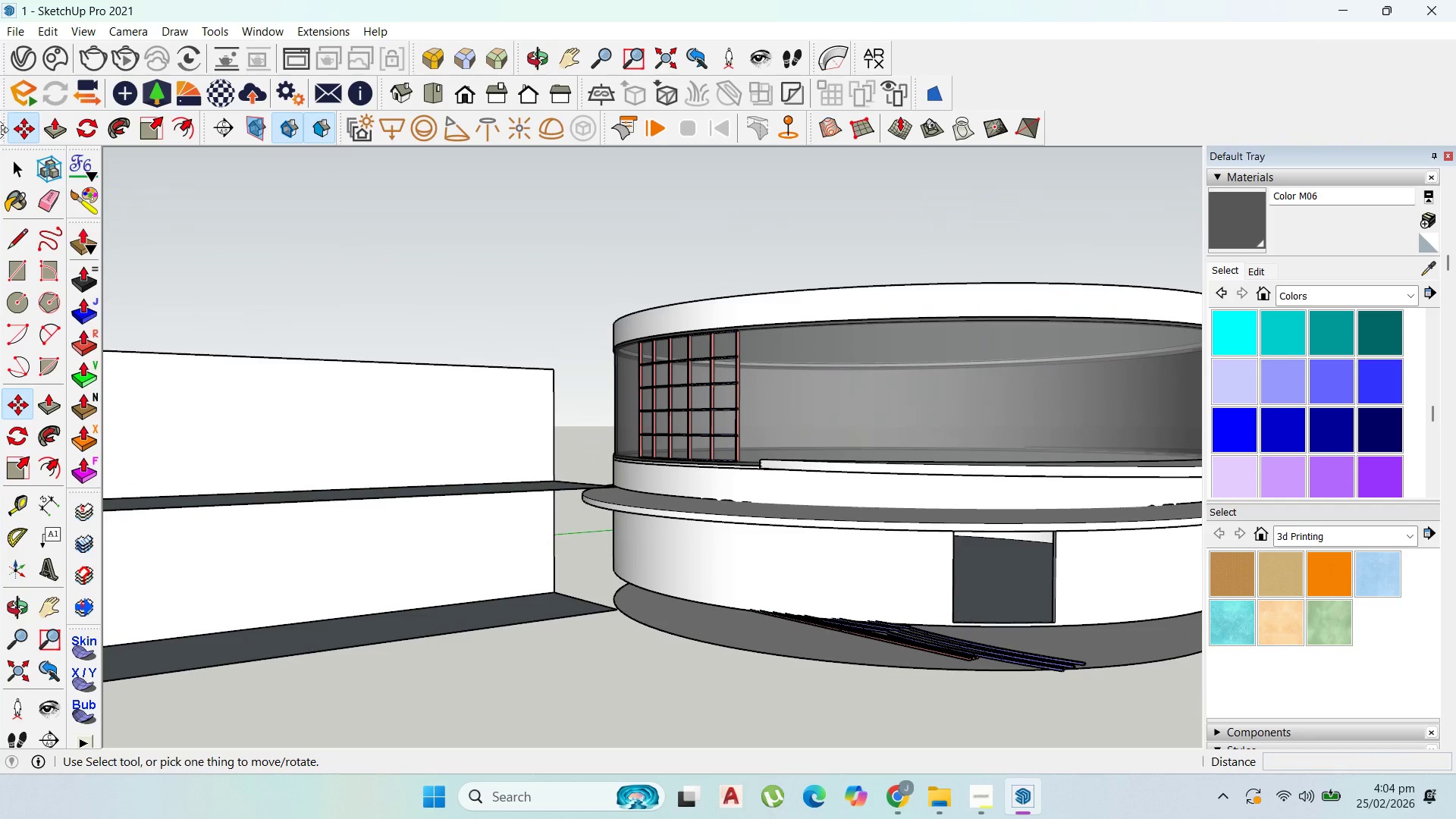 
left_click([13, 176])
 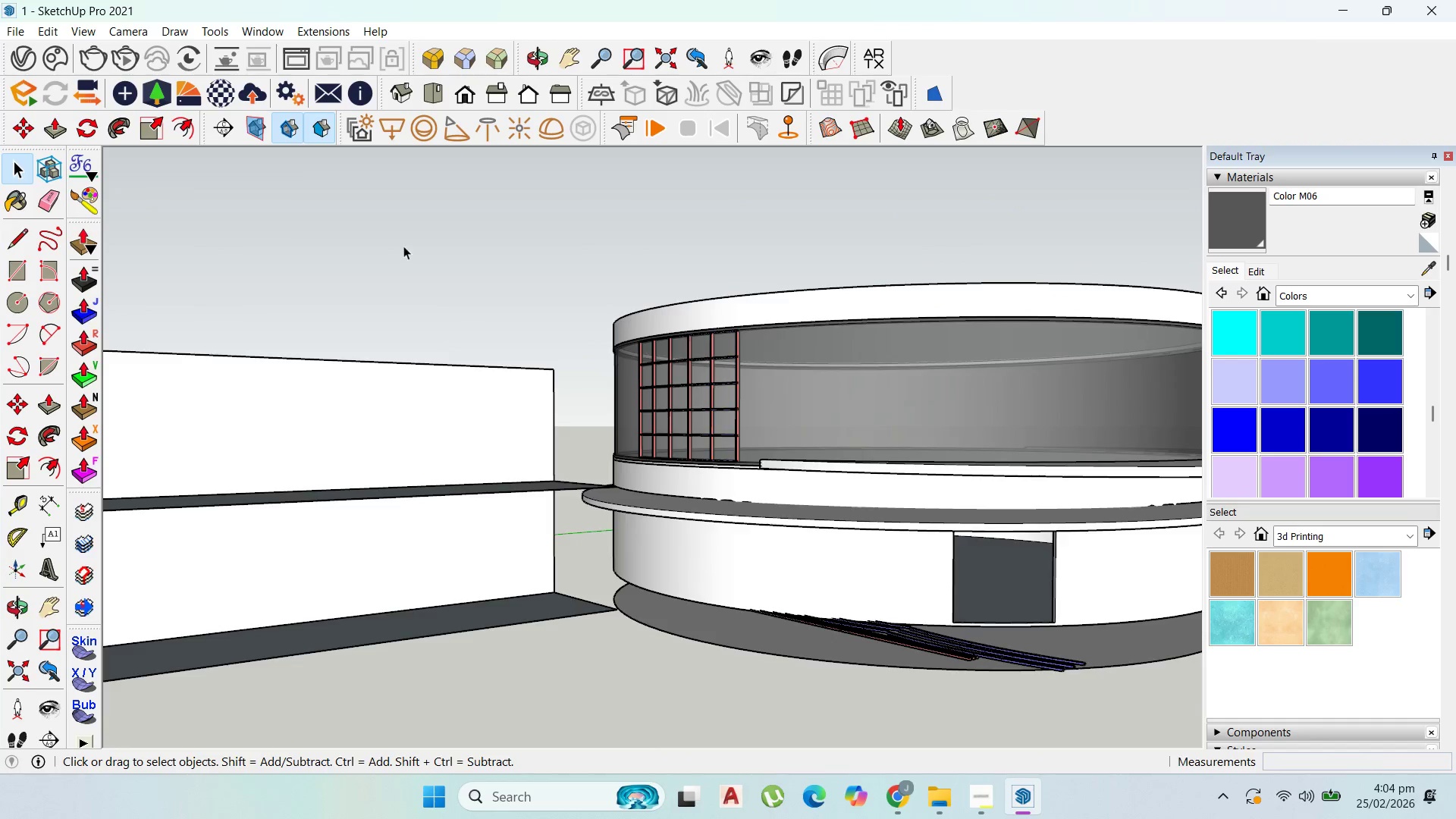 
scroll: coordinate [812, 382], scroll_direction: up, amount: 6.0
 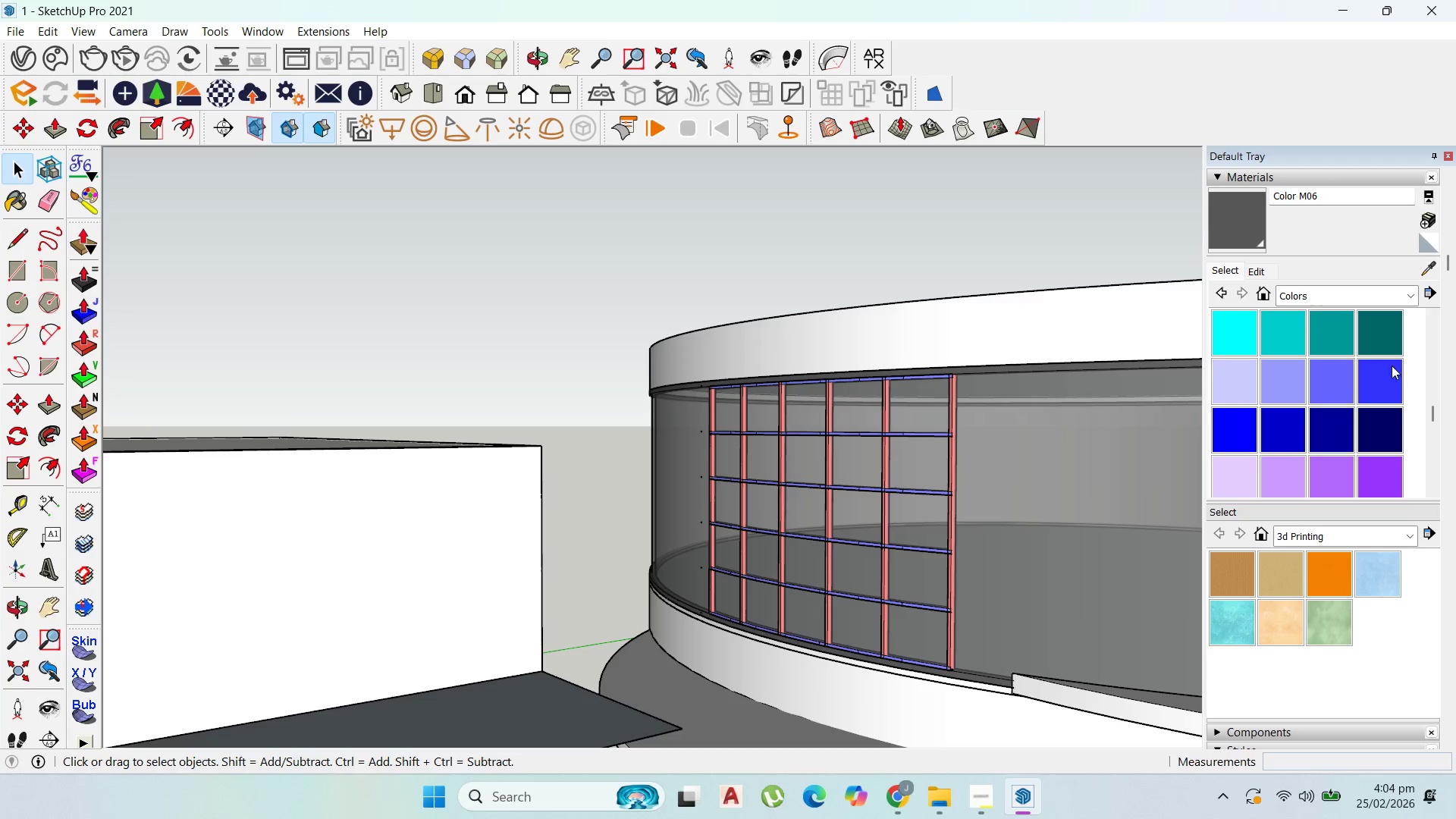 
left_click([1408, 300])
 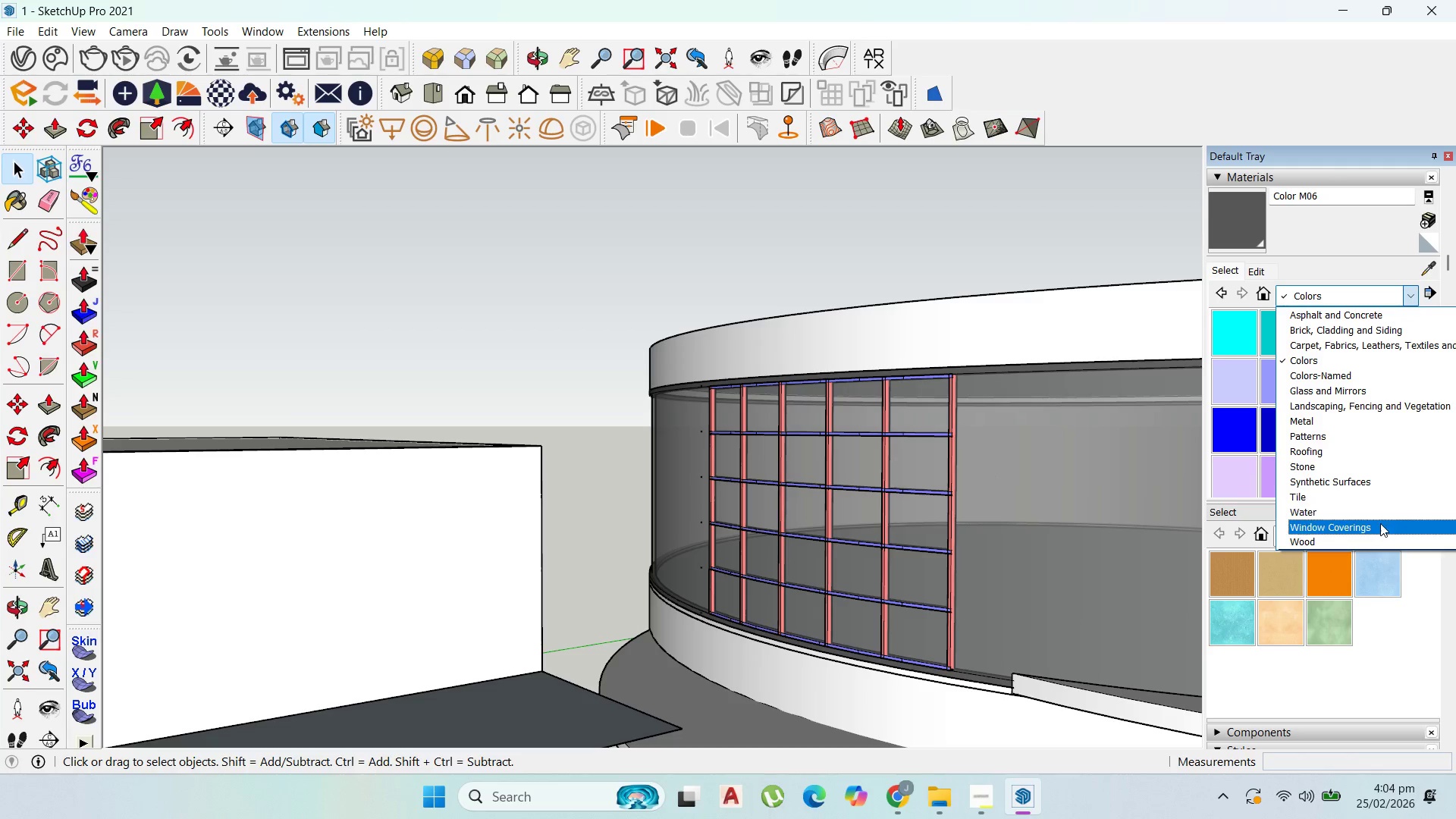 
left_click([1375, 539])
 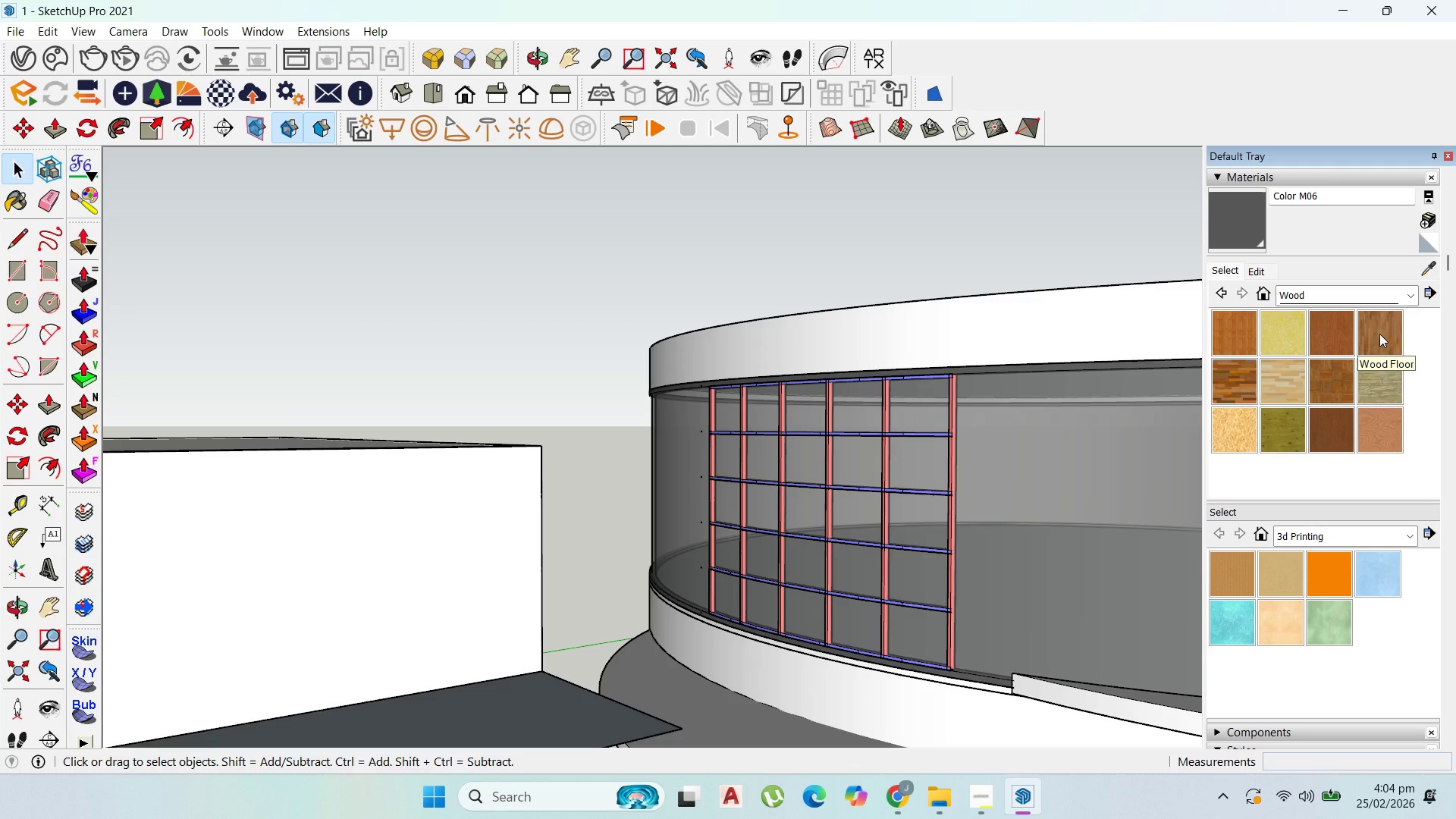 
left_click([1379, 334])
 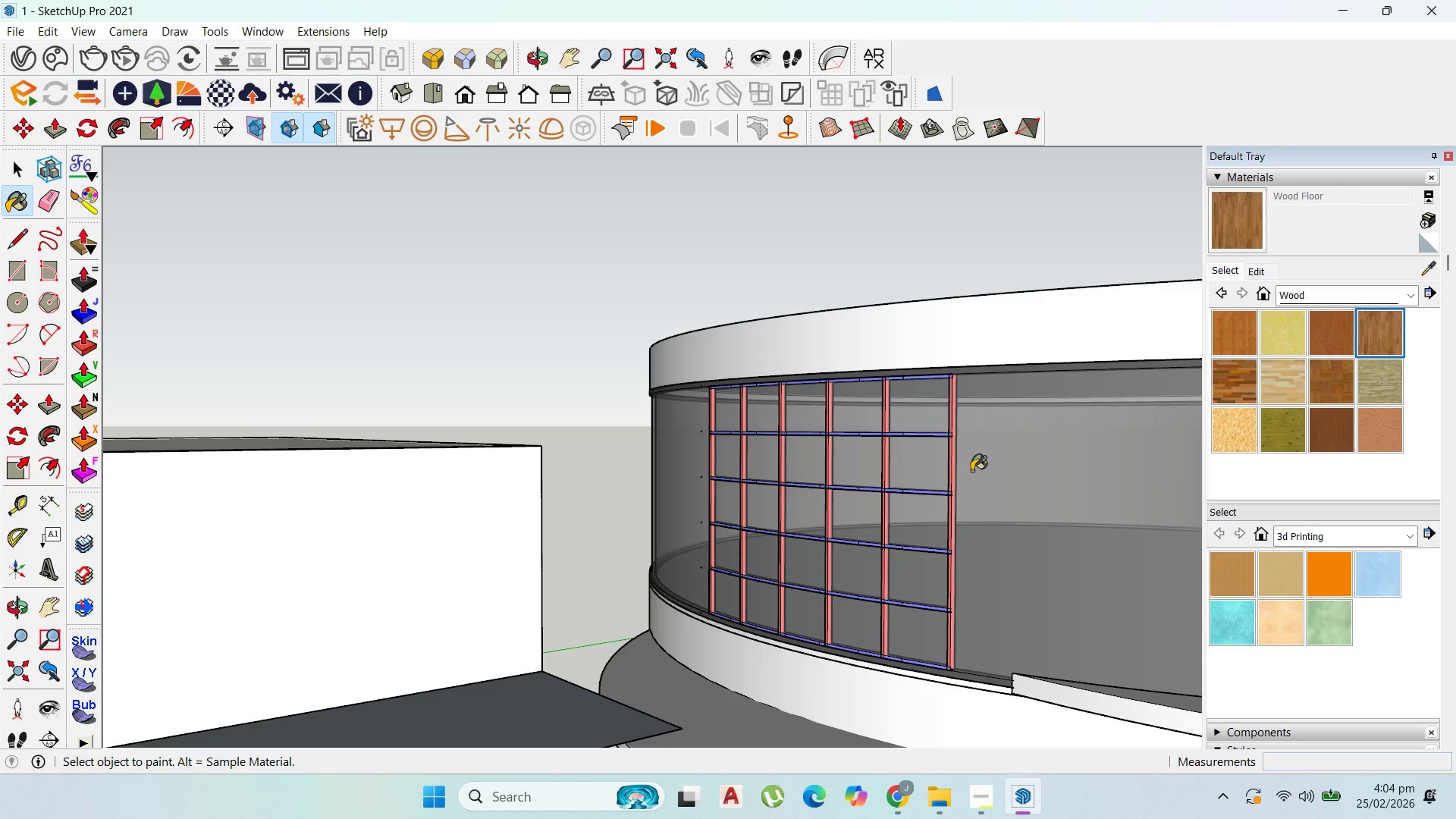 
scroll: coordinate [962, 472], scroll_direction: up, amount: 2.0
 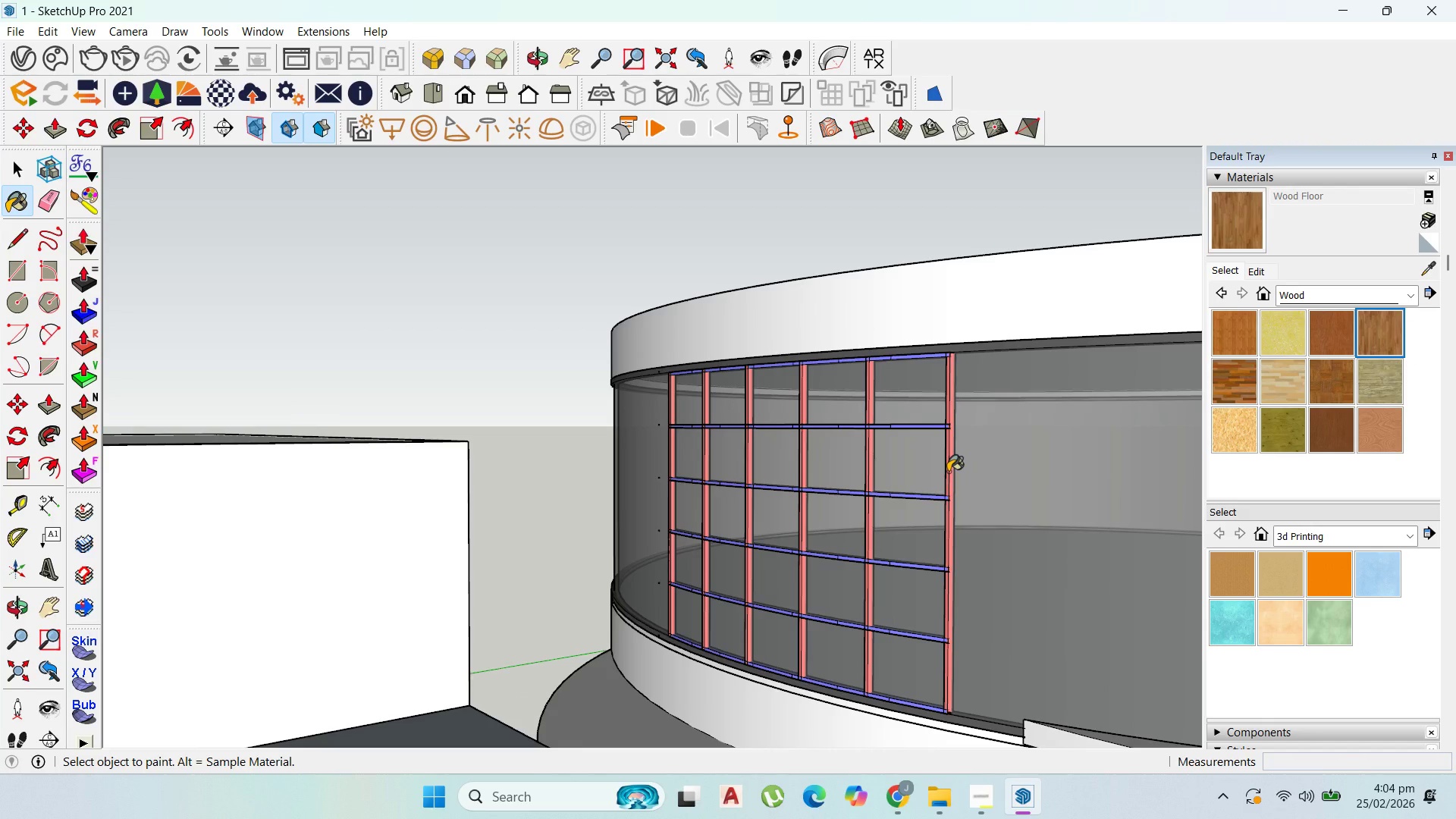 
left_click([948, 472])
 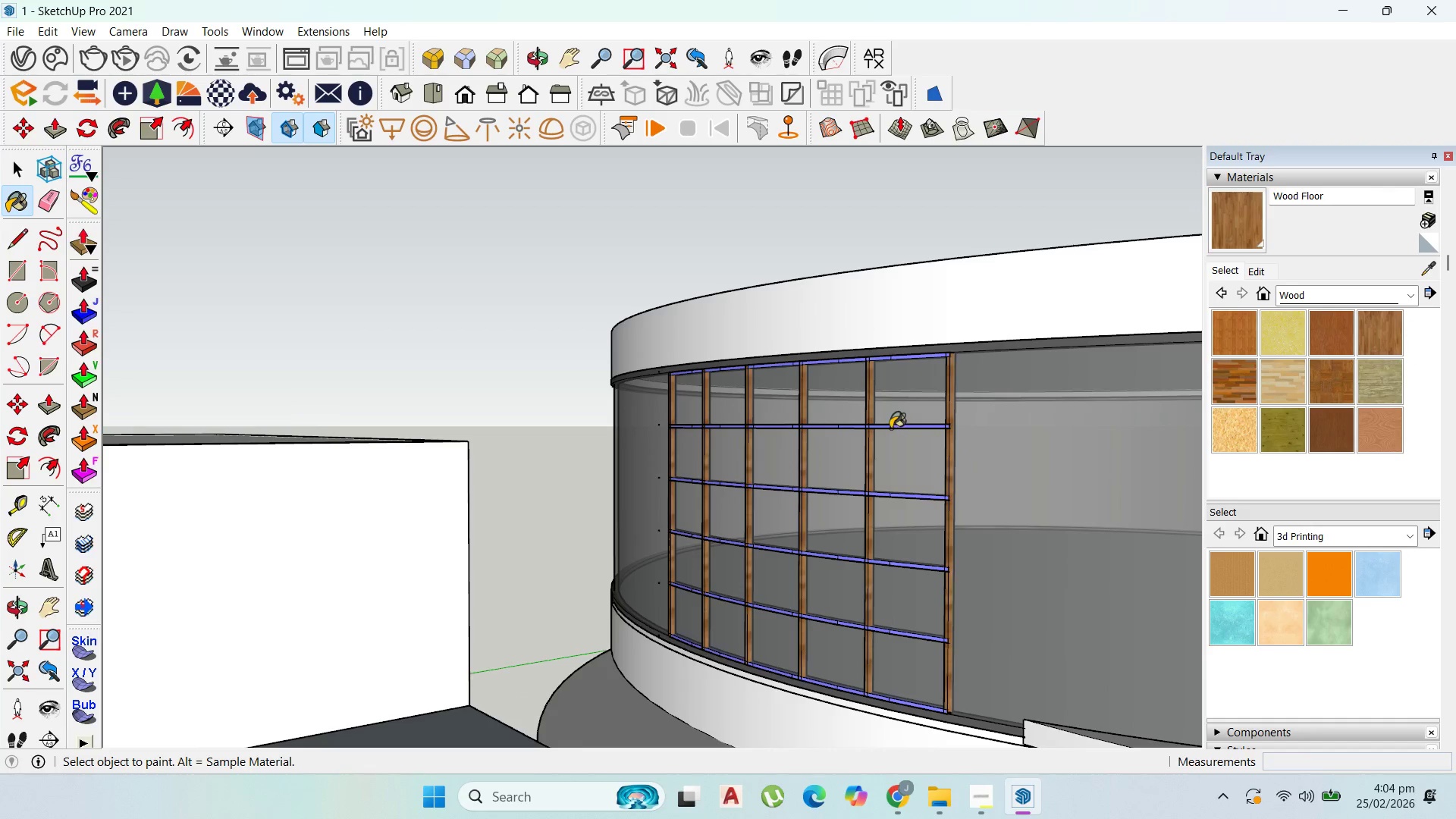 
left_click([894, 428])
 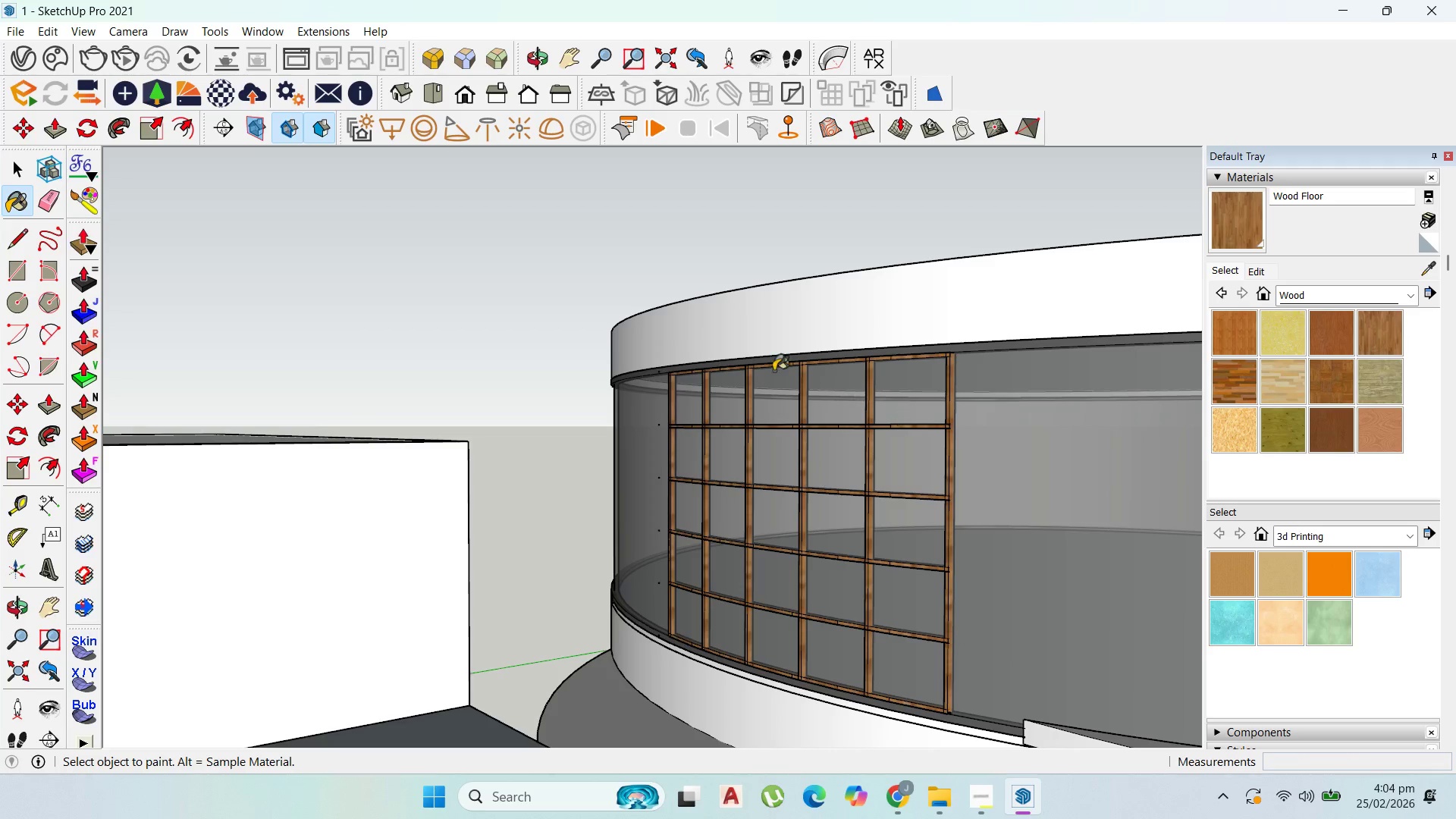 
scroll: coordinate [715, 446], scroll_direction: down, amount: 12.0
 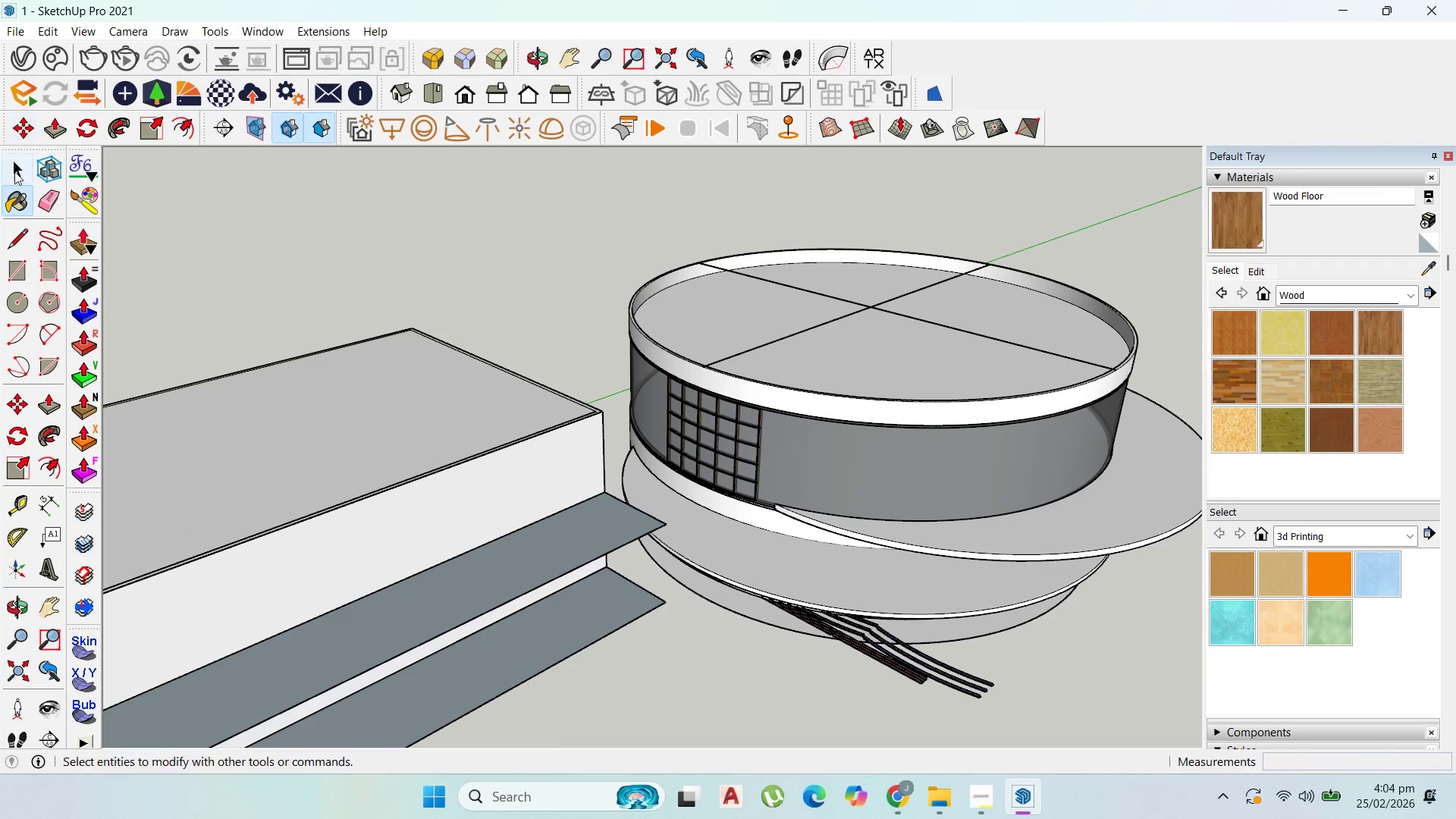 
left_click([802, 490])
 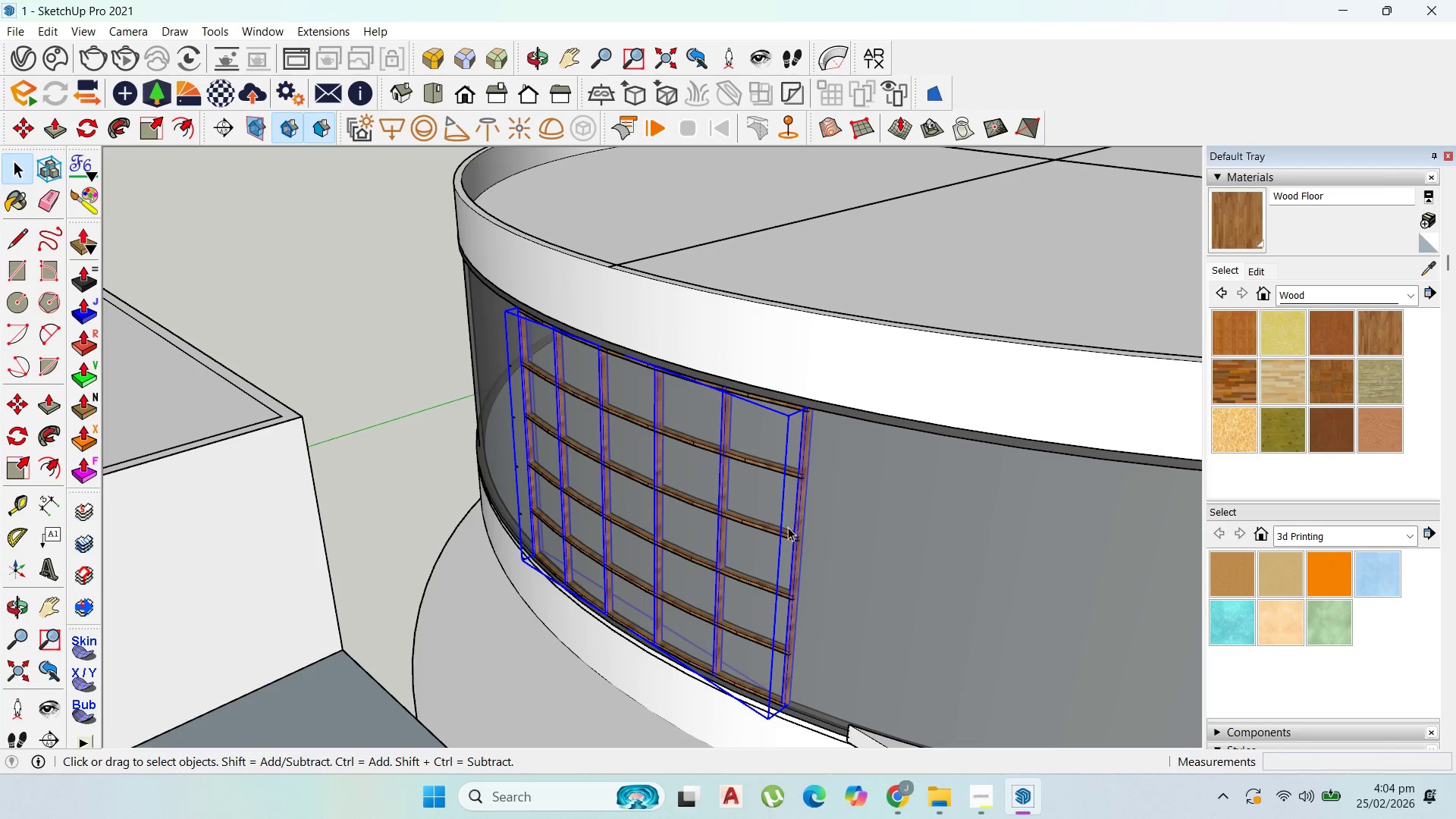 
scroll: coordinate [796, 485], scroll_direction: up, amount: 12.0
 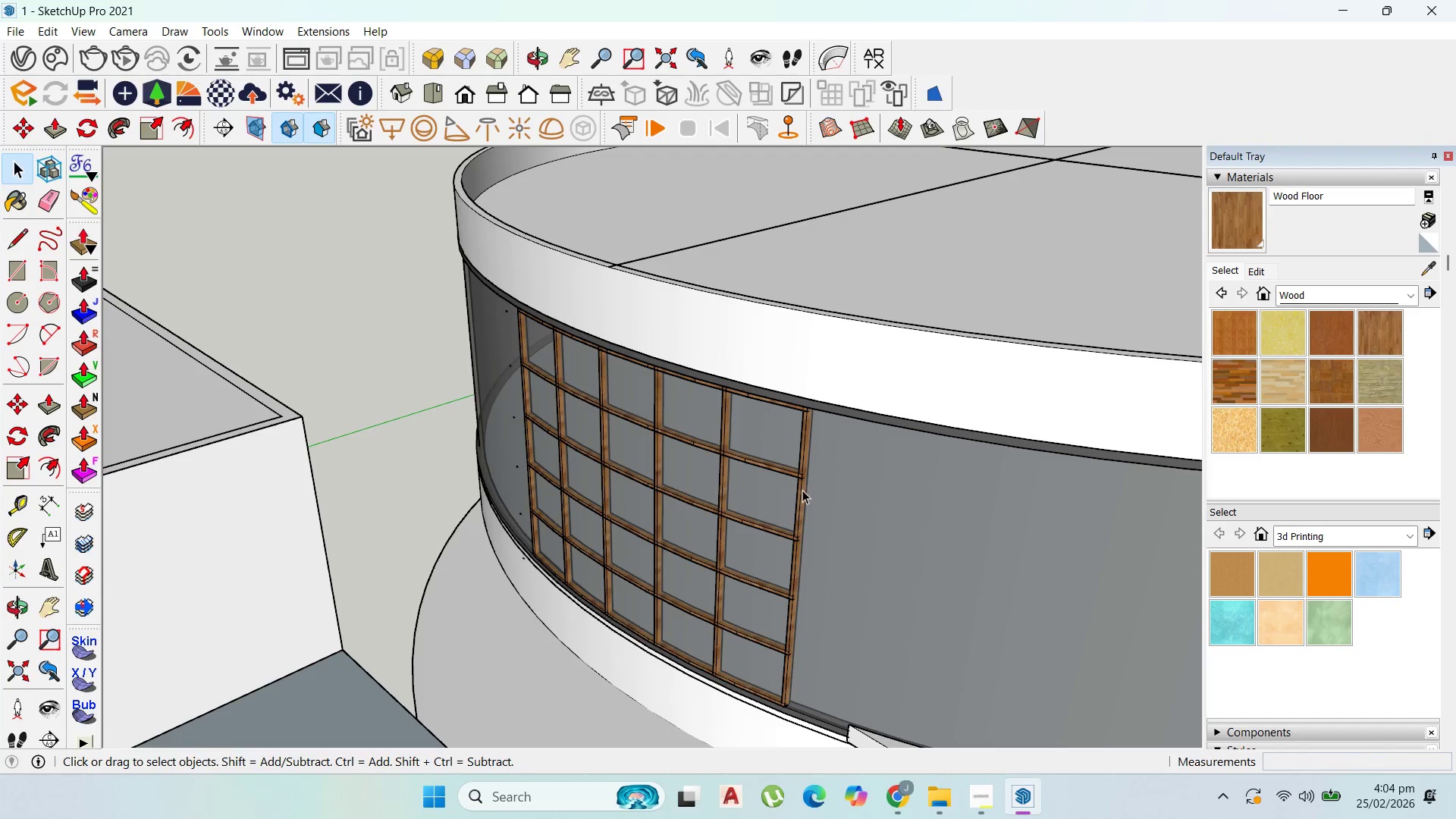 
hold_key(key=ShiftLeft, duration=0.89)
 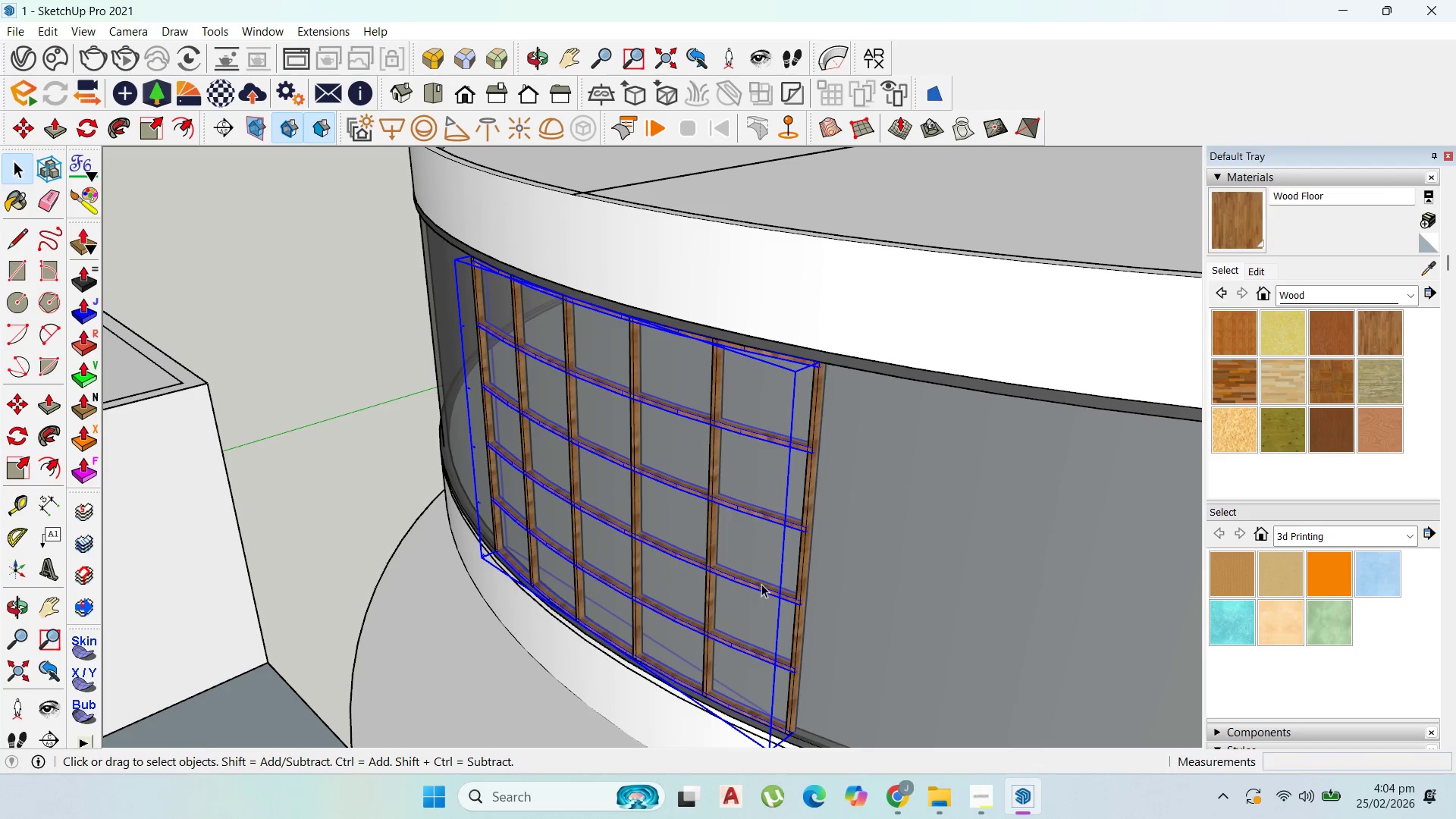 
scroll: coordinate [761, 581], scroll_direction: up, amount: 2.0
 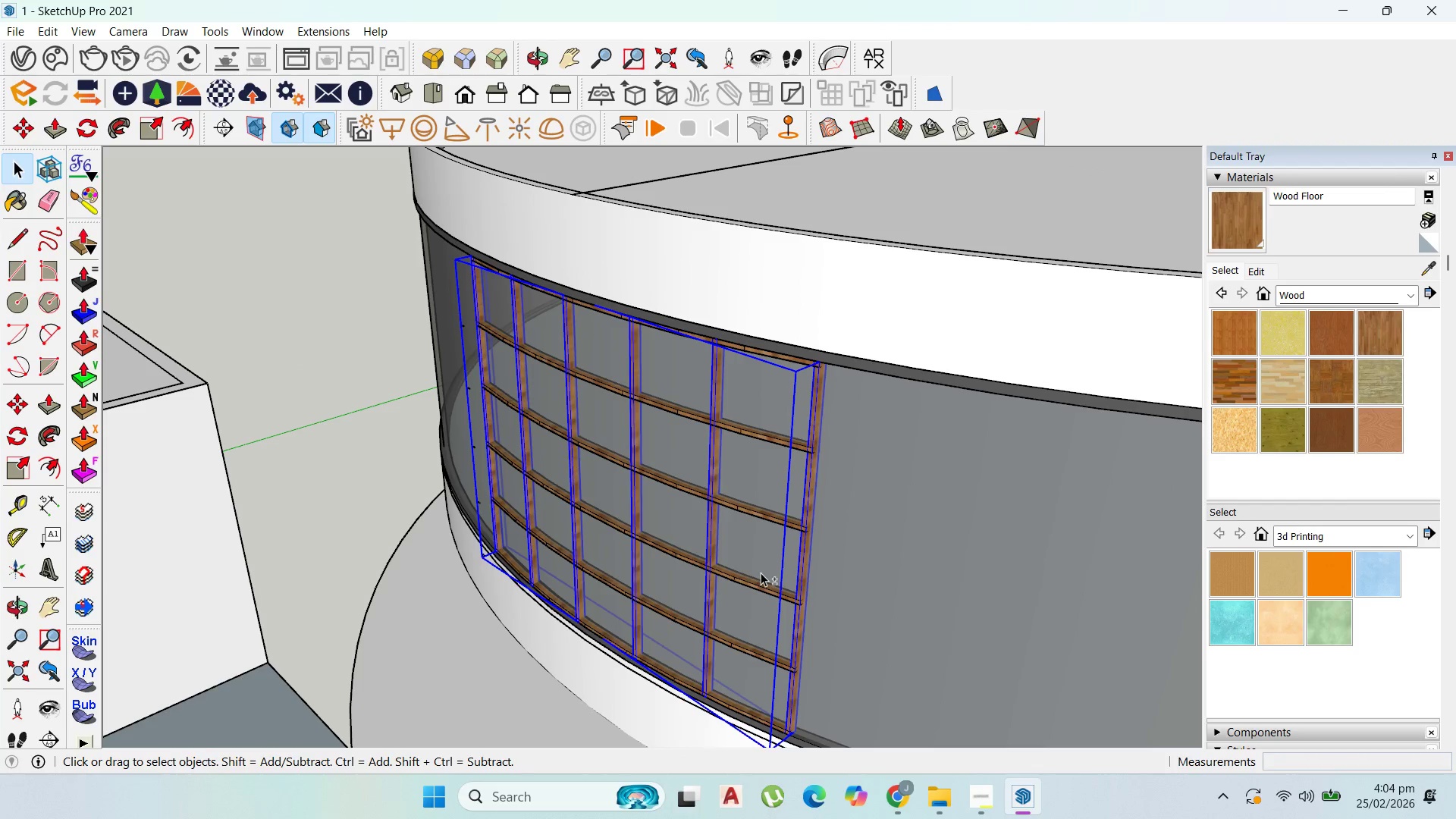 
left_click([761, 581])
 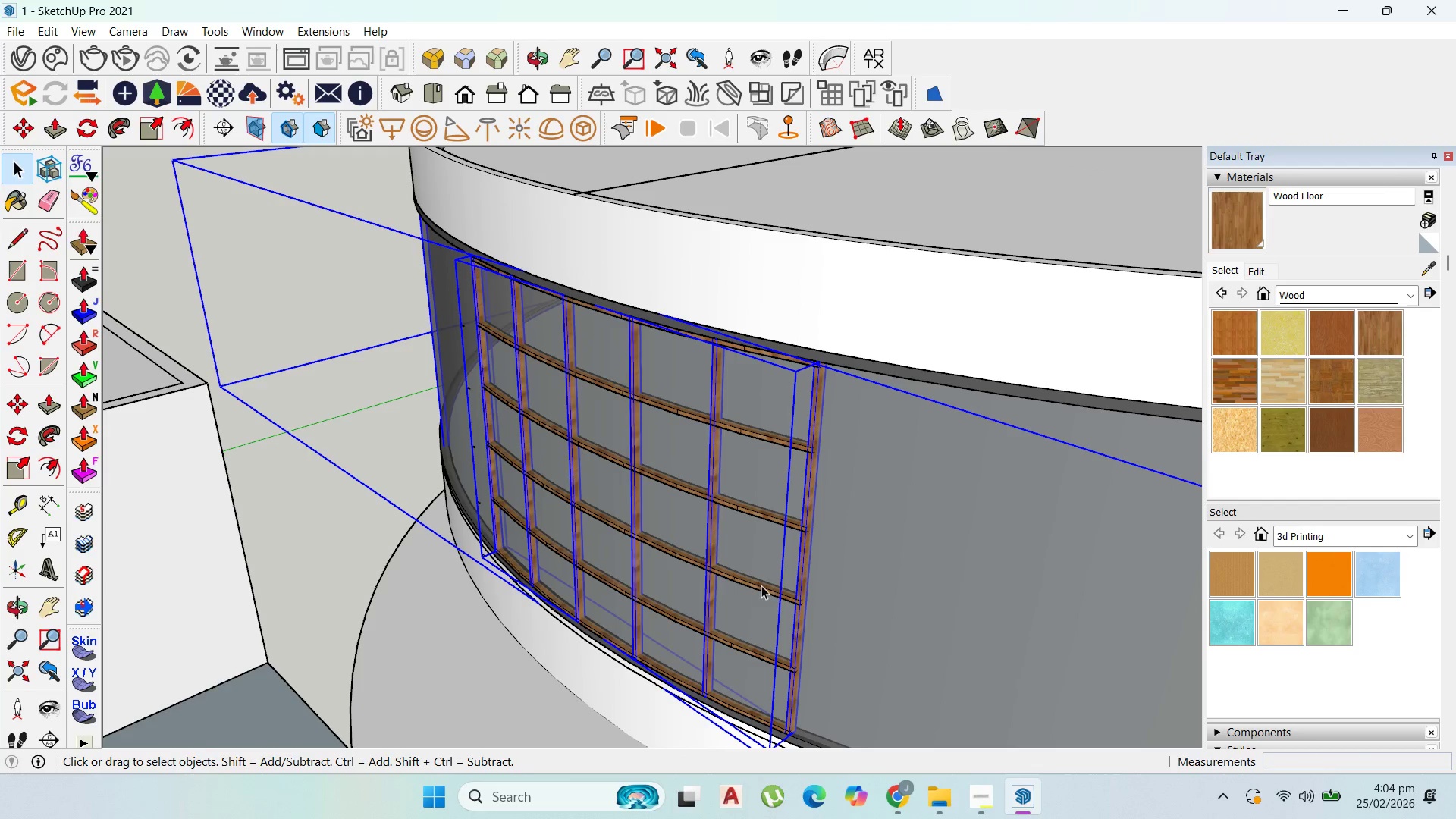 
left_click([761, 584])
 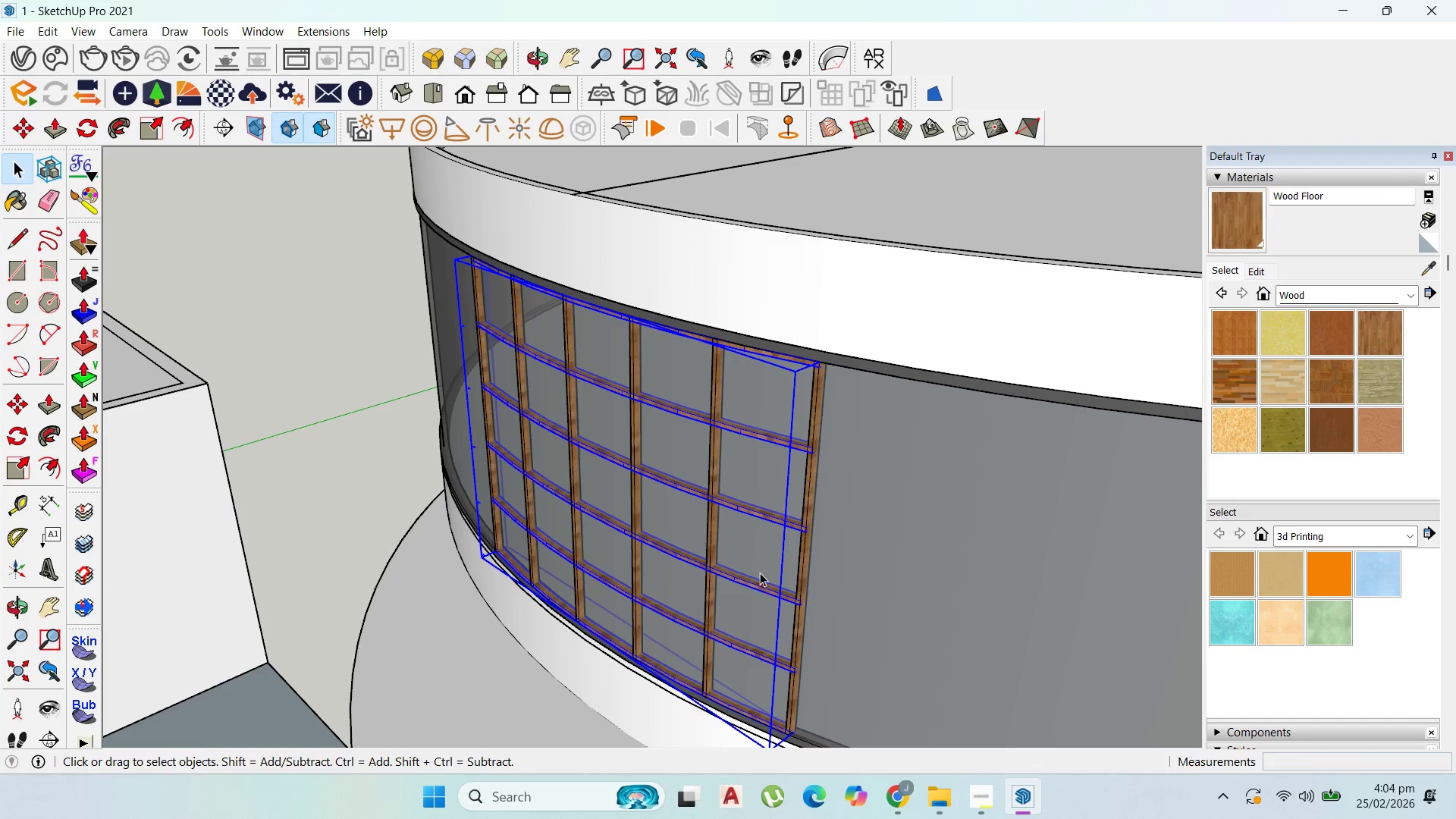 
hold_key(key=ShiftLeft, duration=1.52)
 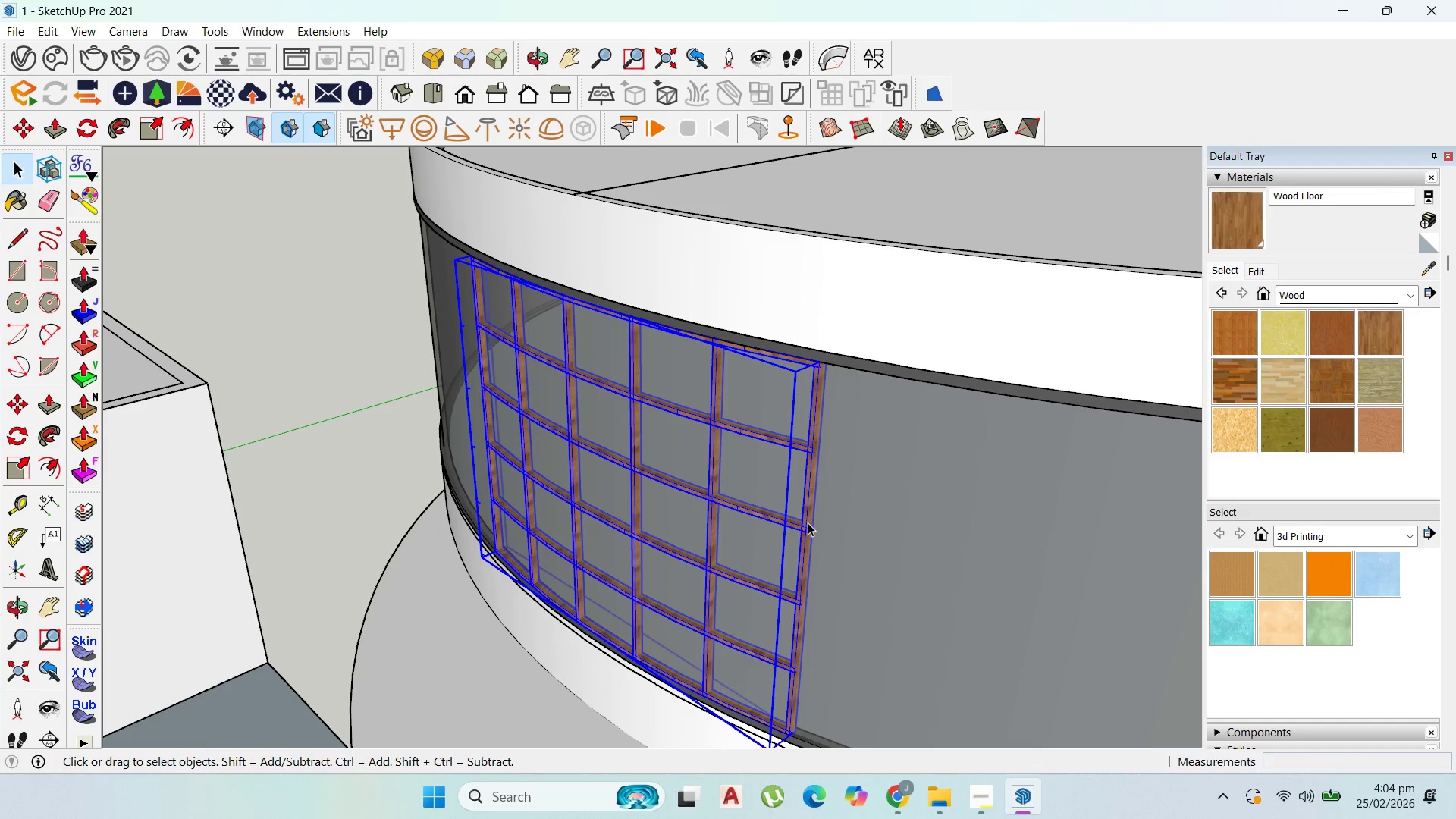 
right_click([808, 522])
 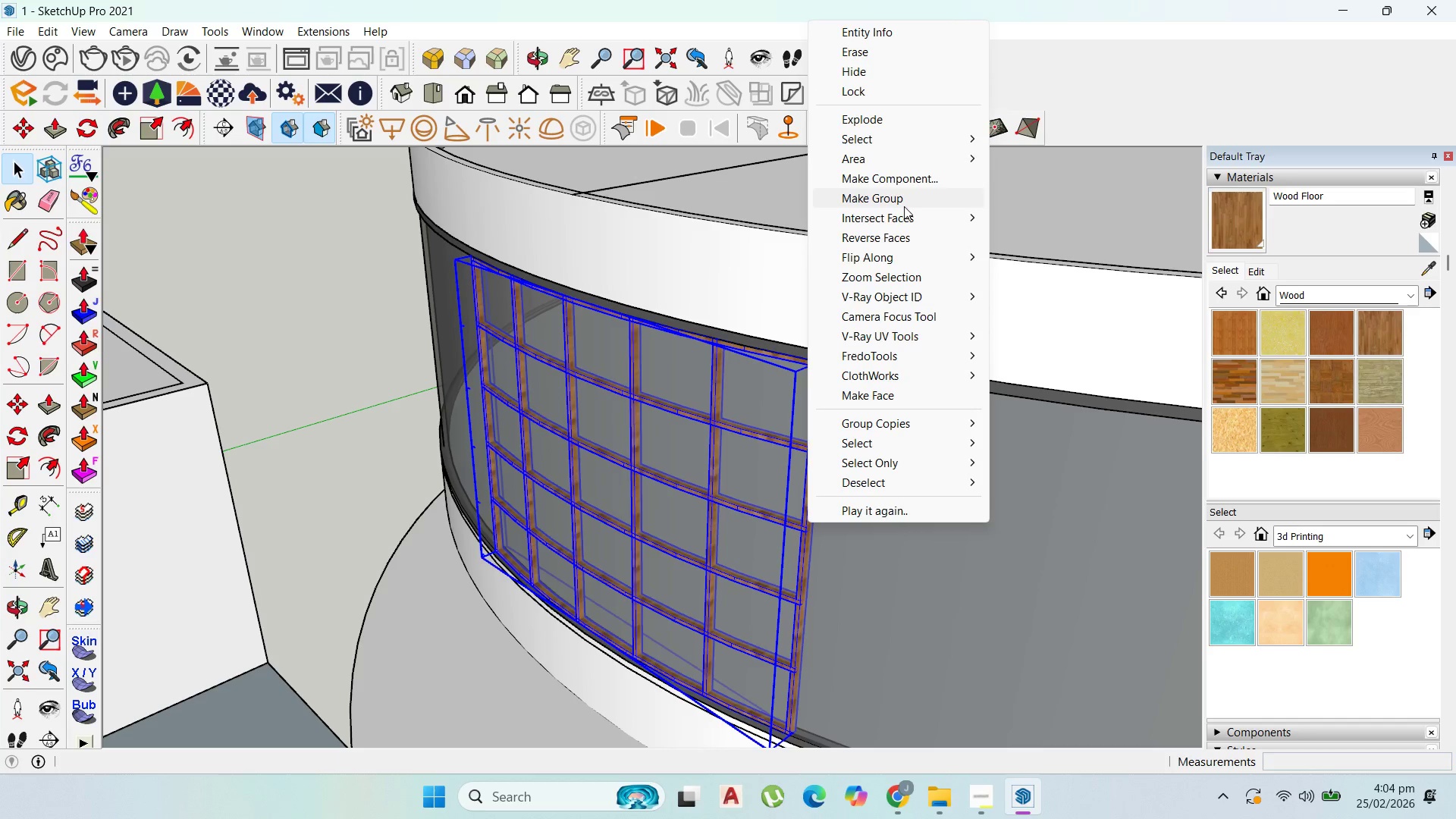 
left_click([904, 201])
 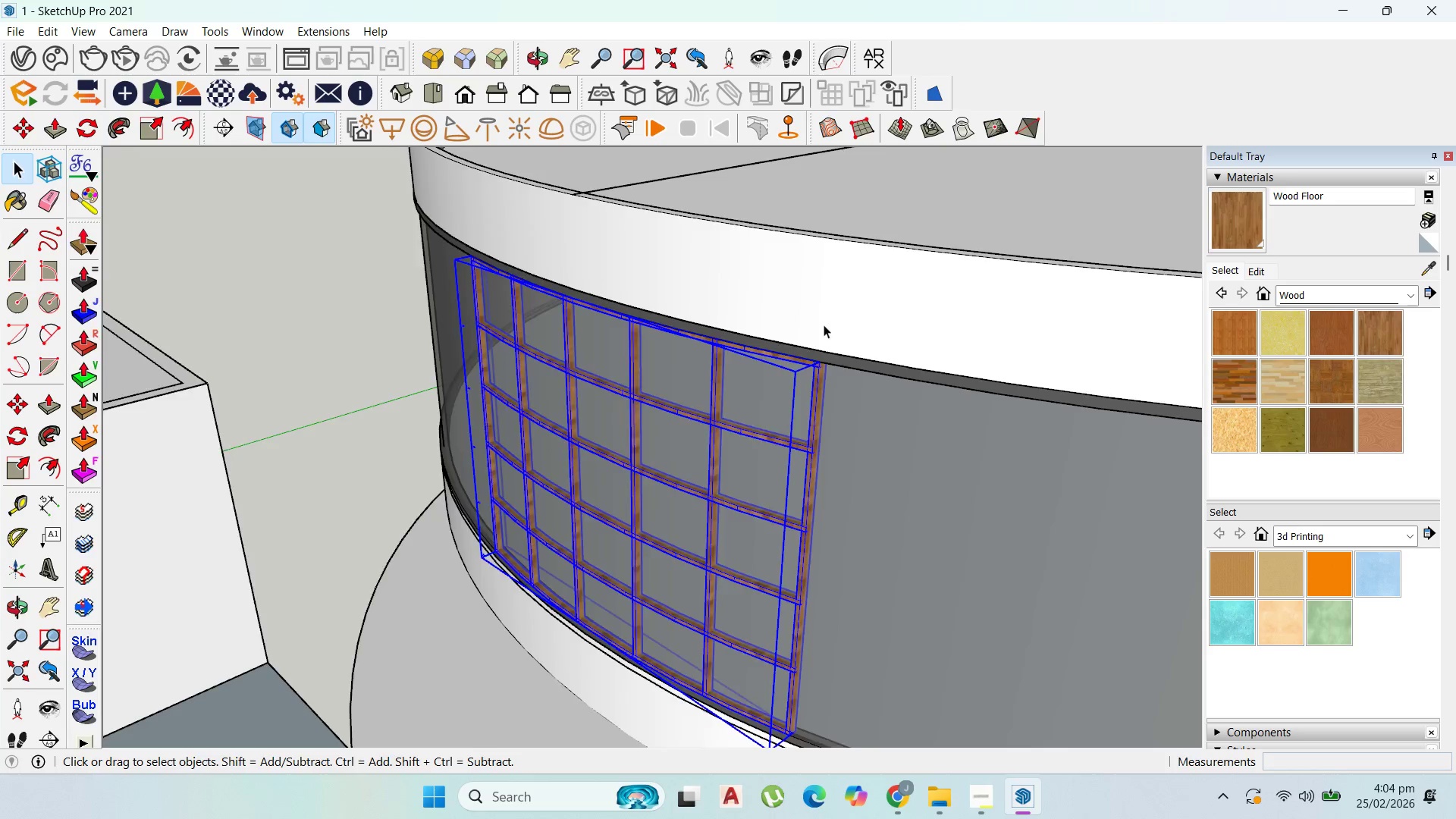 
scroll: coordinate [742, 482], scroll_direction: down, amount: 6.0
 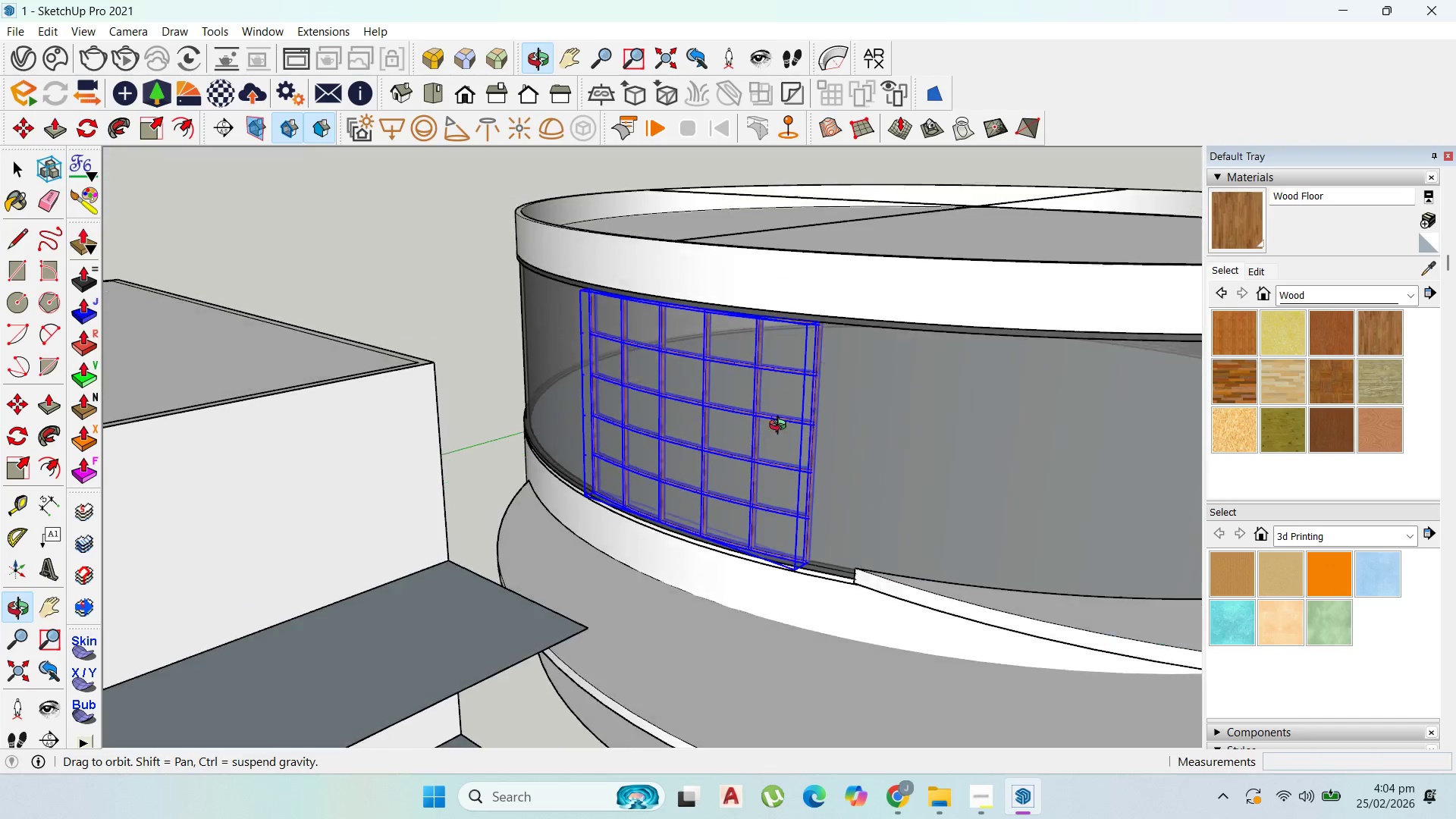 
key(Control+Z)
 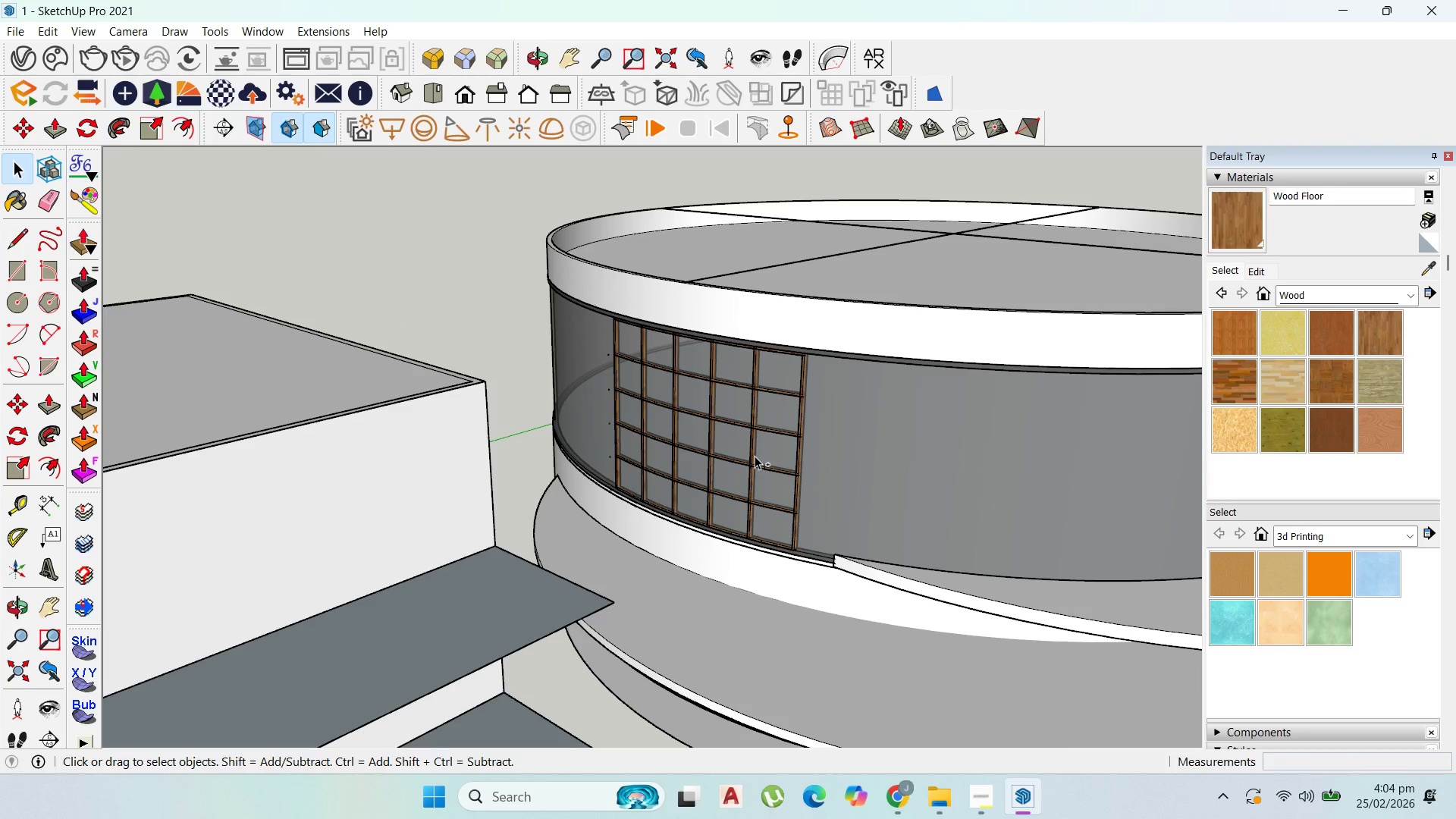 
key(Control+Z)
 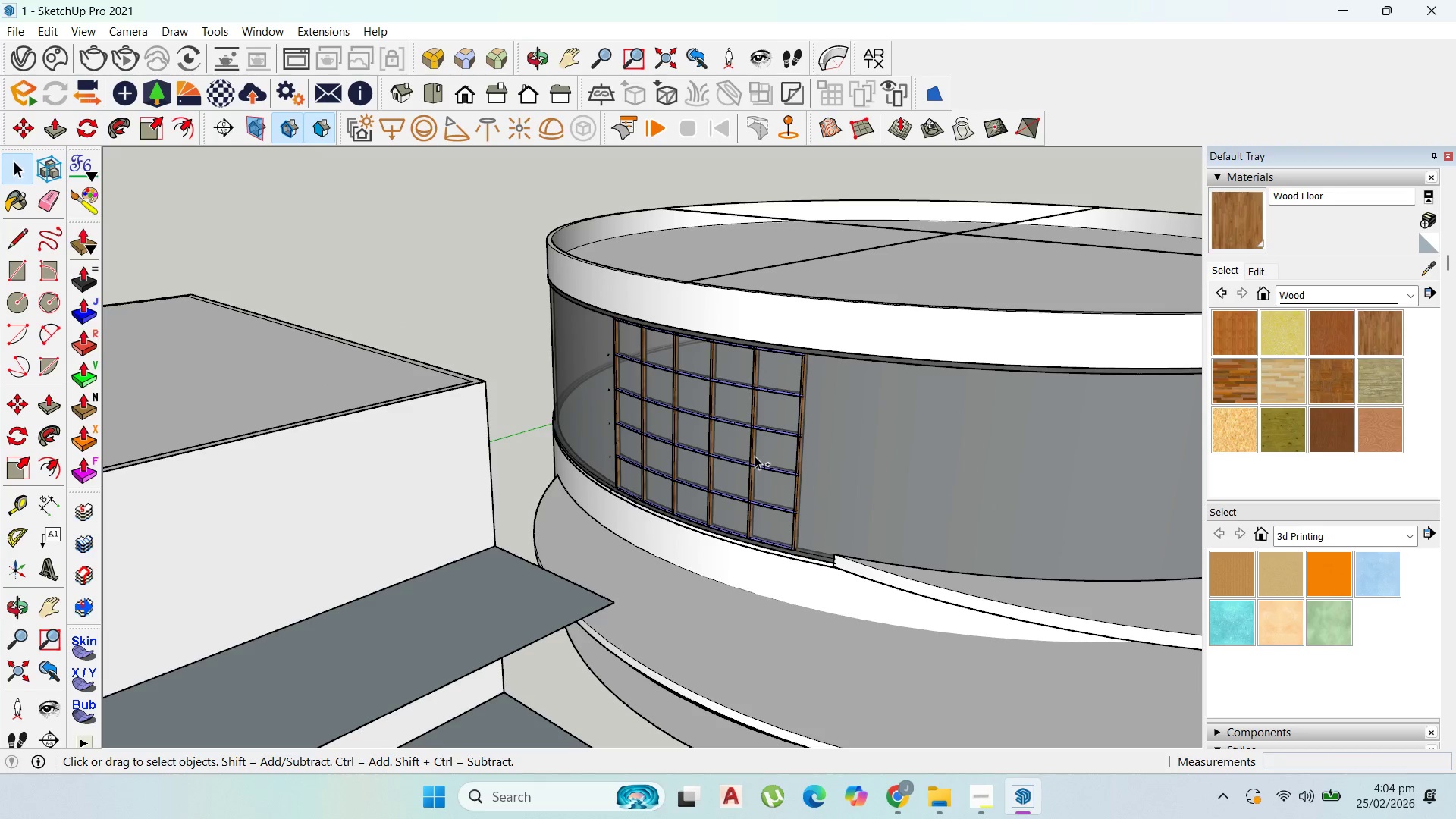 
scroll: coordinate [755, 452], scroll_direction: down, amount: 2.0
 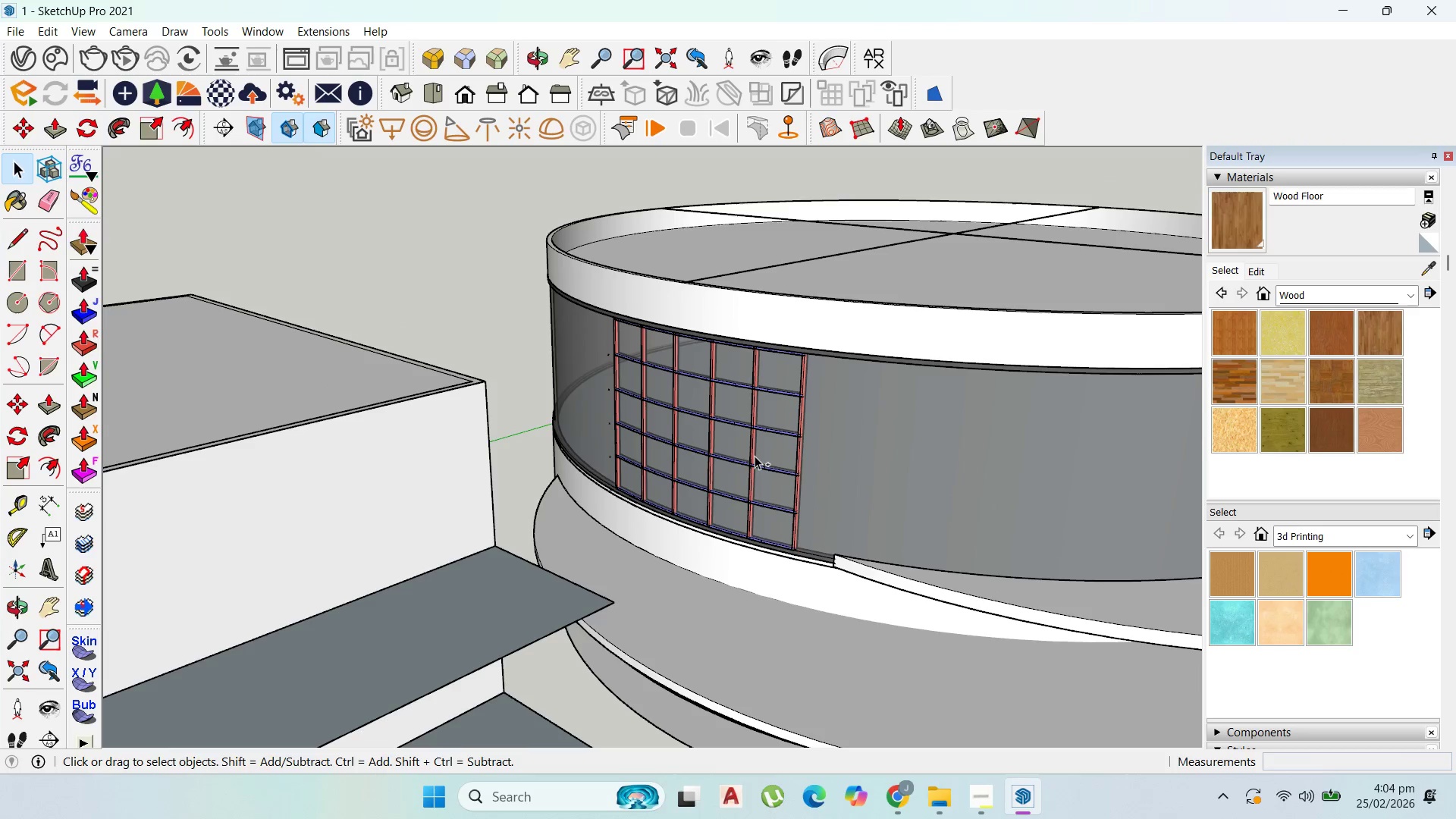 
key(Control+Z)
 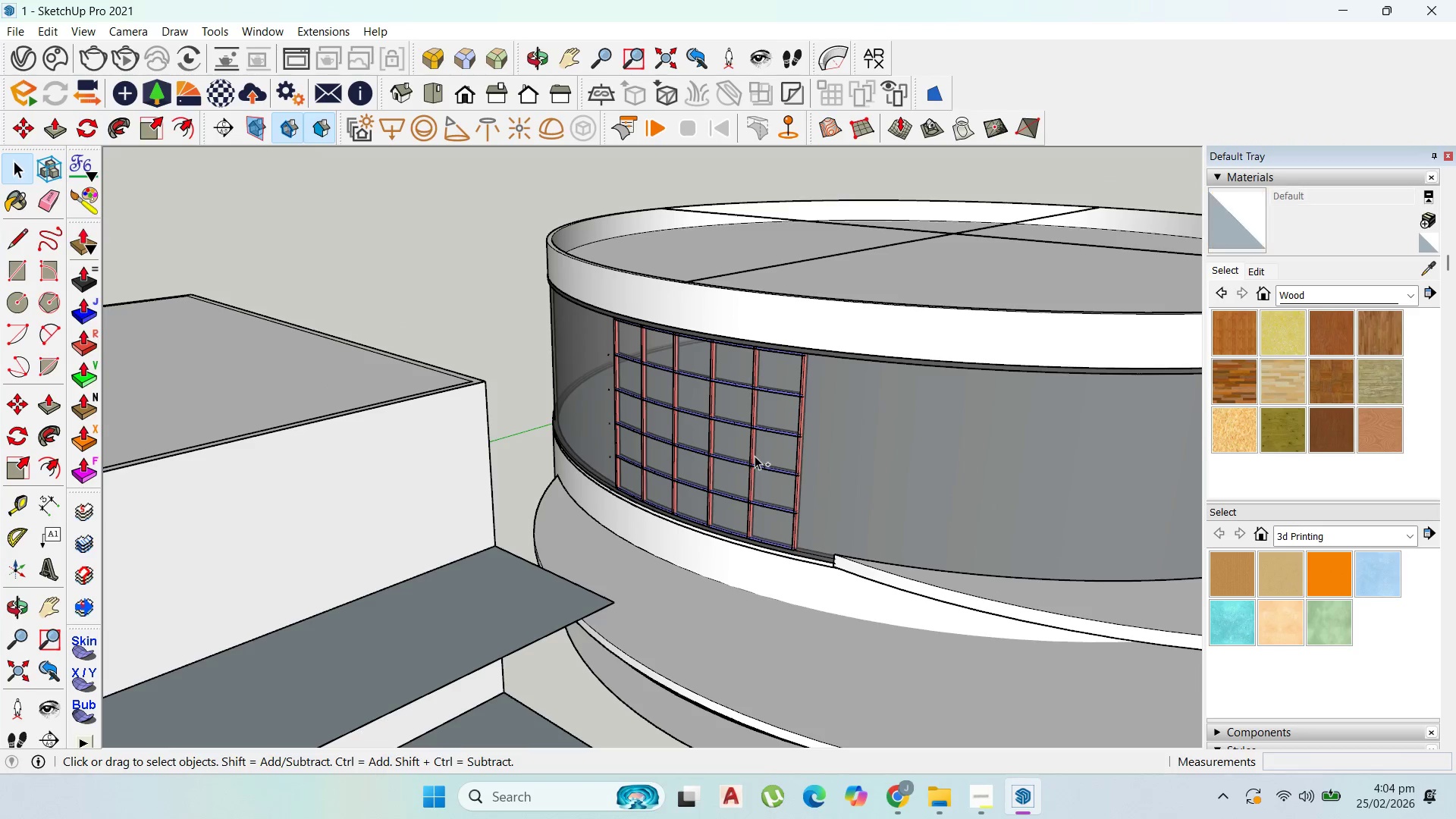 
key(Control+Z)
 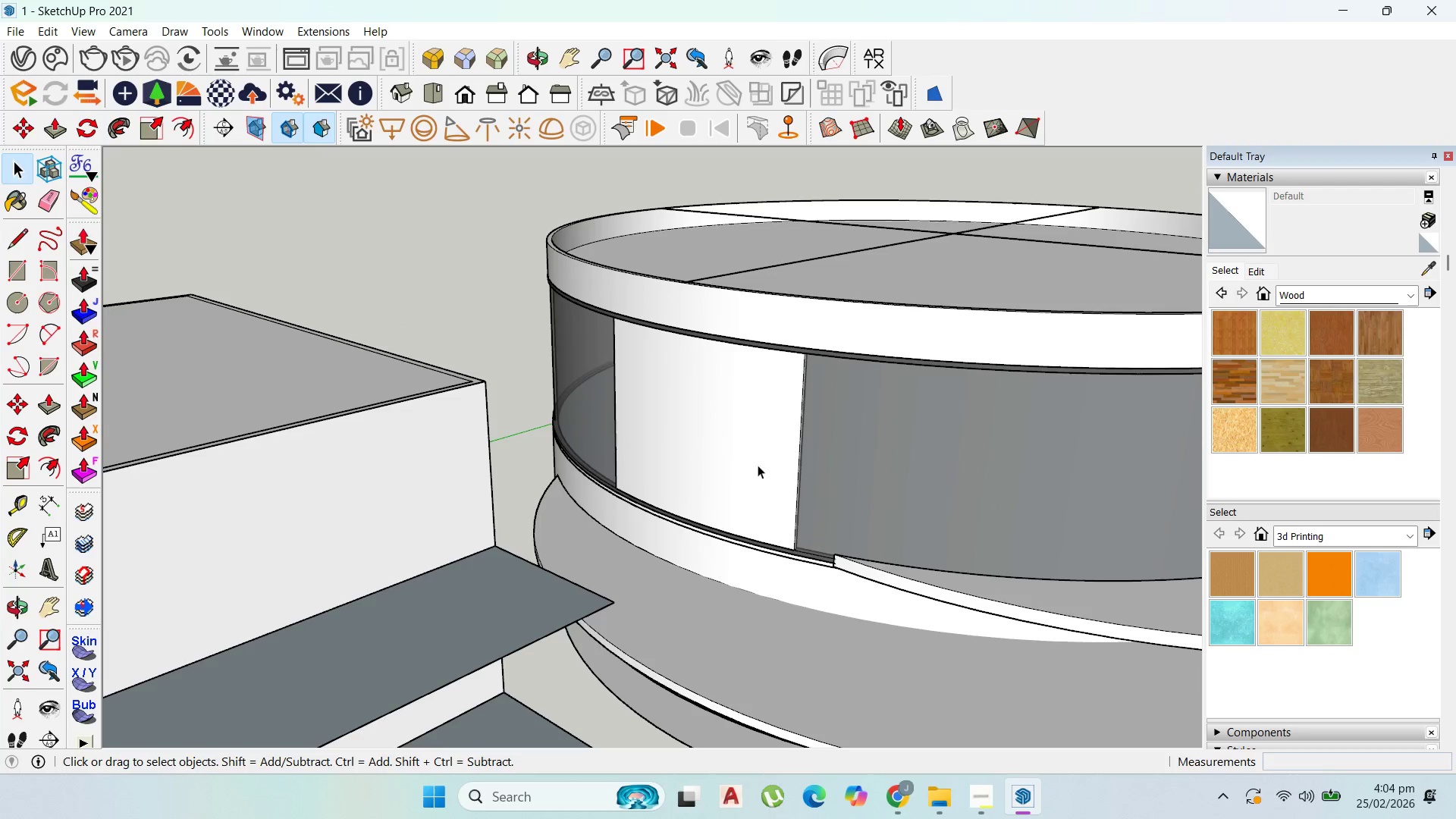 
left_click([758, 475])
 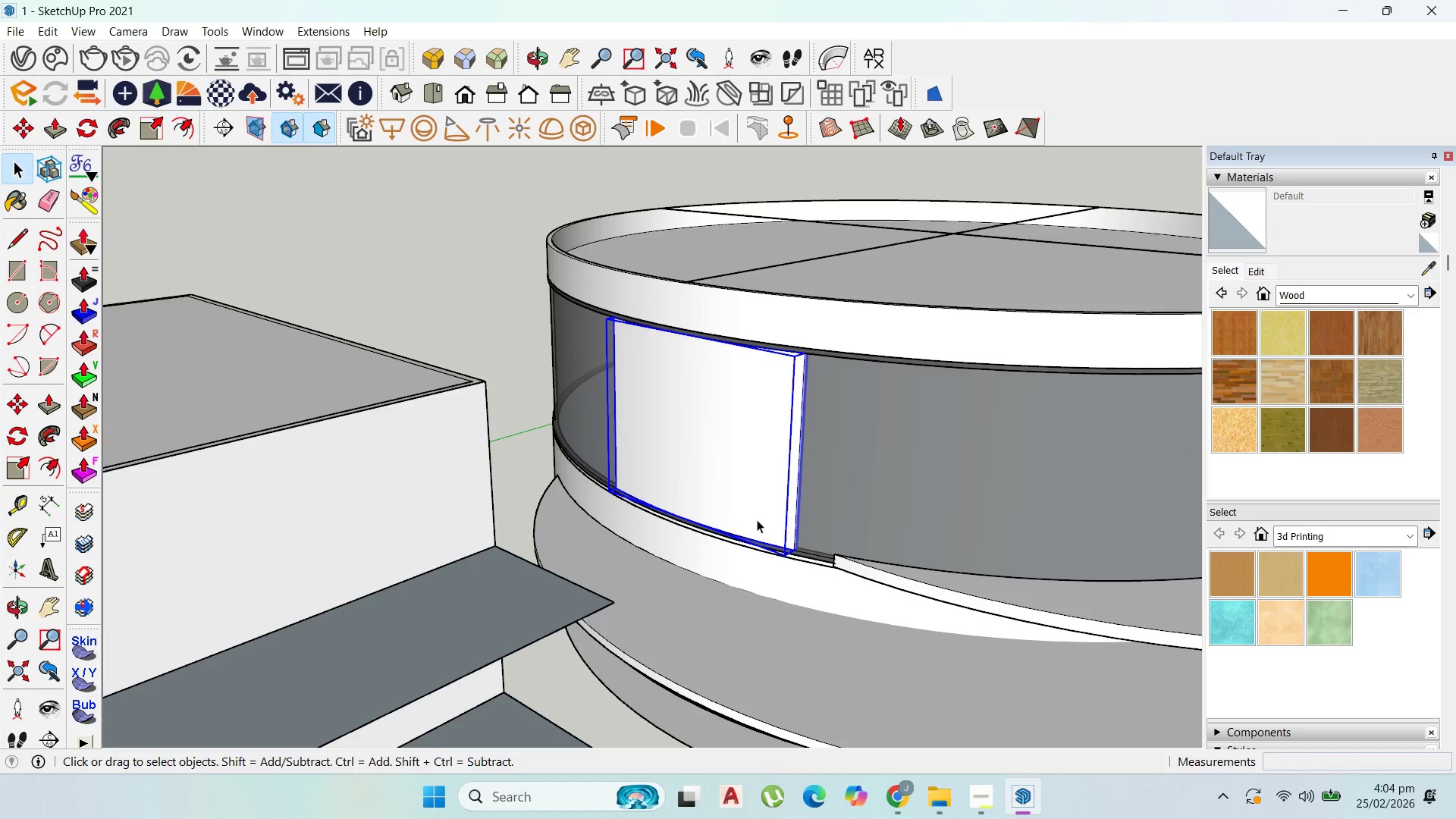 
key(M)
 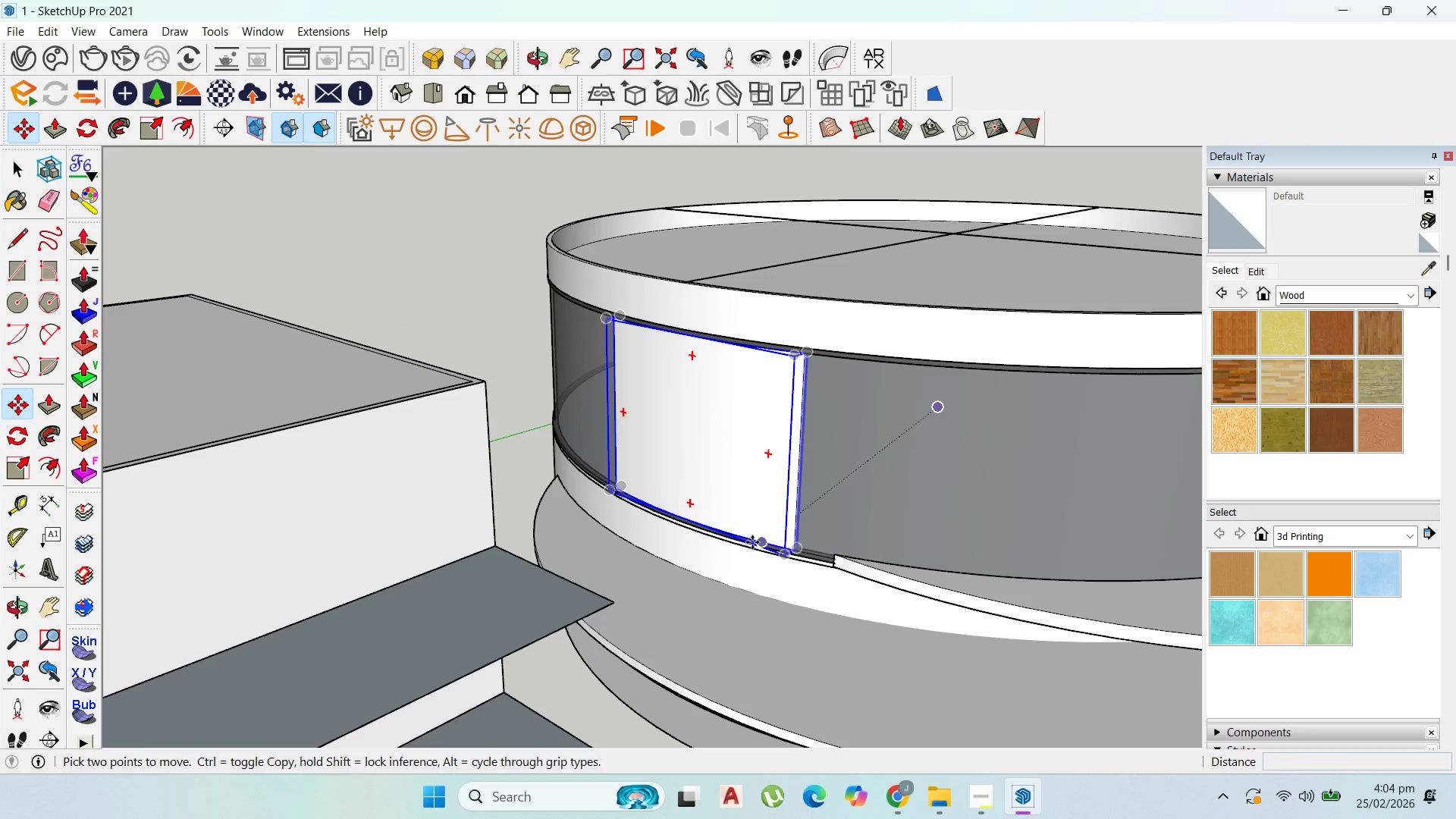 
key(Control+ControlLeft)
 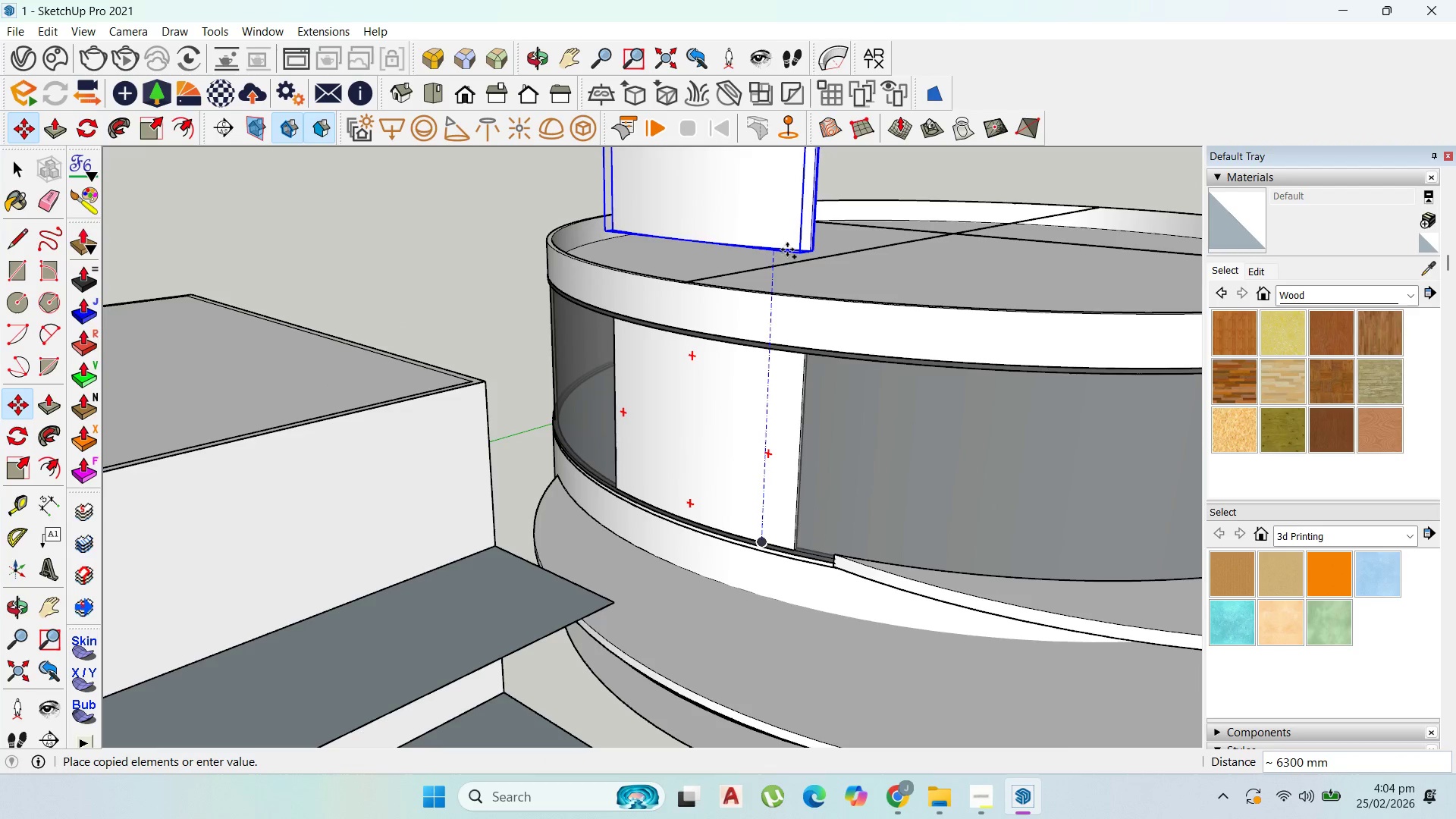 
left_click([789, 246])
 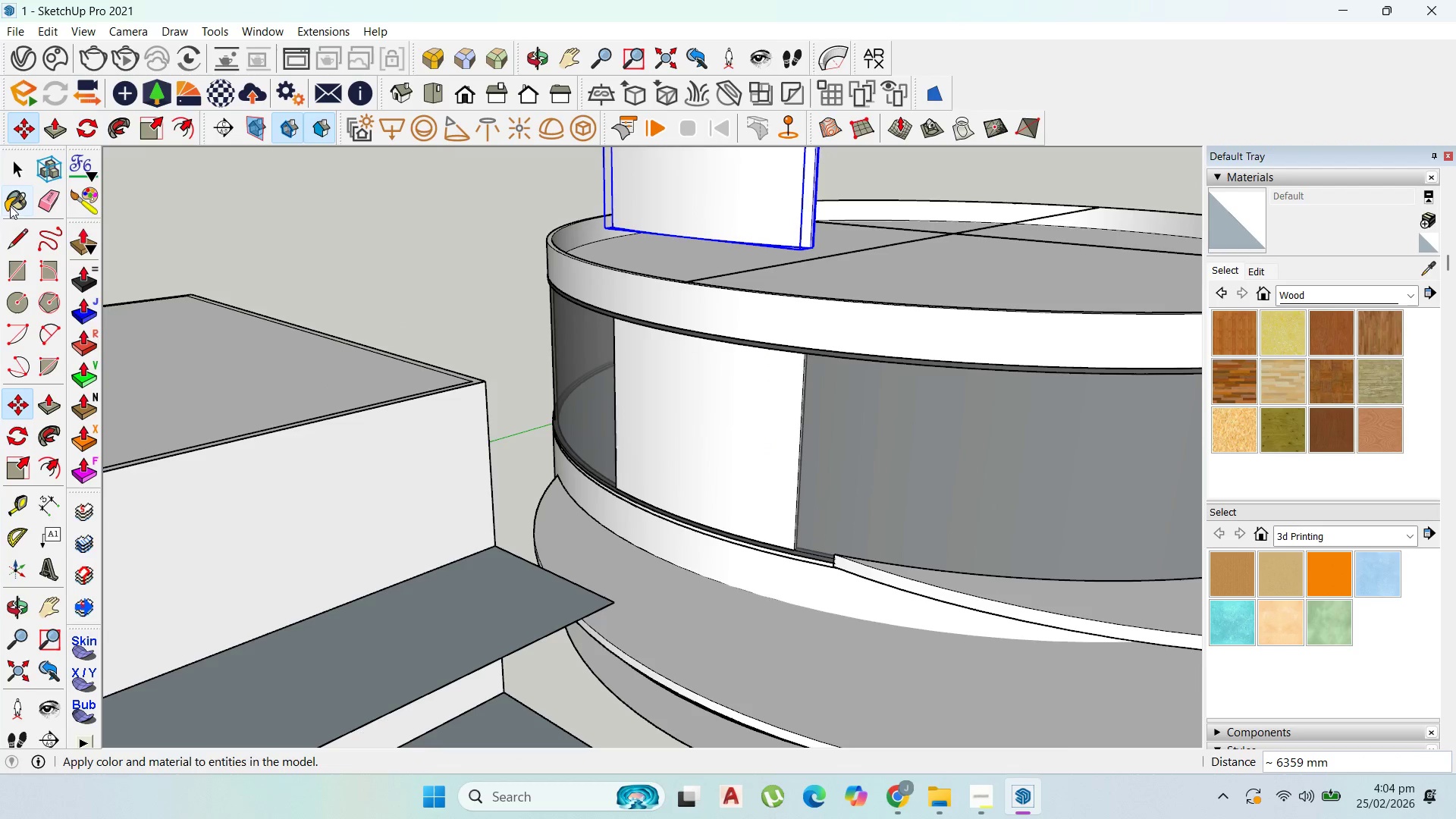 
left_click([17, 174])
 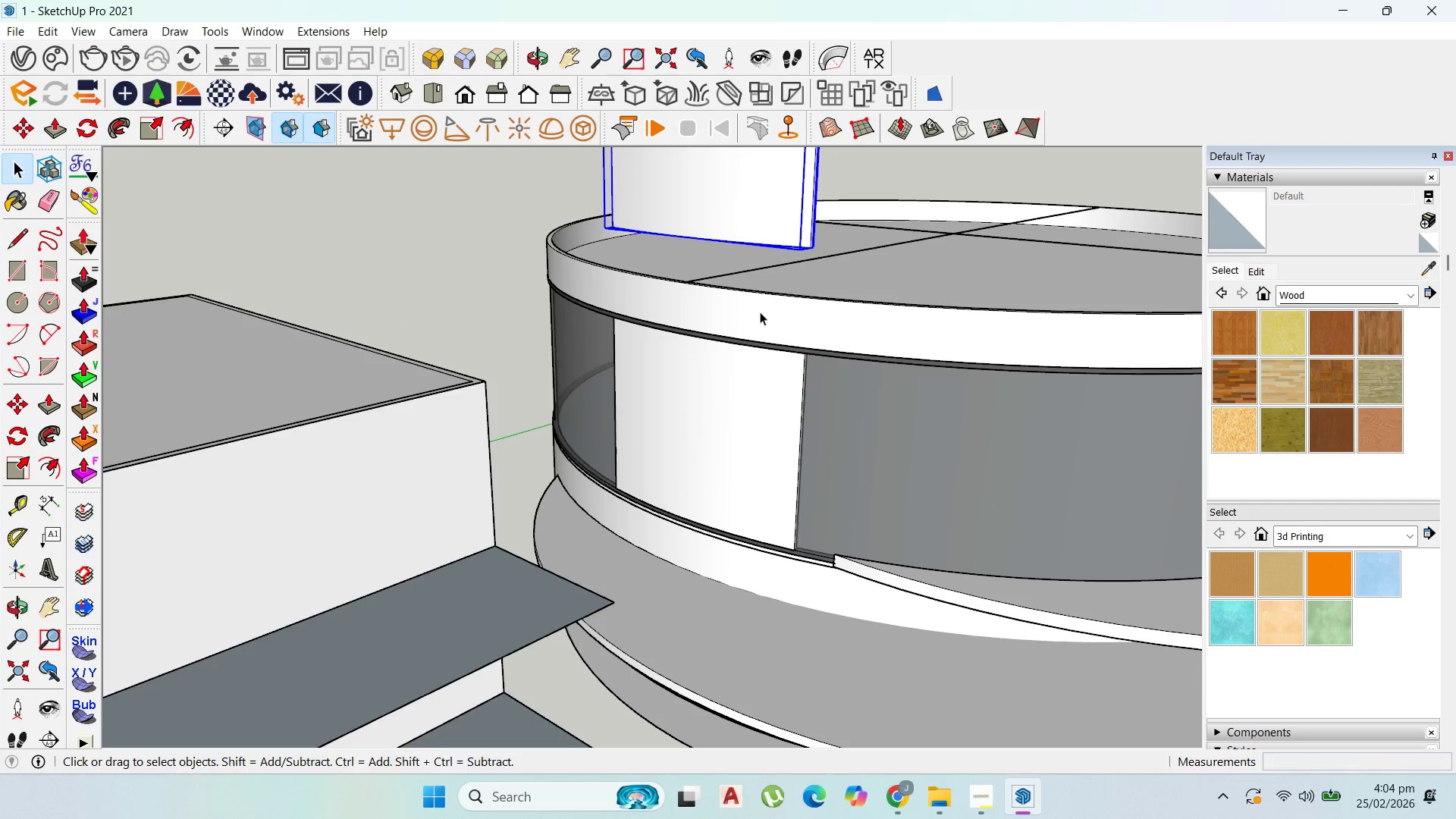 
scroll: coordinate [516, 587], scroll_direction: up, amount: 9.0
 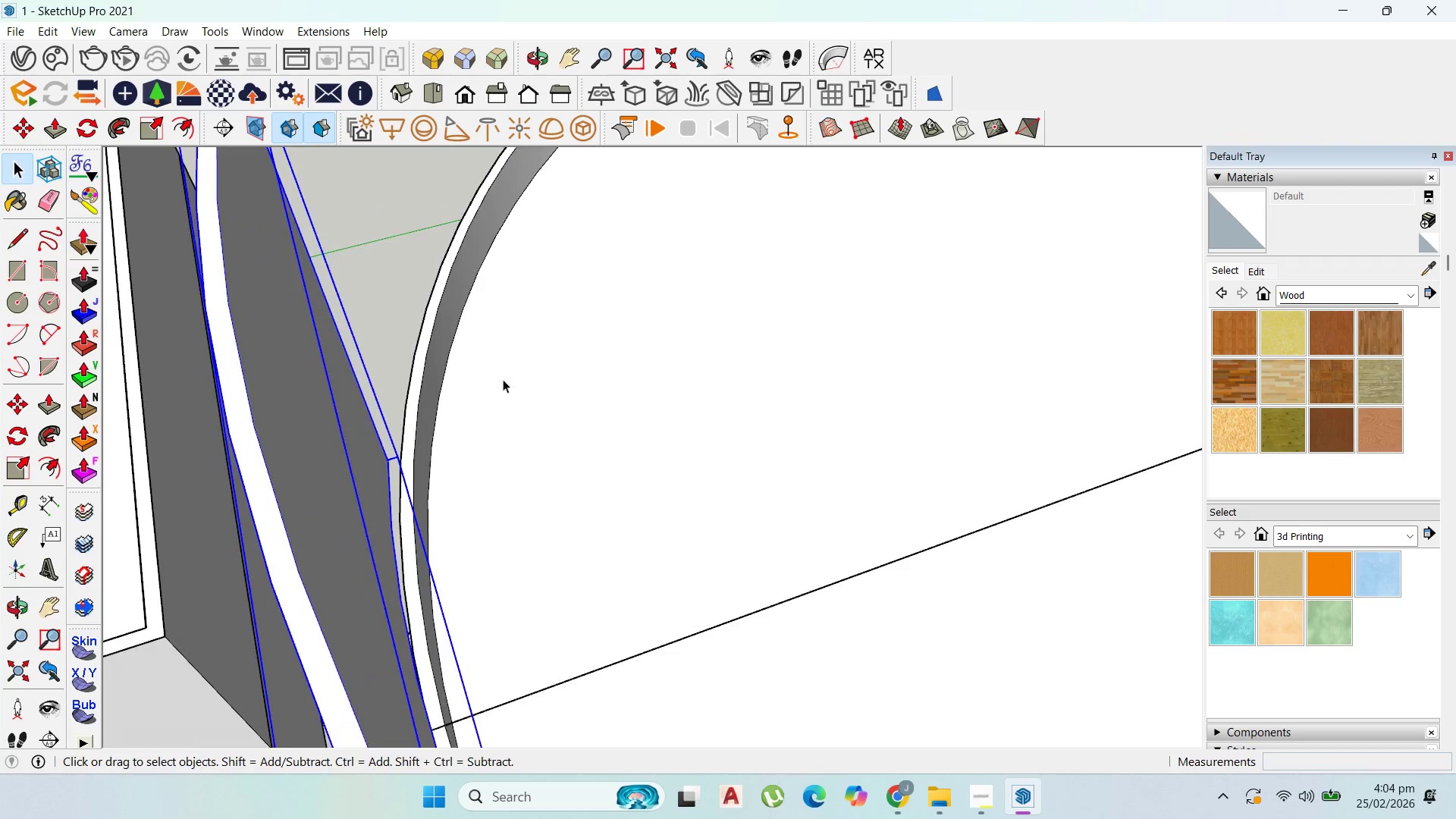 
scroll: coordinate [438, 386], scroll_direction: down, amount: 4.0
 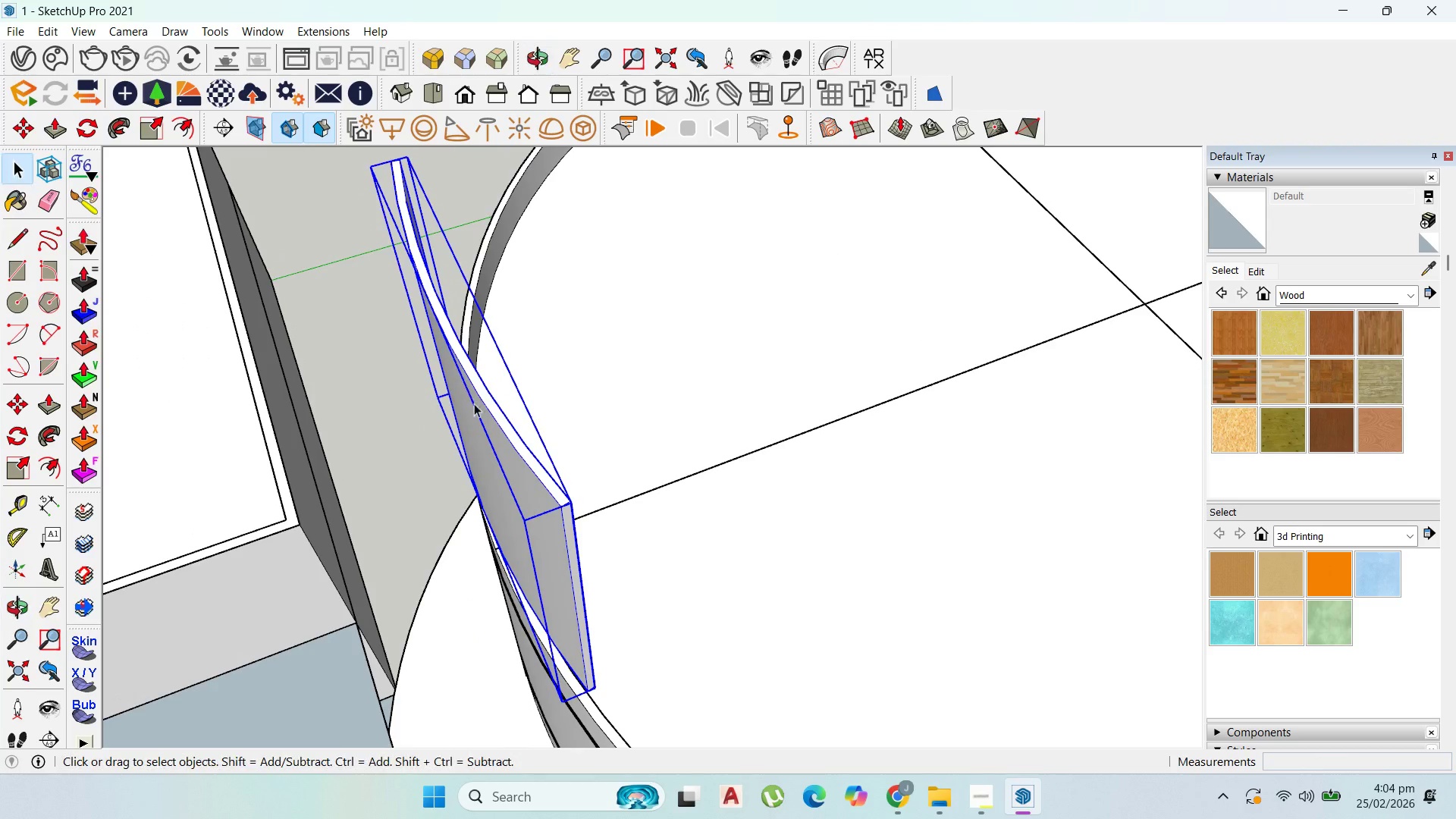 
double_click([474, 420])
 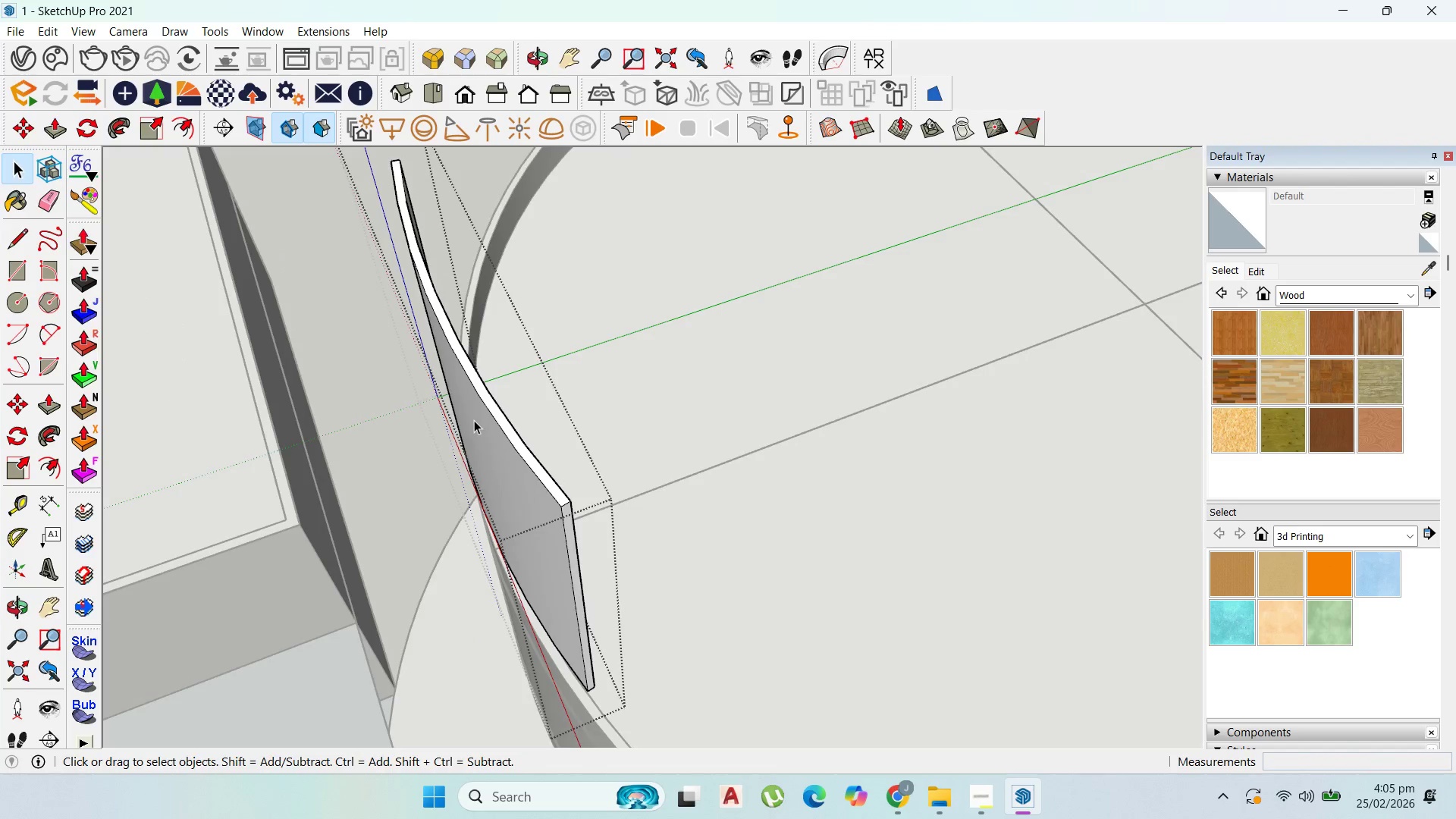 
triple_click([474, 420])
 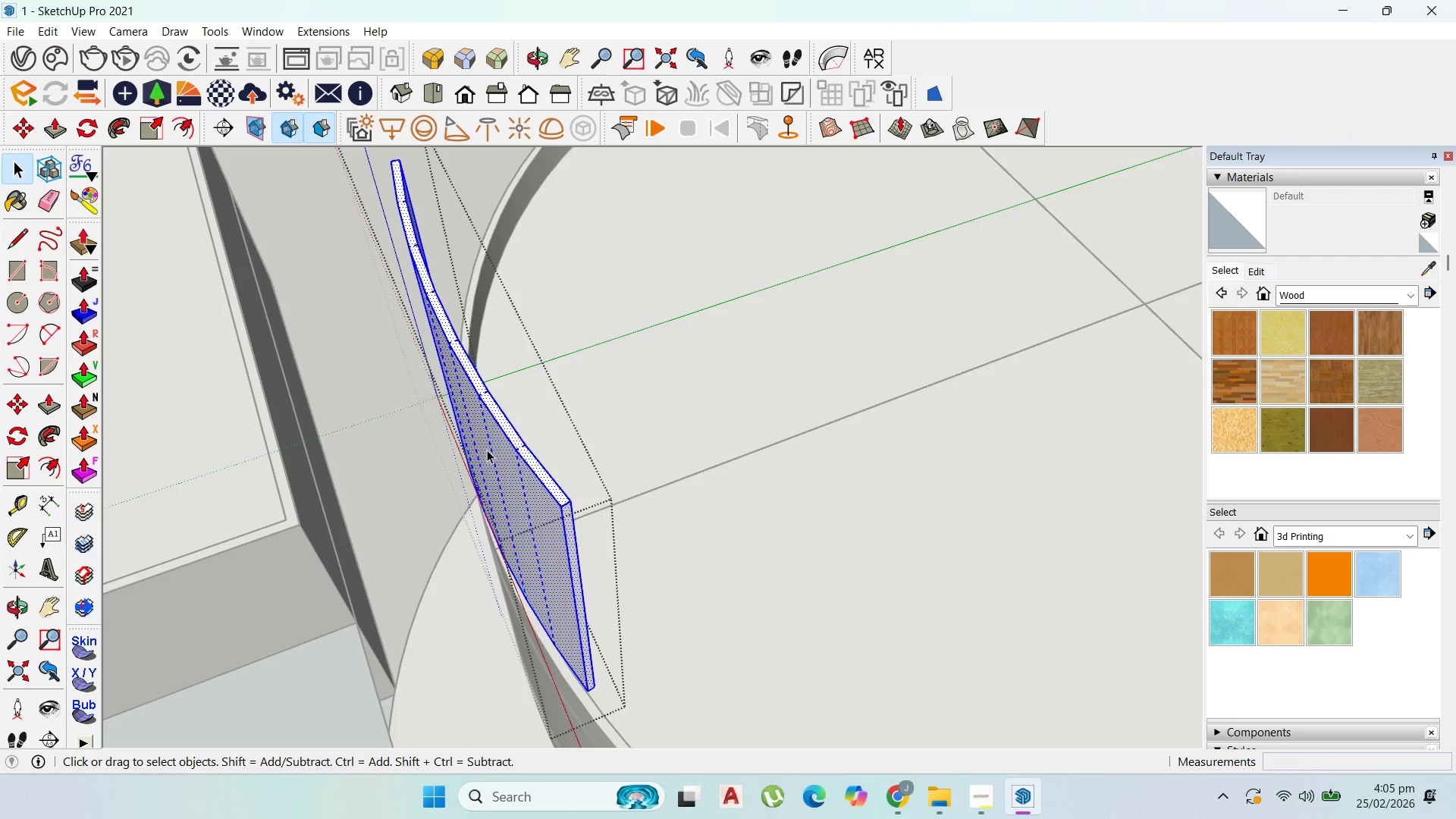 
double_click([487, 450])
 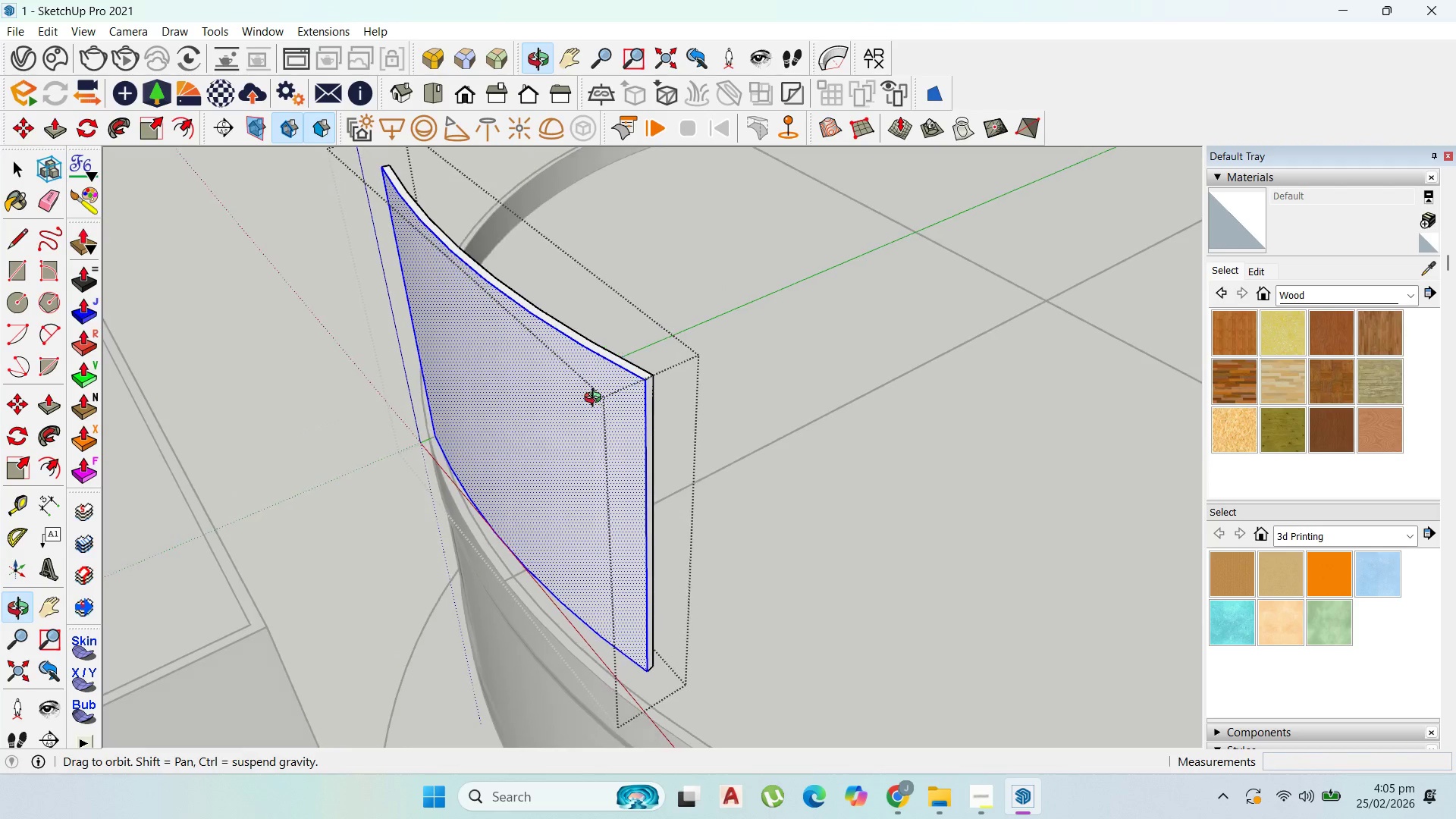 
scroll: coordinate [610, 453], scroll_direction: down, amount: 2.0
 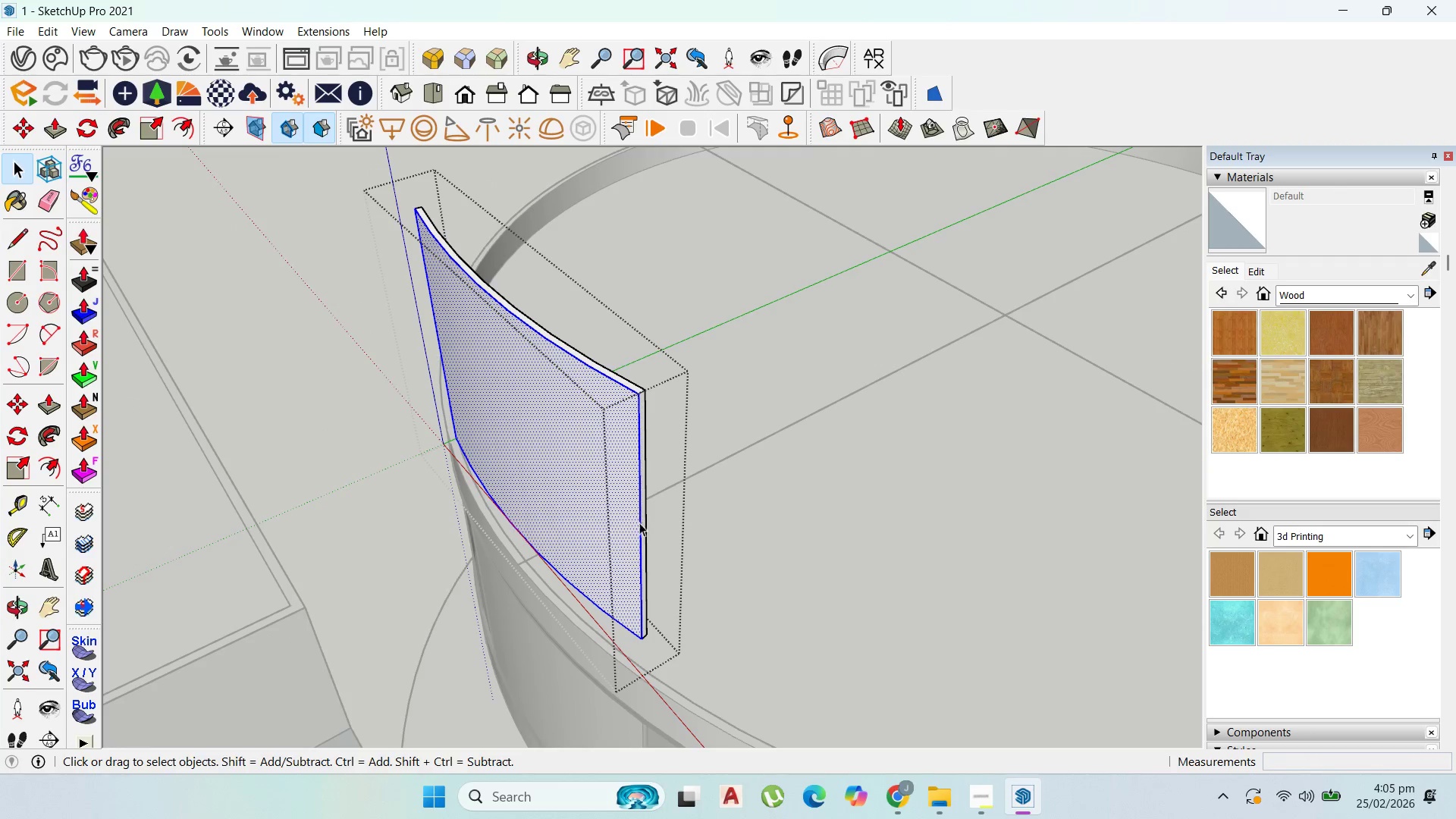 
key(M)
 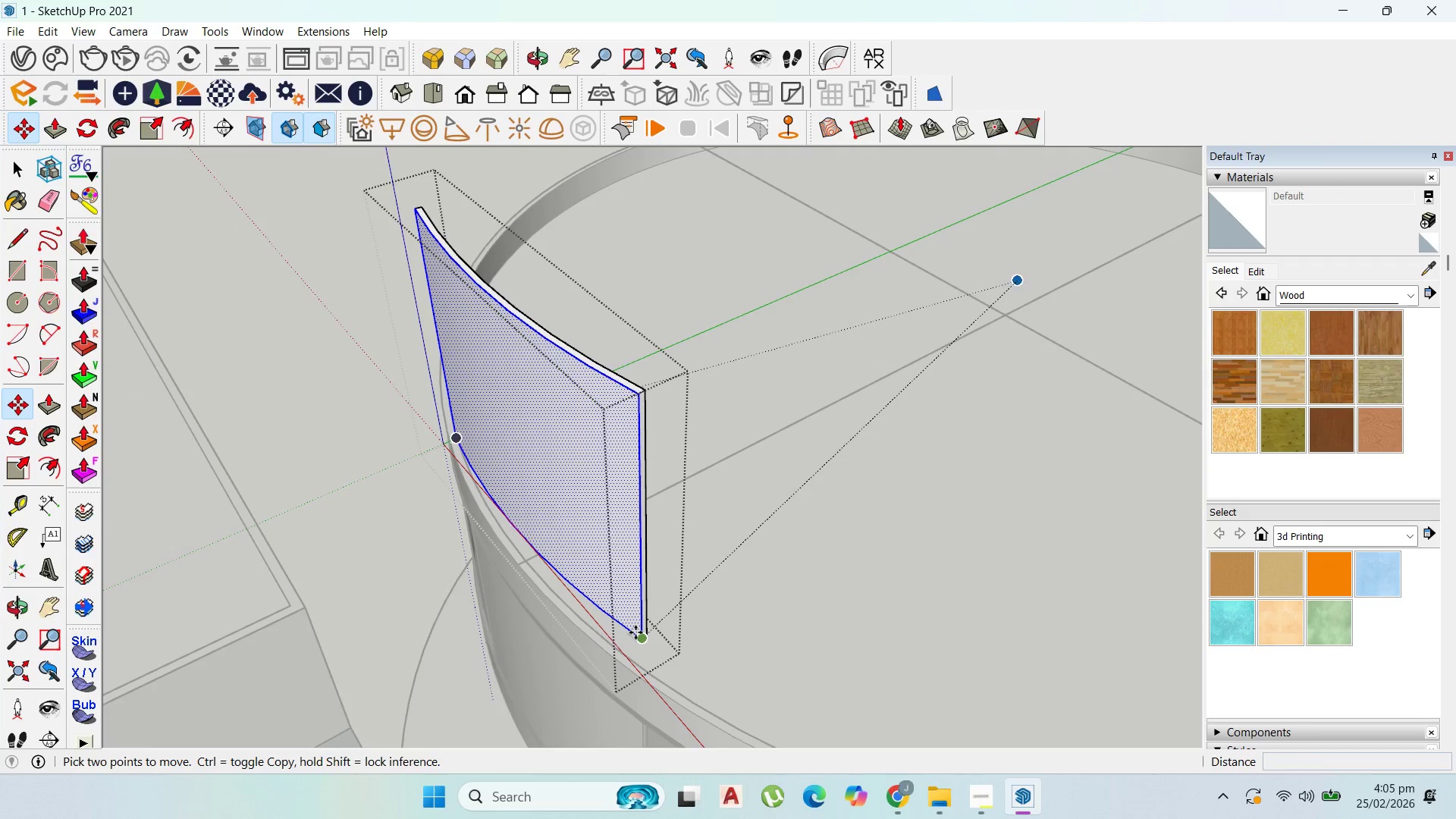 
key(Control+ControlLeft)
 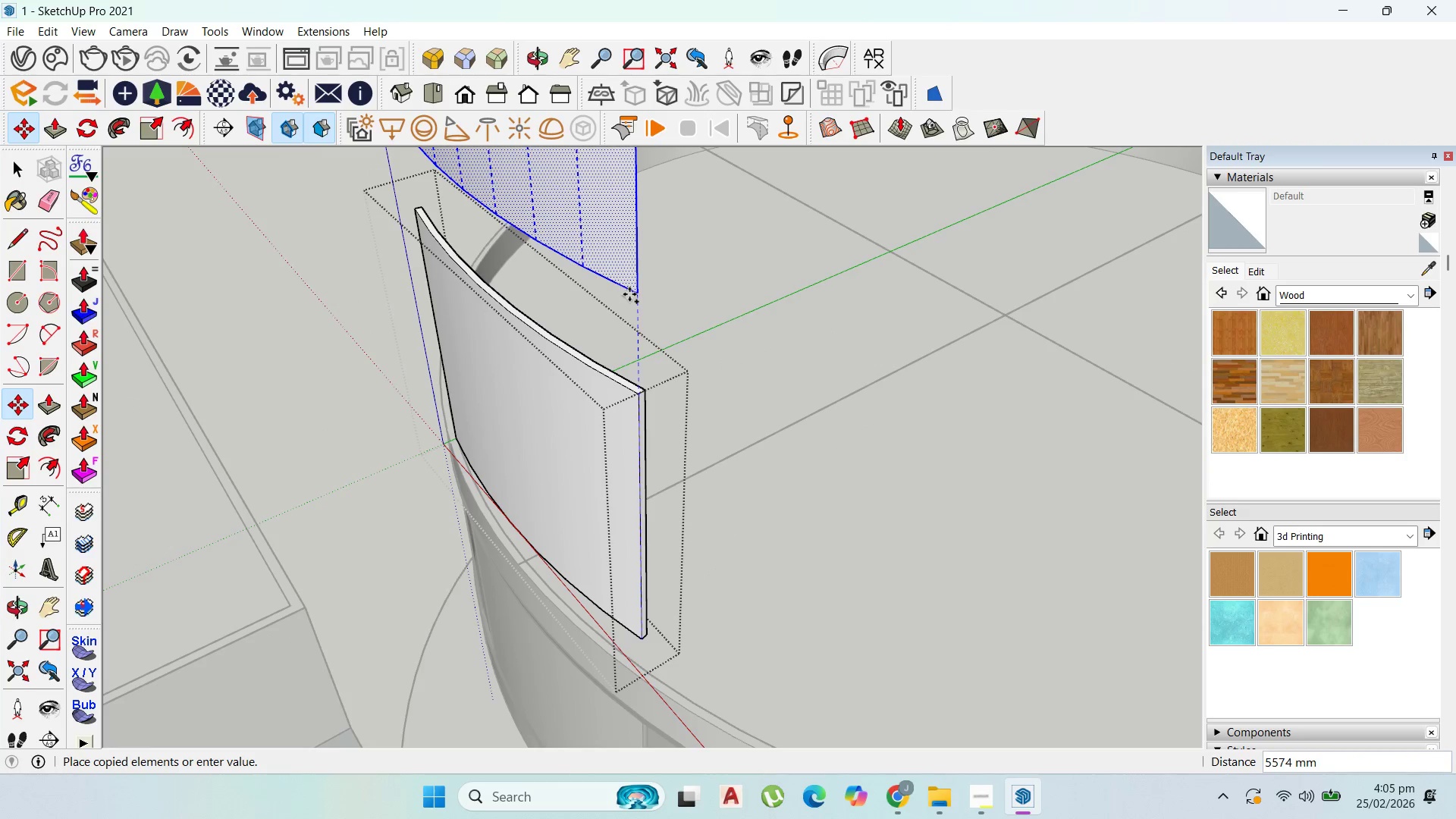 
left_click([629, 297])
 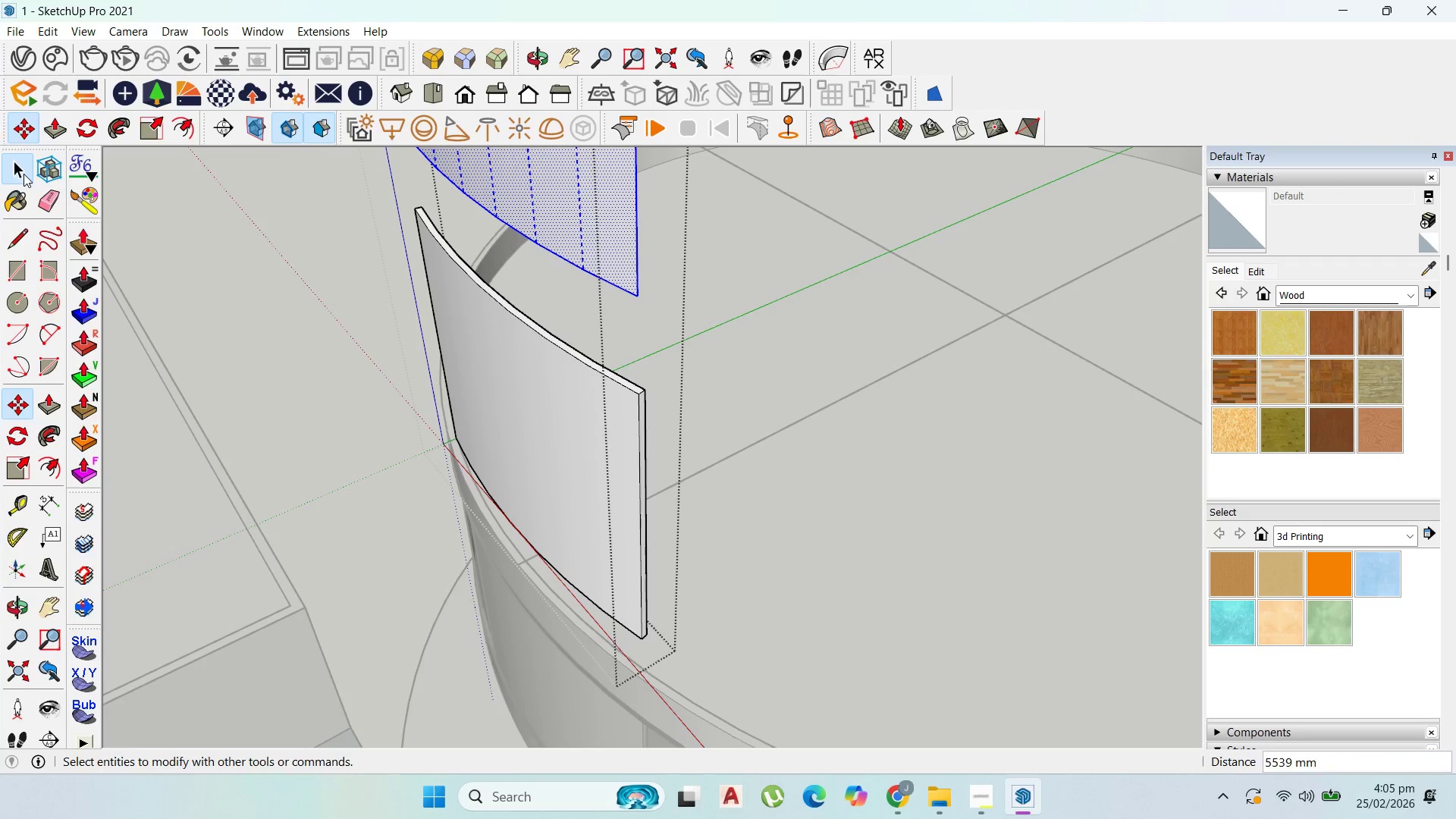 
double_click([592, 435])
 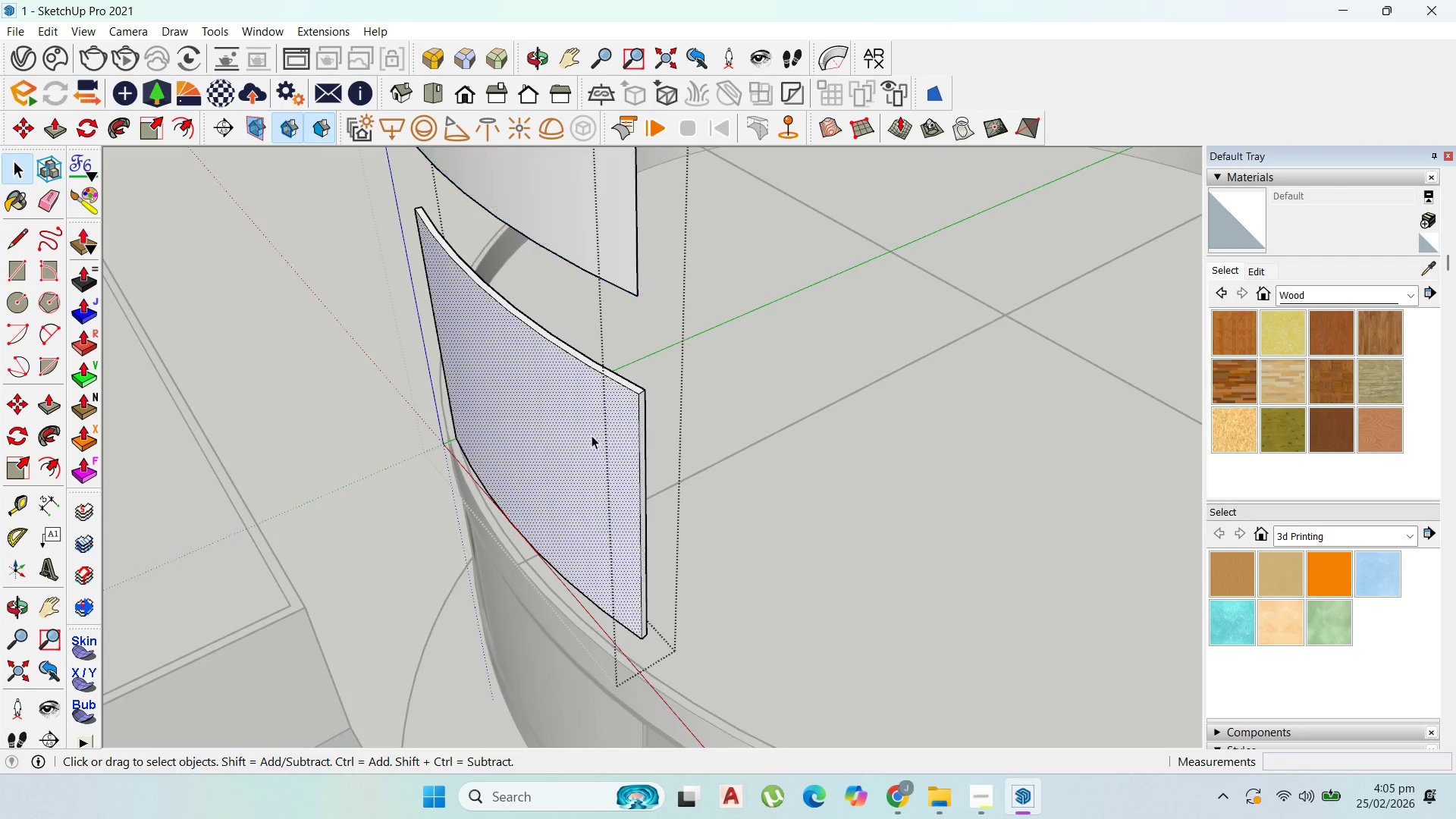 
triple_click([592, 435])
 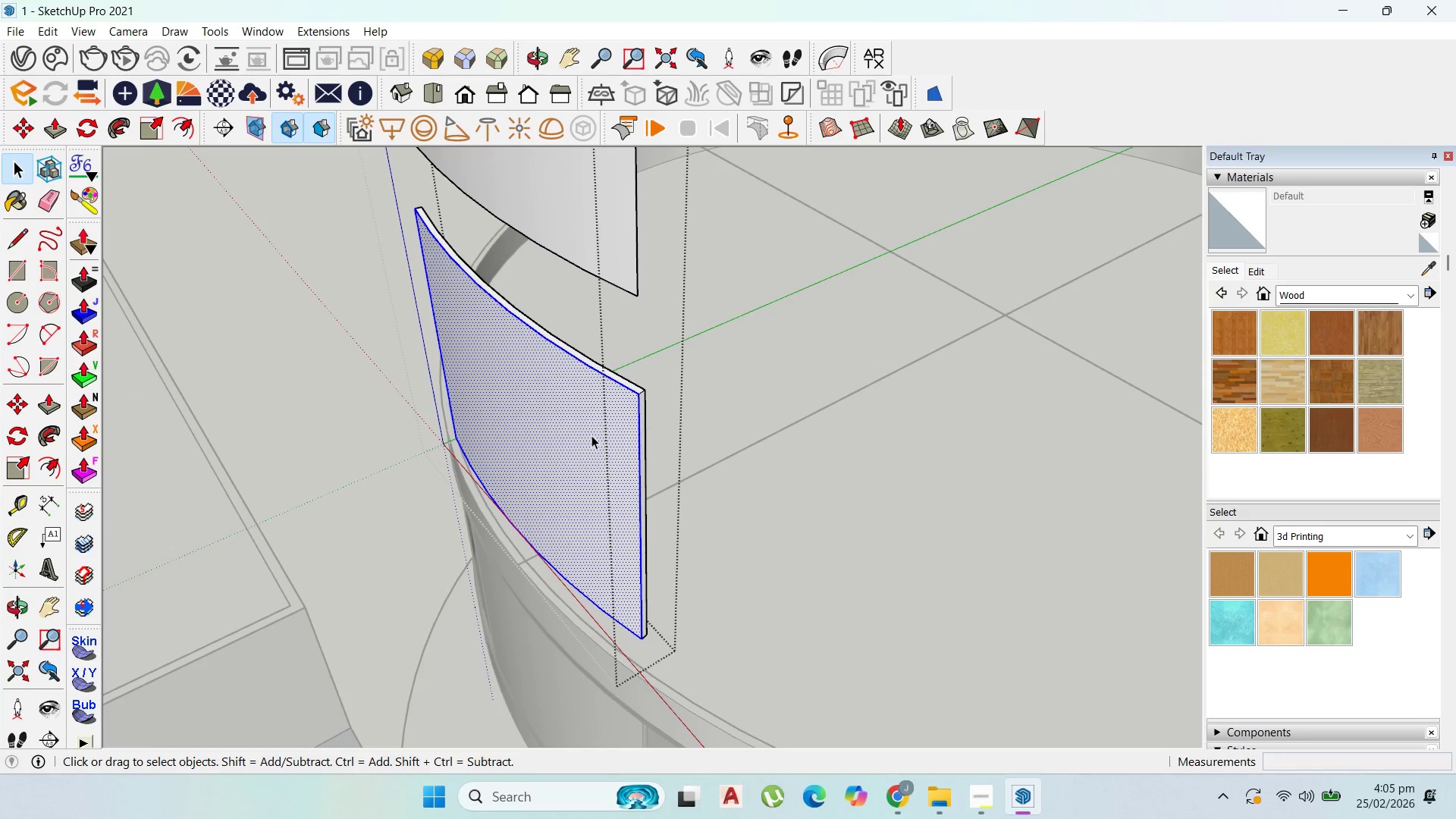 
triple_click([592, 435])
 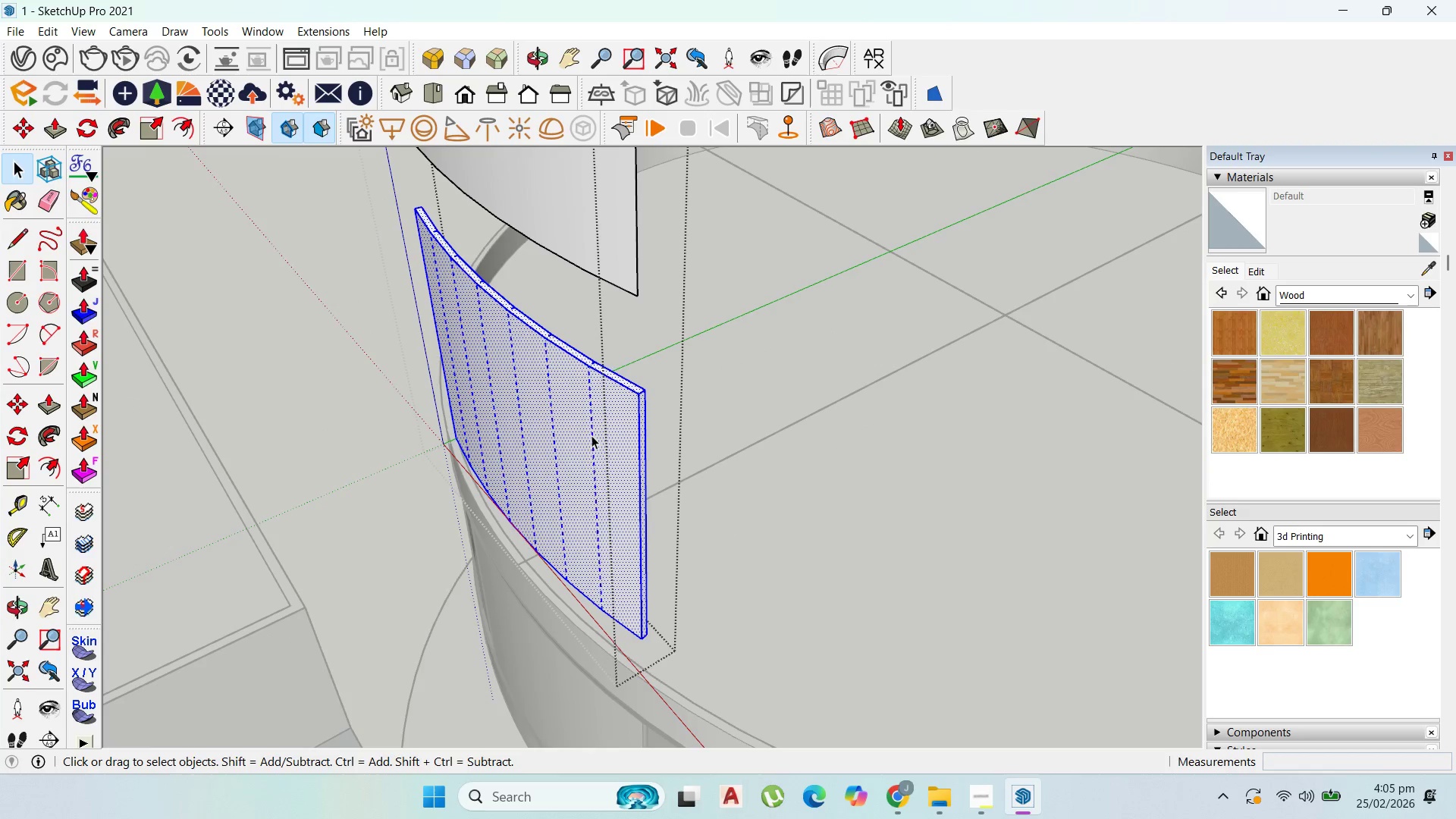 
triple_click([592, 435])
 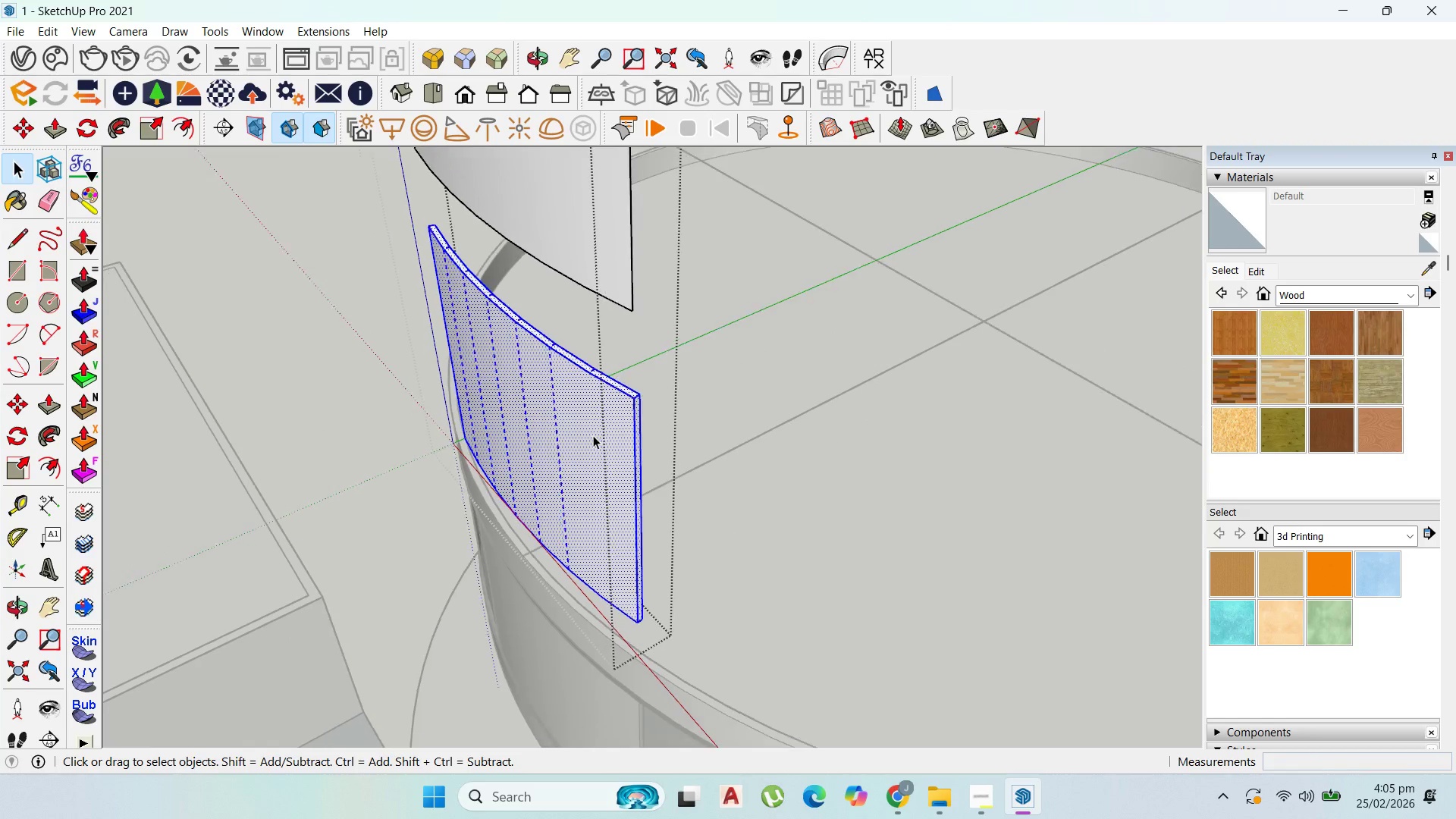 
key(Delete)
 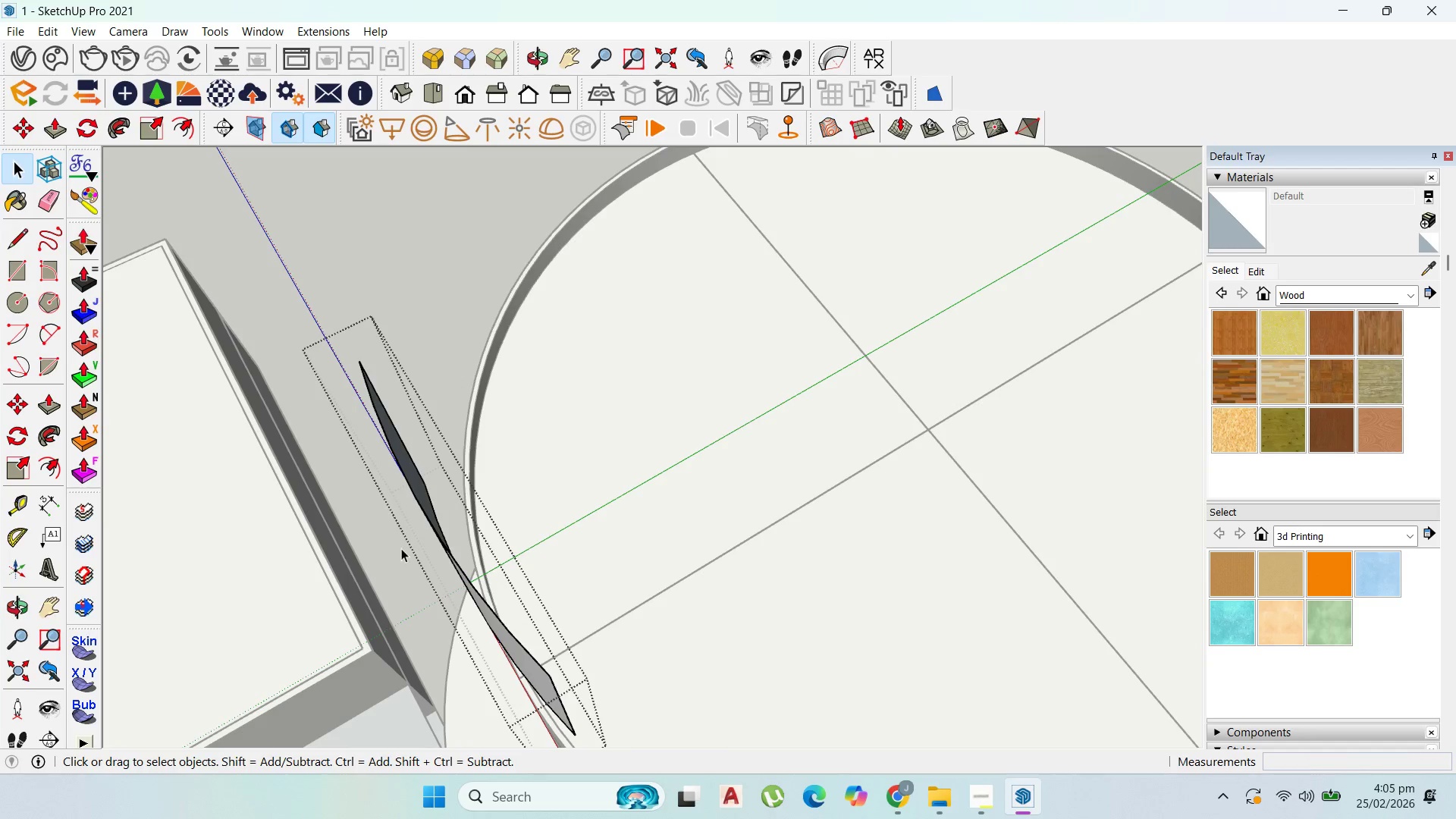 
scroll: coordinate [598, 444], scroll_direction: down, amount: 4.0
 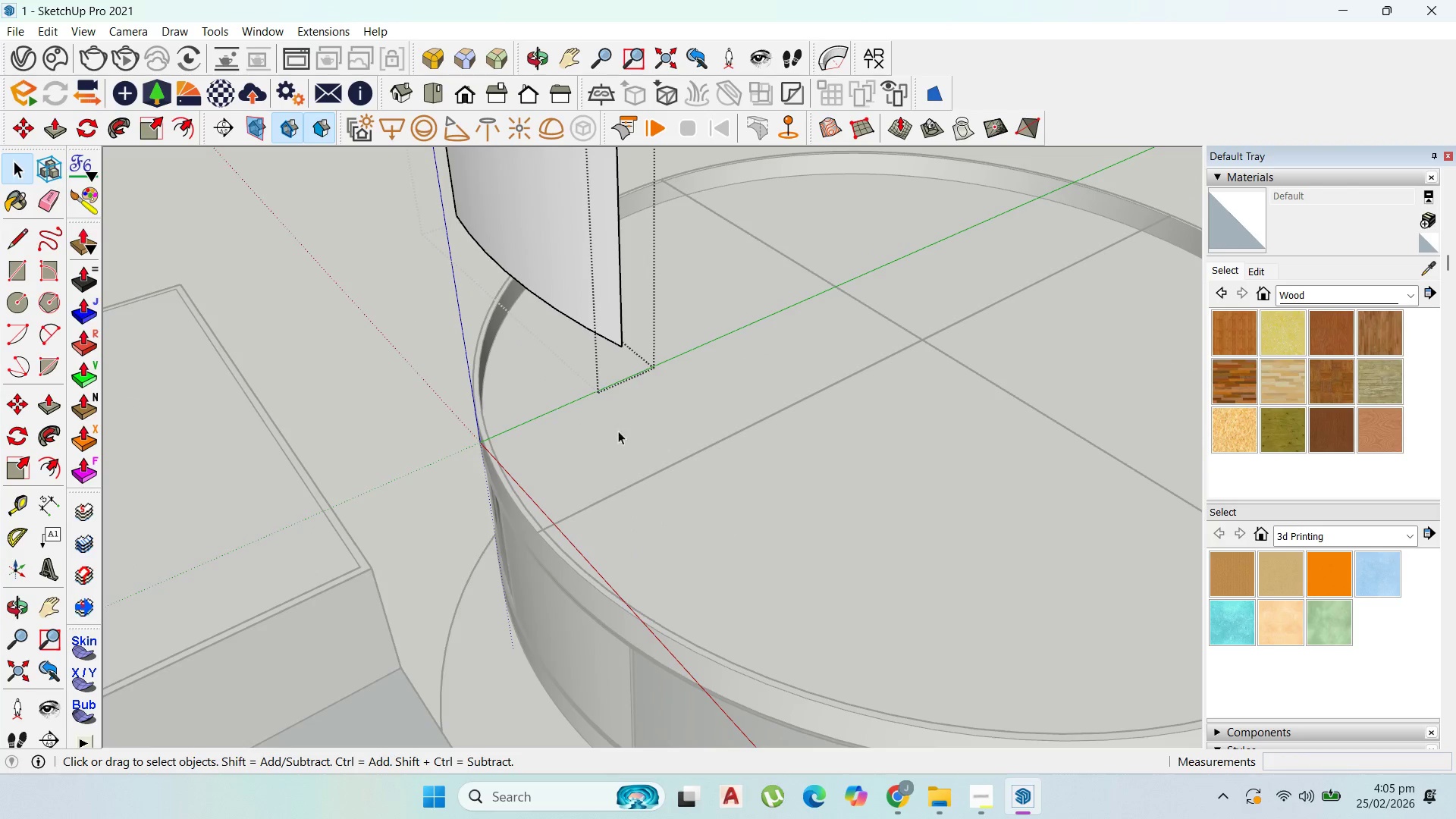 
scroll: coordinate [437, 535], scroll_direction: up, amount: 1.0
 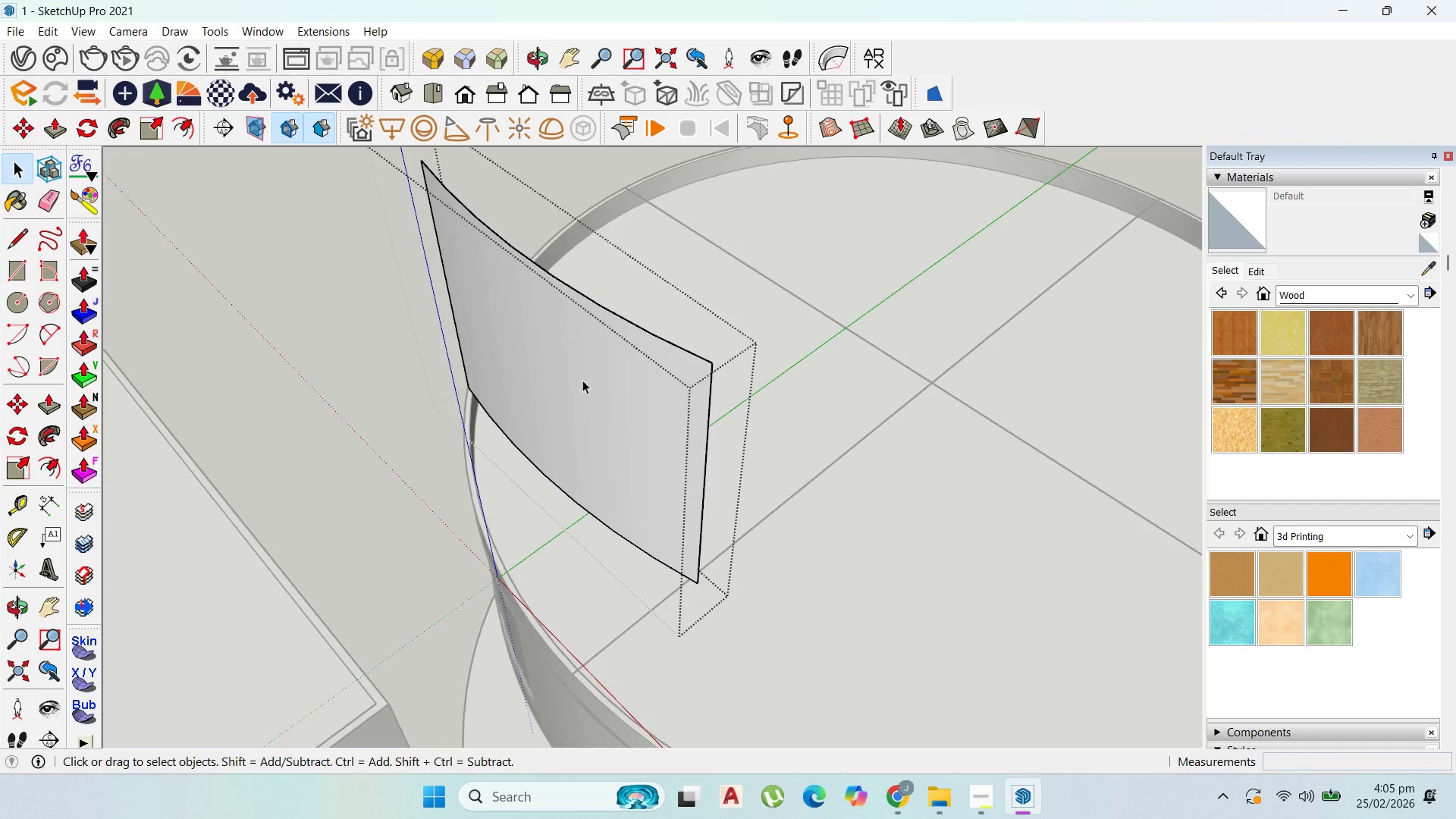 
double_click([582, 380])
 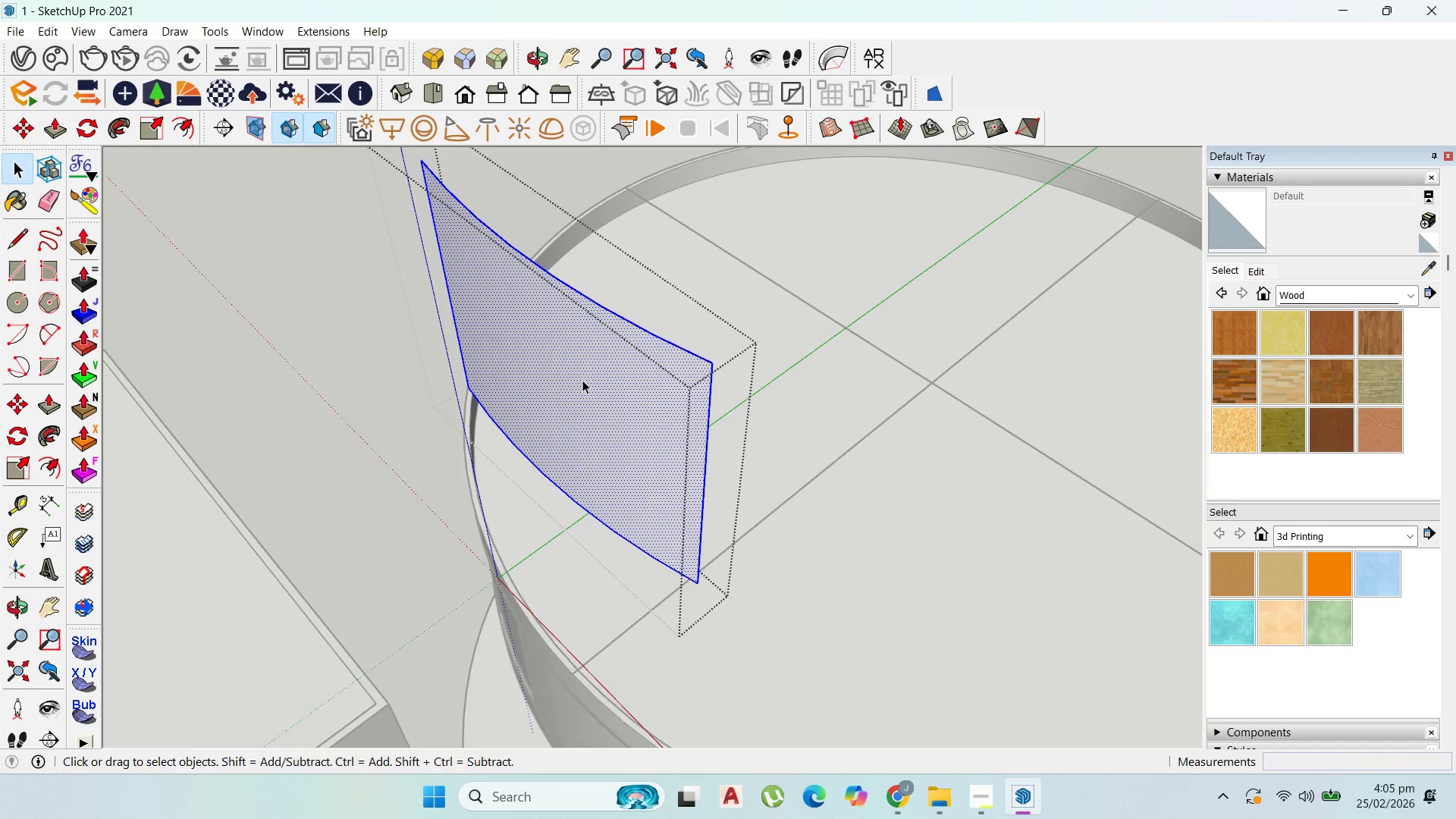 
triple_click([582, 380])
 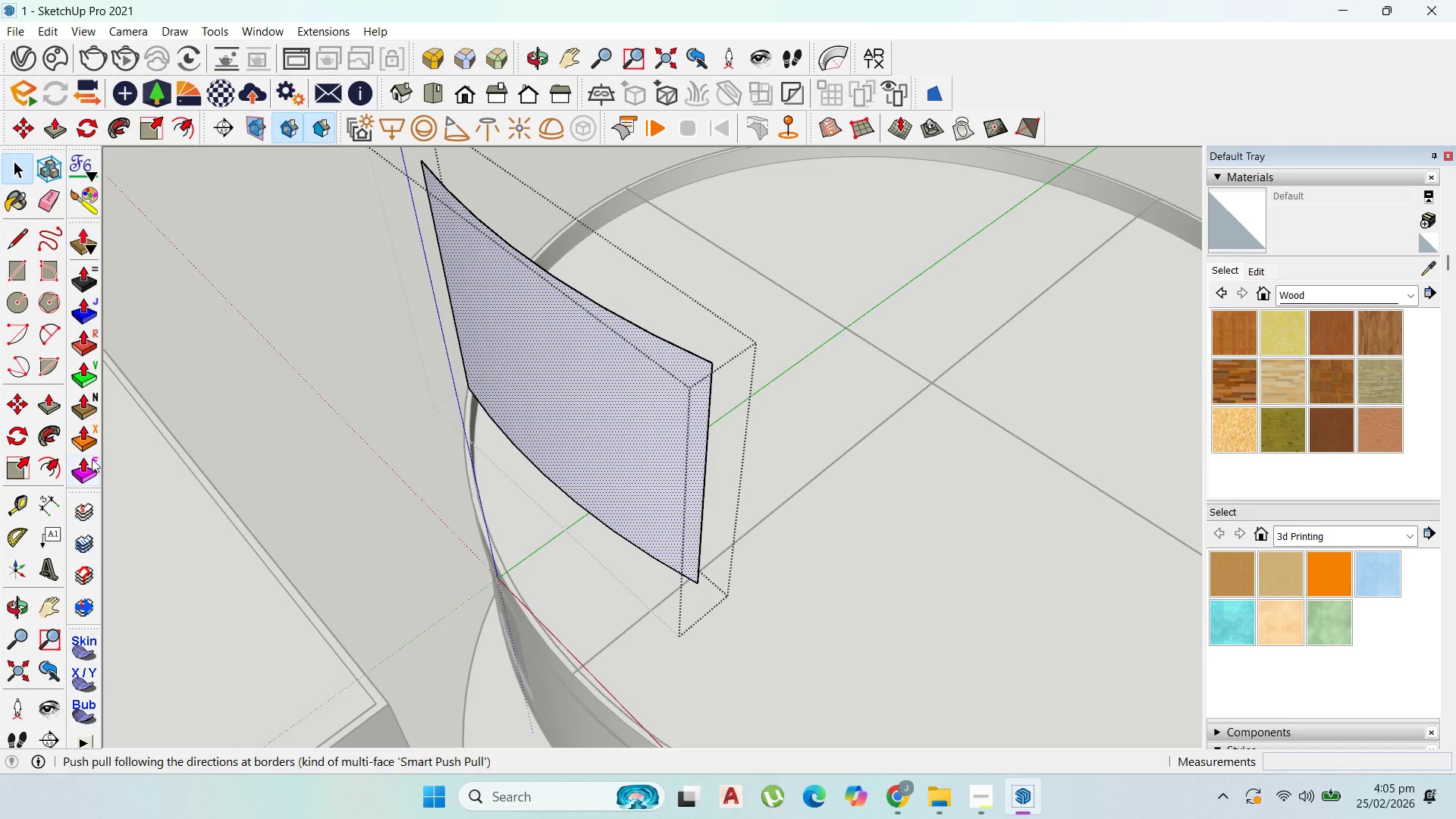 
left_click([89, 348])
 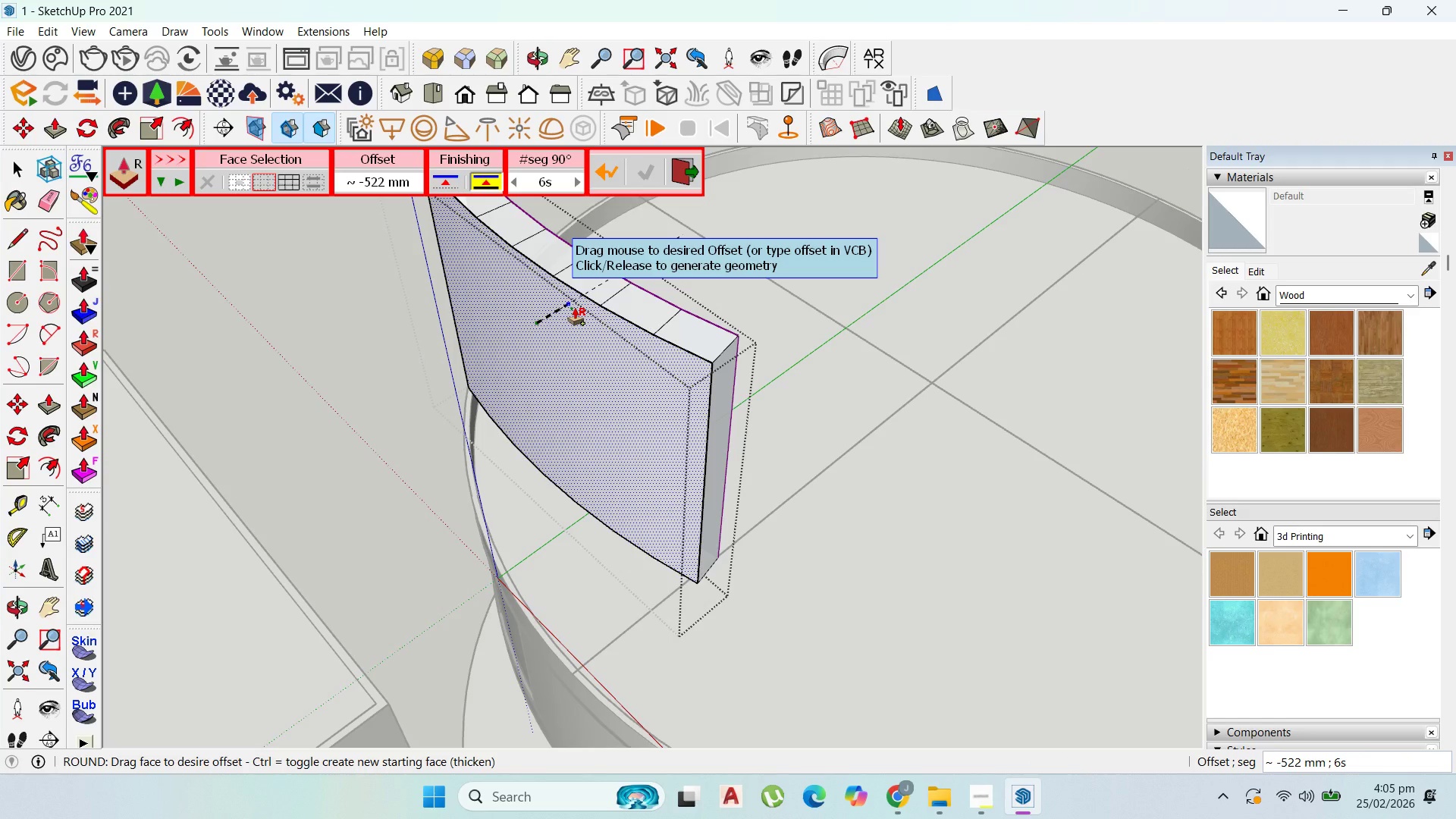 
type(50)
 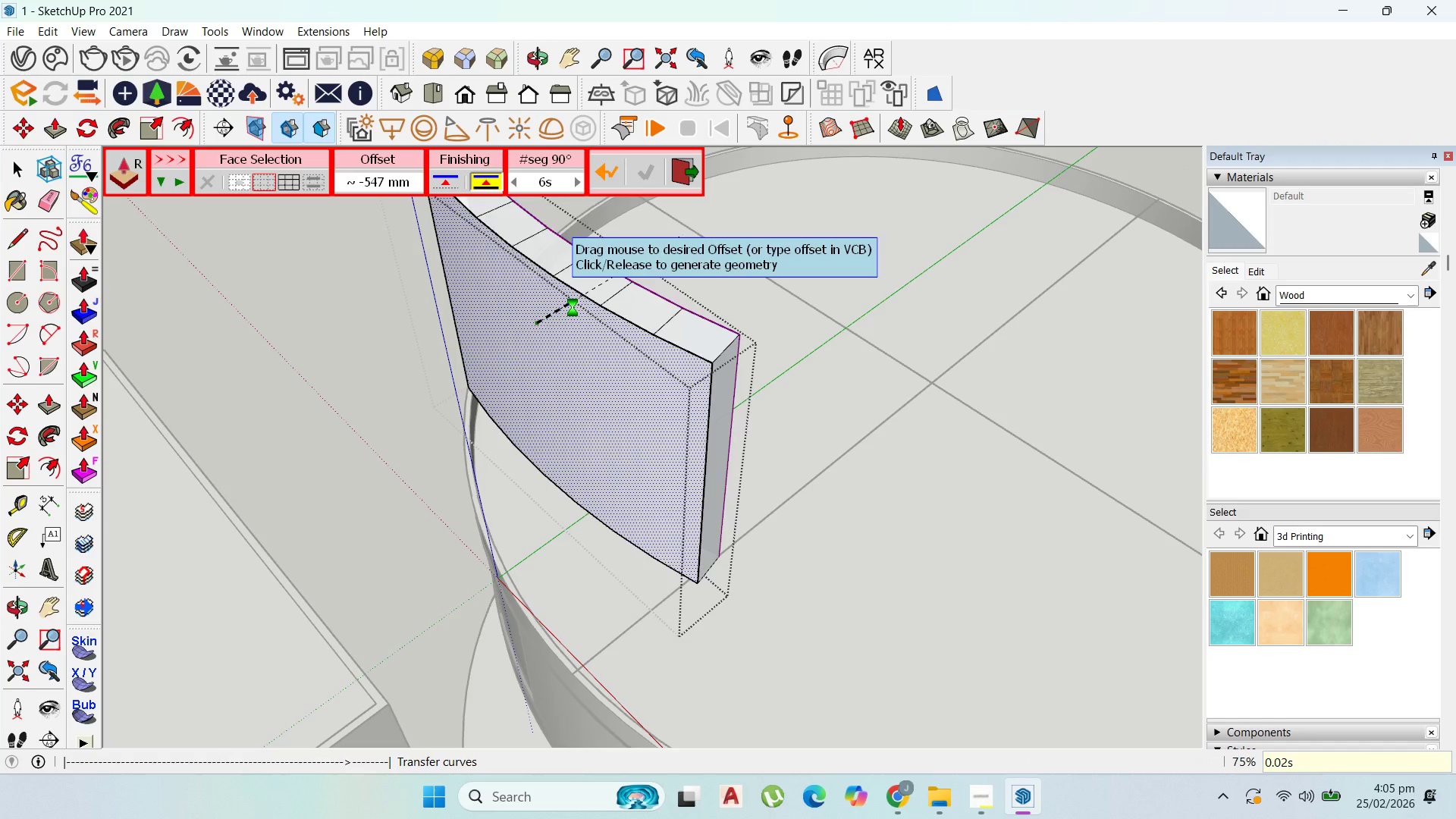 
key(Enter)
 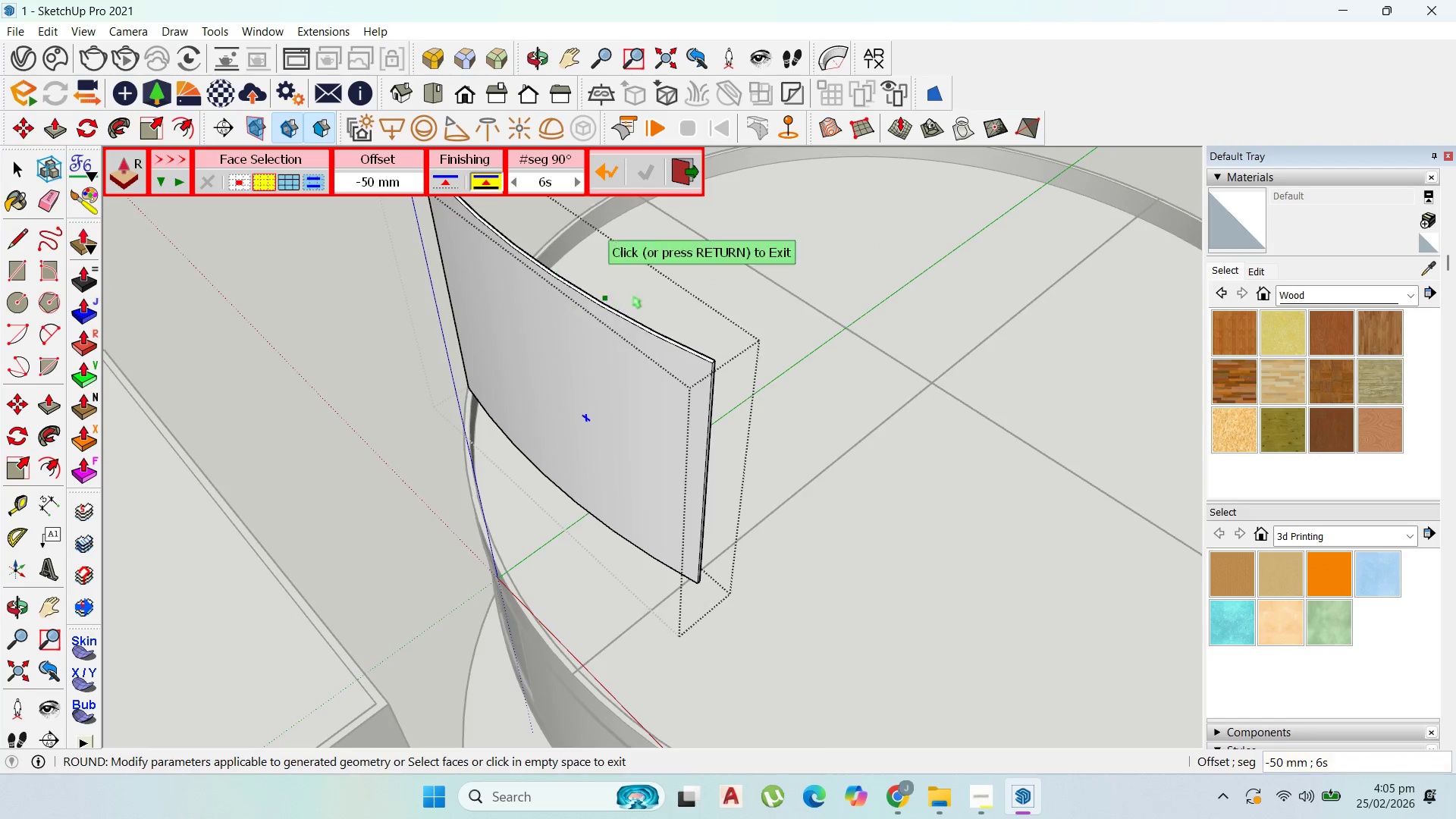 
scroll: coordinate [566, 347], scroll_direction: down, amount: 8.0
 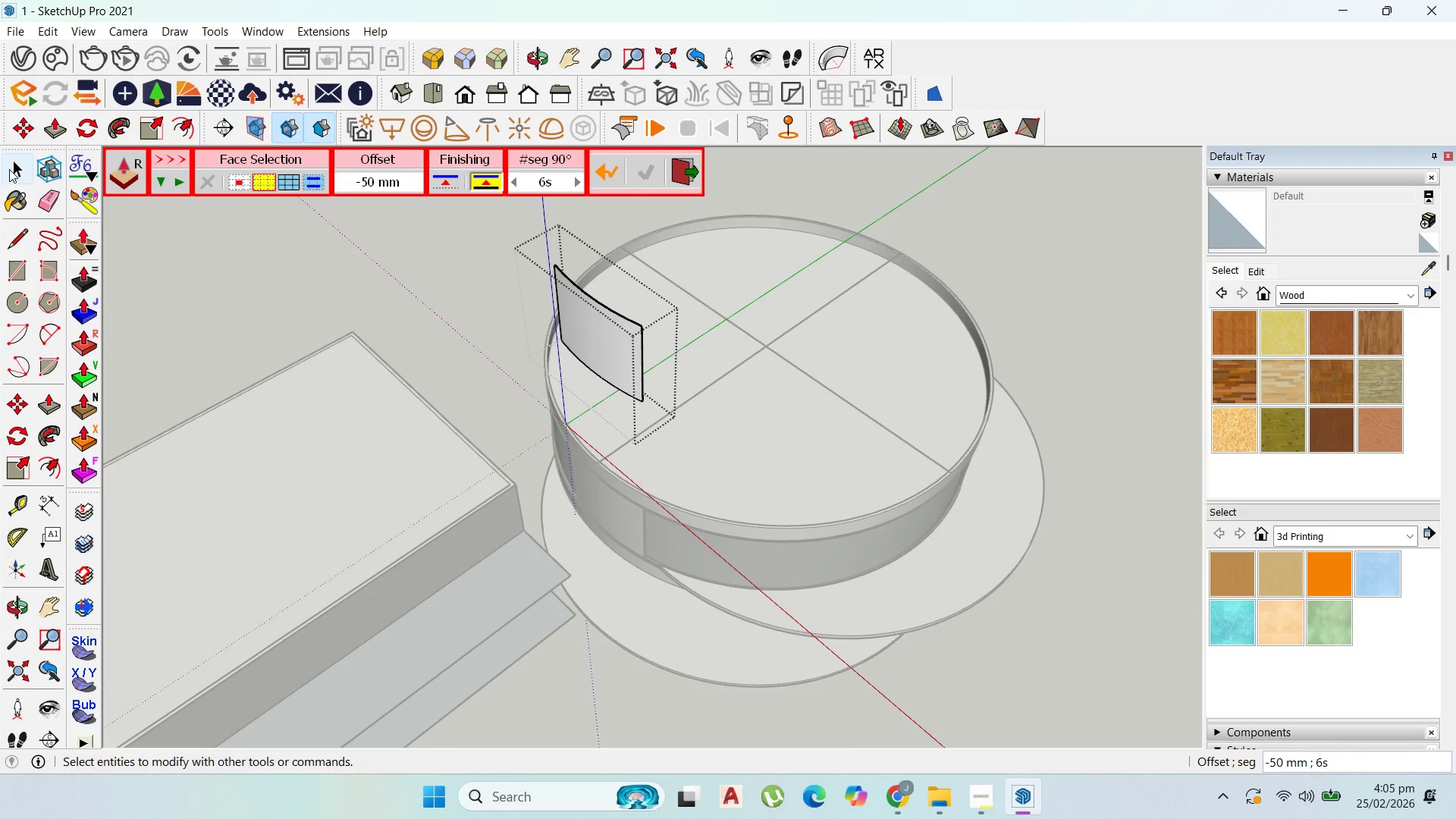 
left_click([11, 169])
 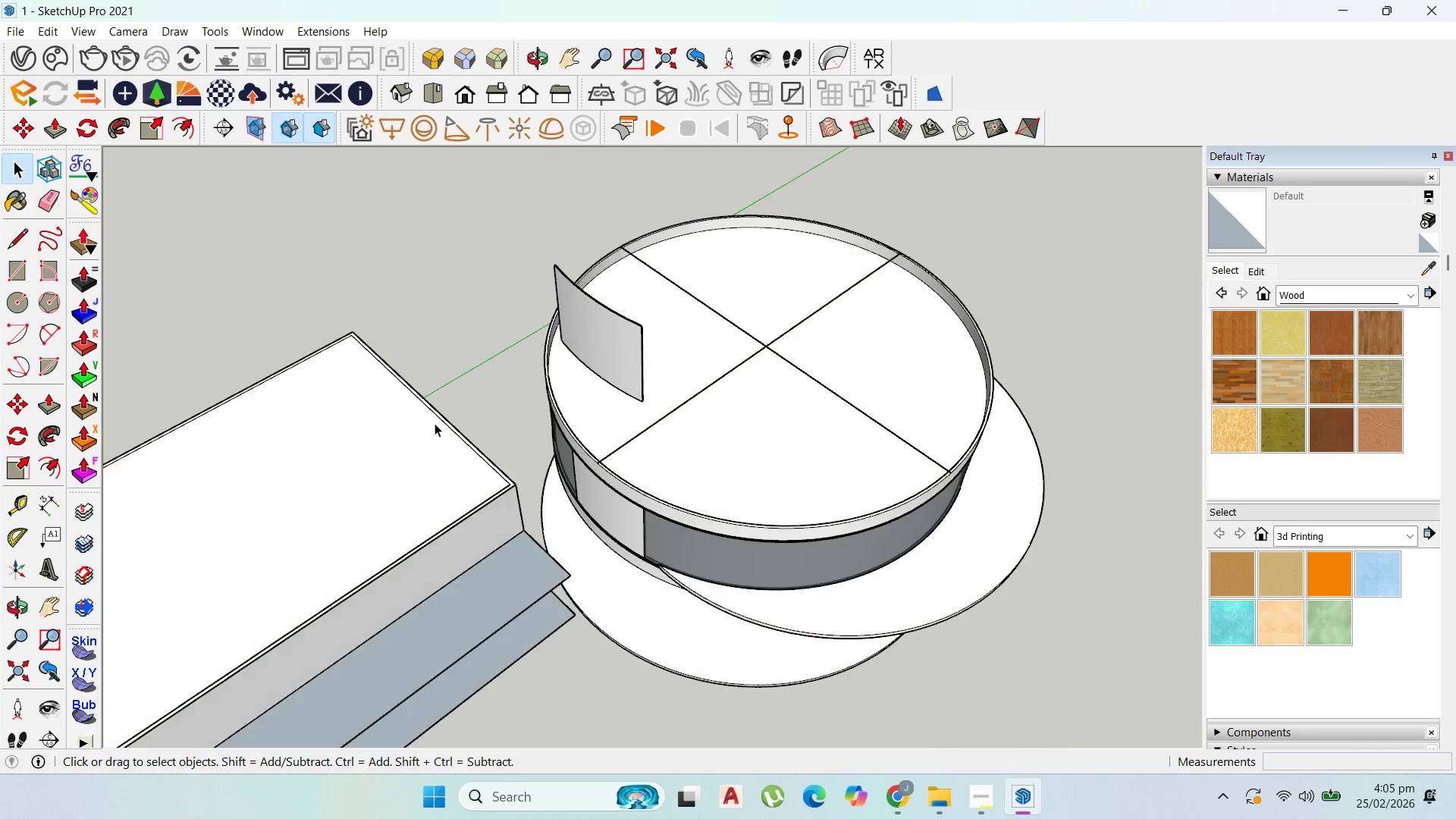 
key(Escape)
 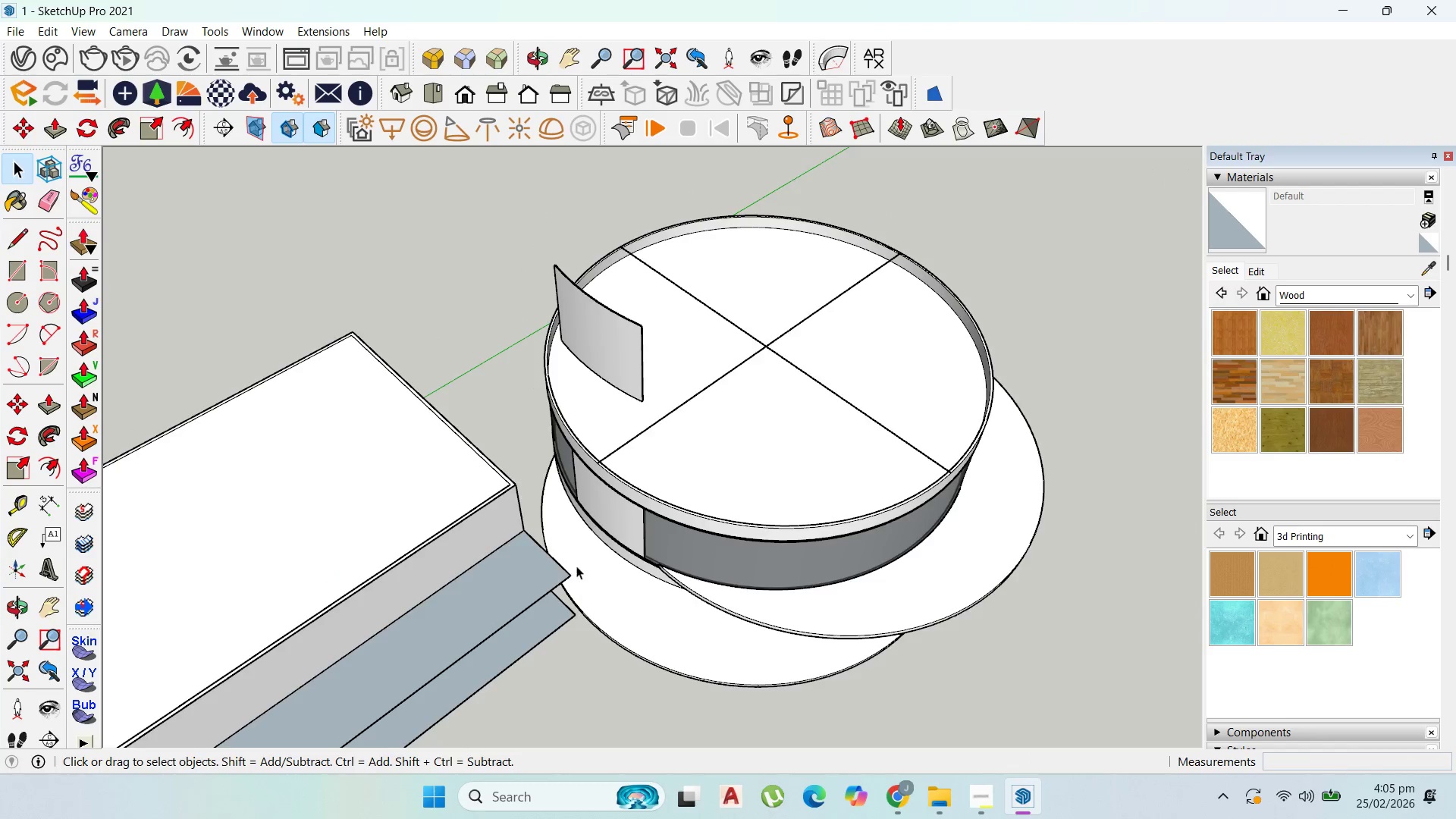 
key(Escape)
 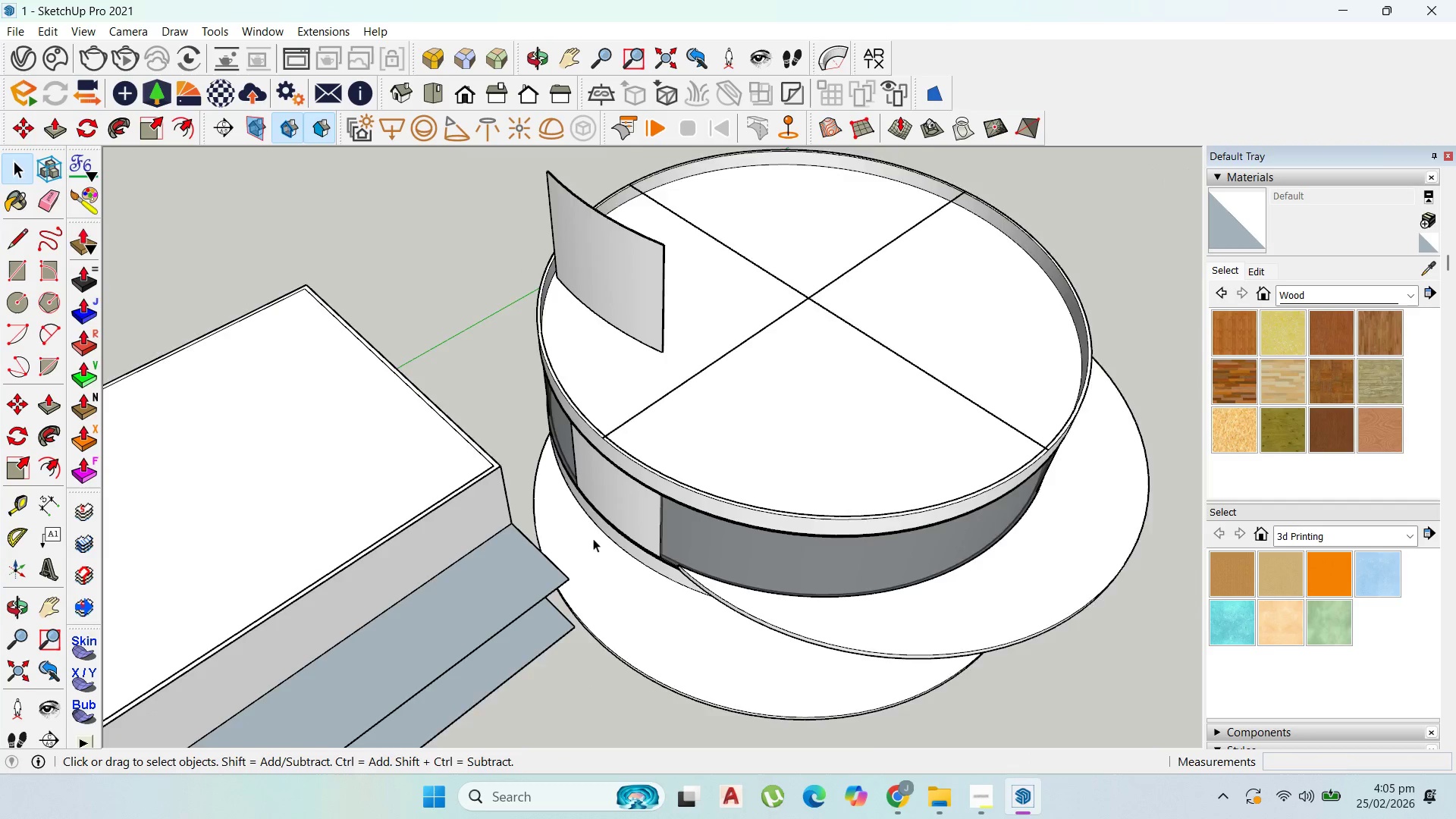 
scroll: coordinate [533, 554], scroll_direction: up, amount: 4.0
 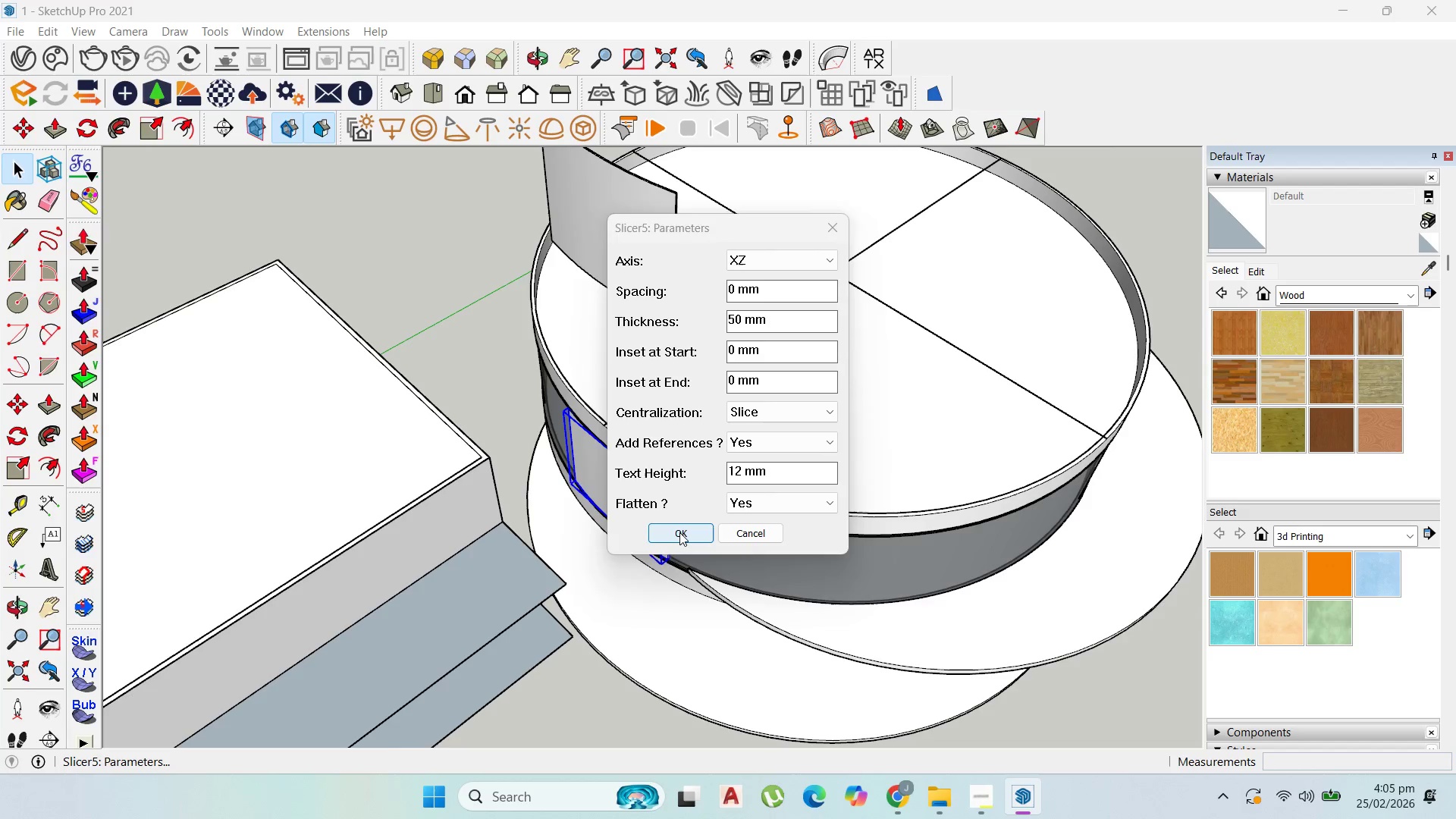 
left_click([679, 532])
 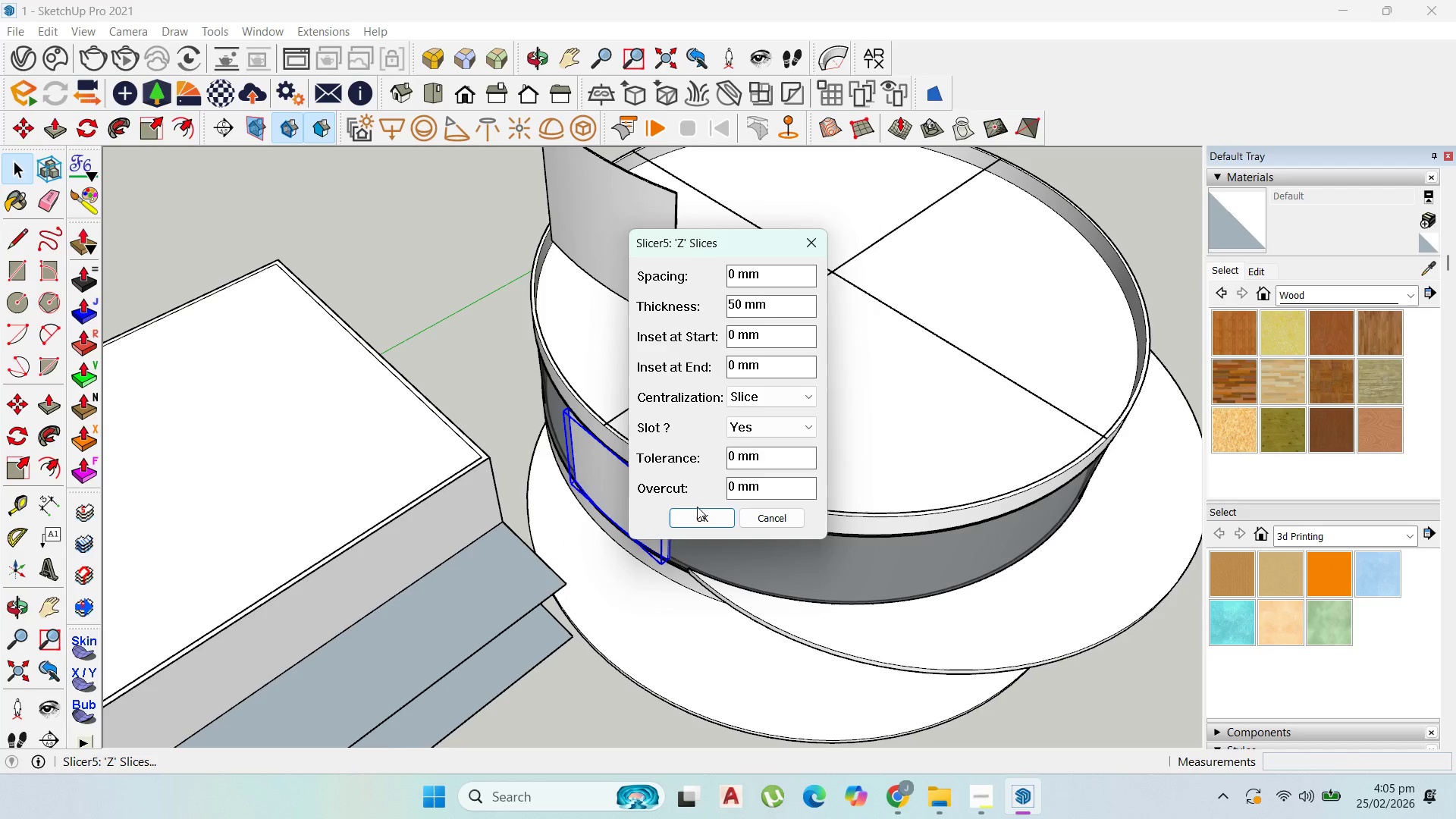 
left_click([702, 519])
 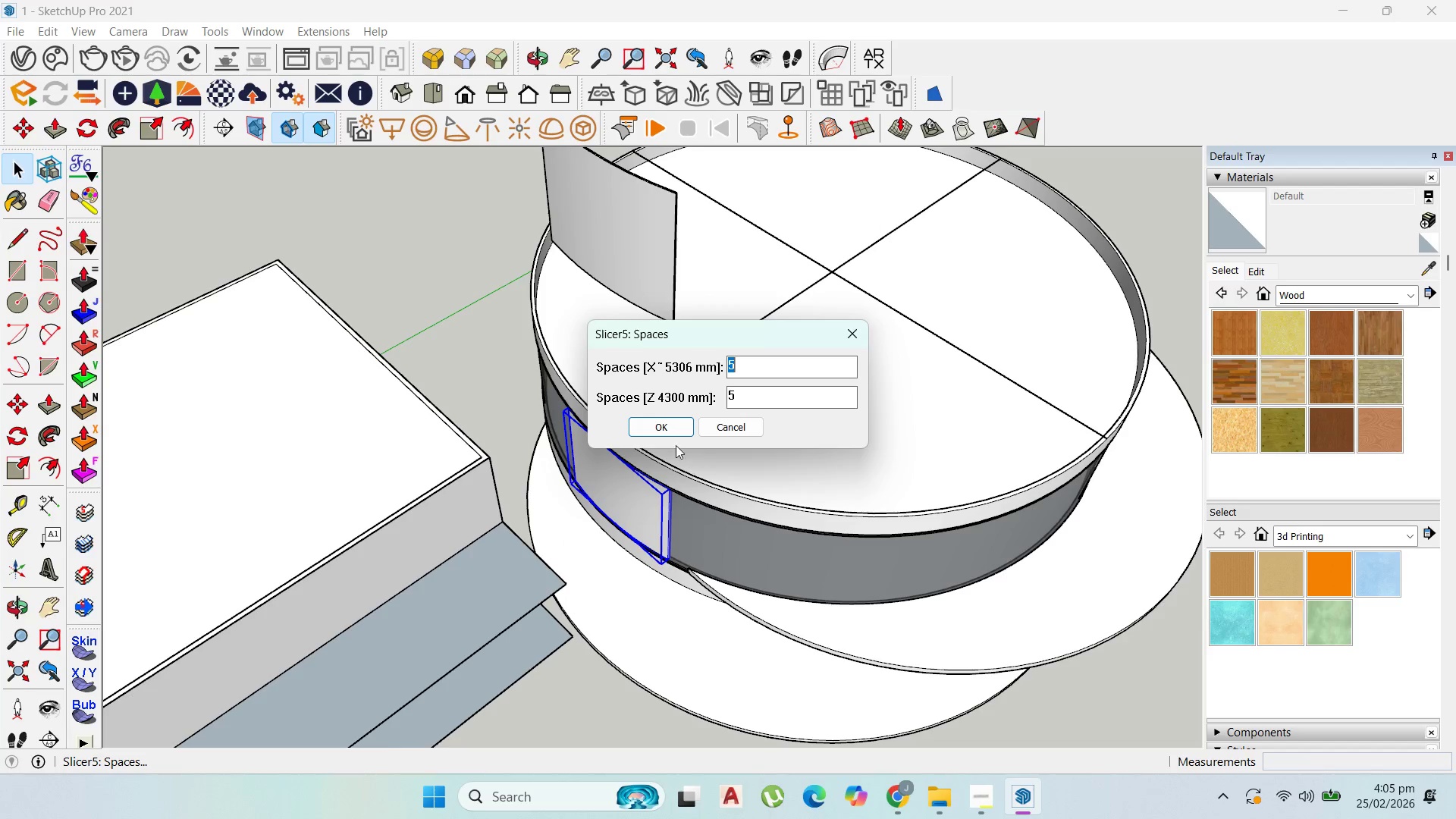 
left_click([663, 425])
 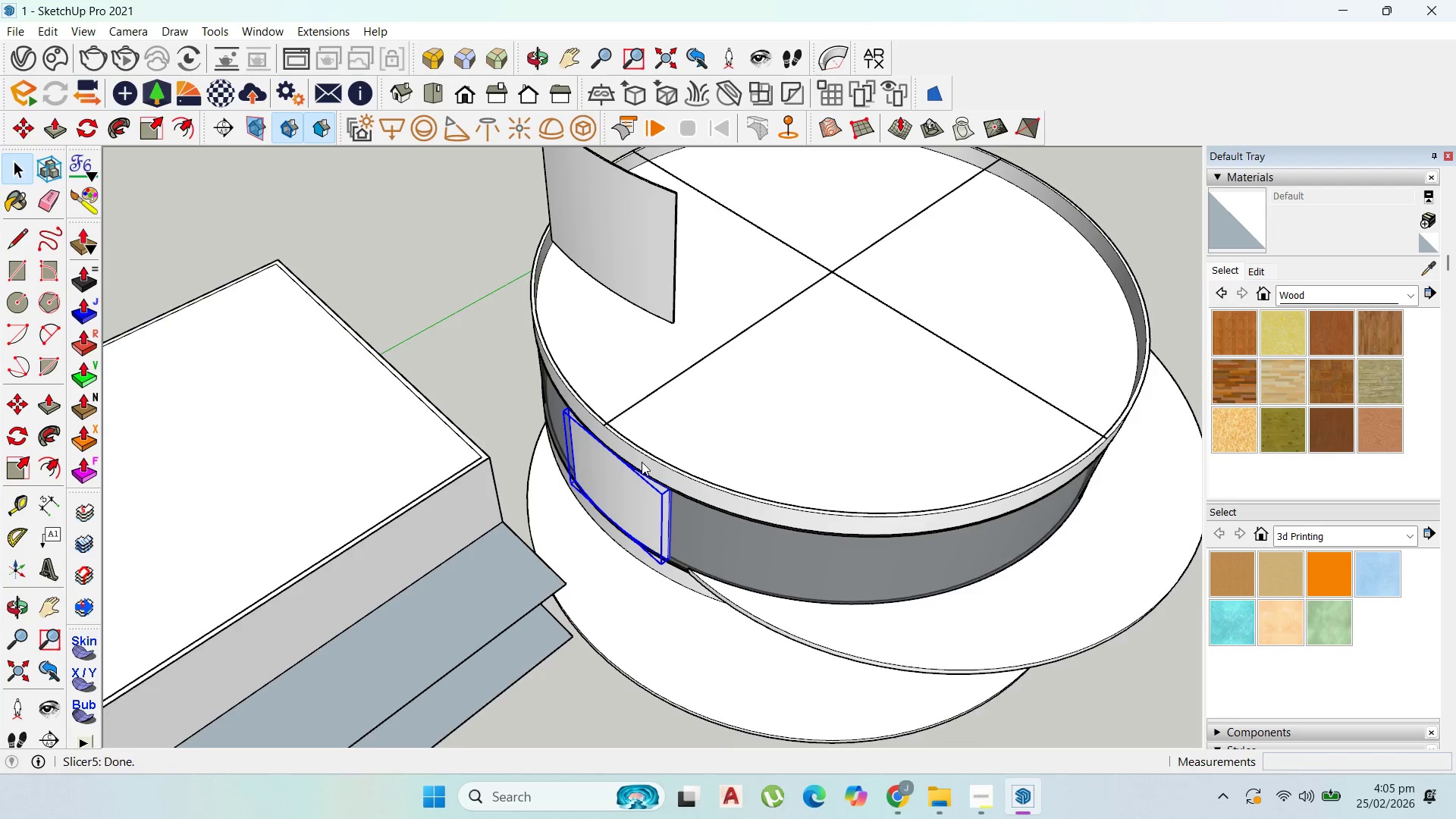 
scroll: coordinate [642, 462], scroll_direction: up, amount: 1.0
 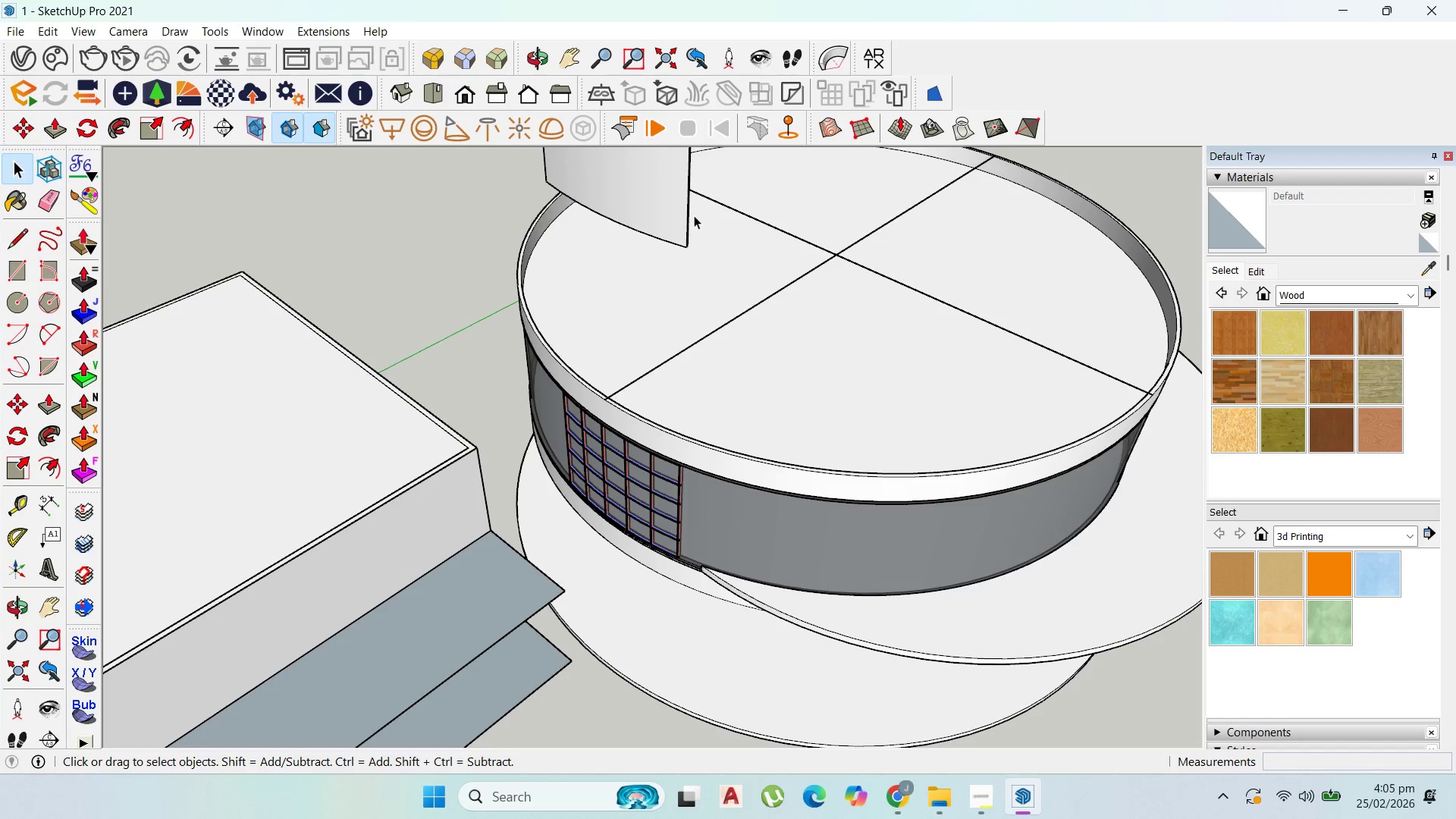 
left_click([683, 212])
 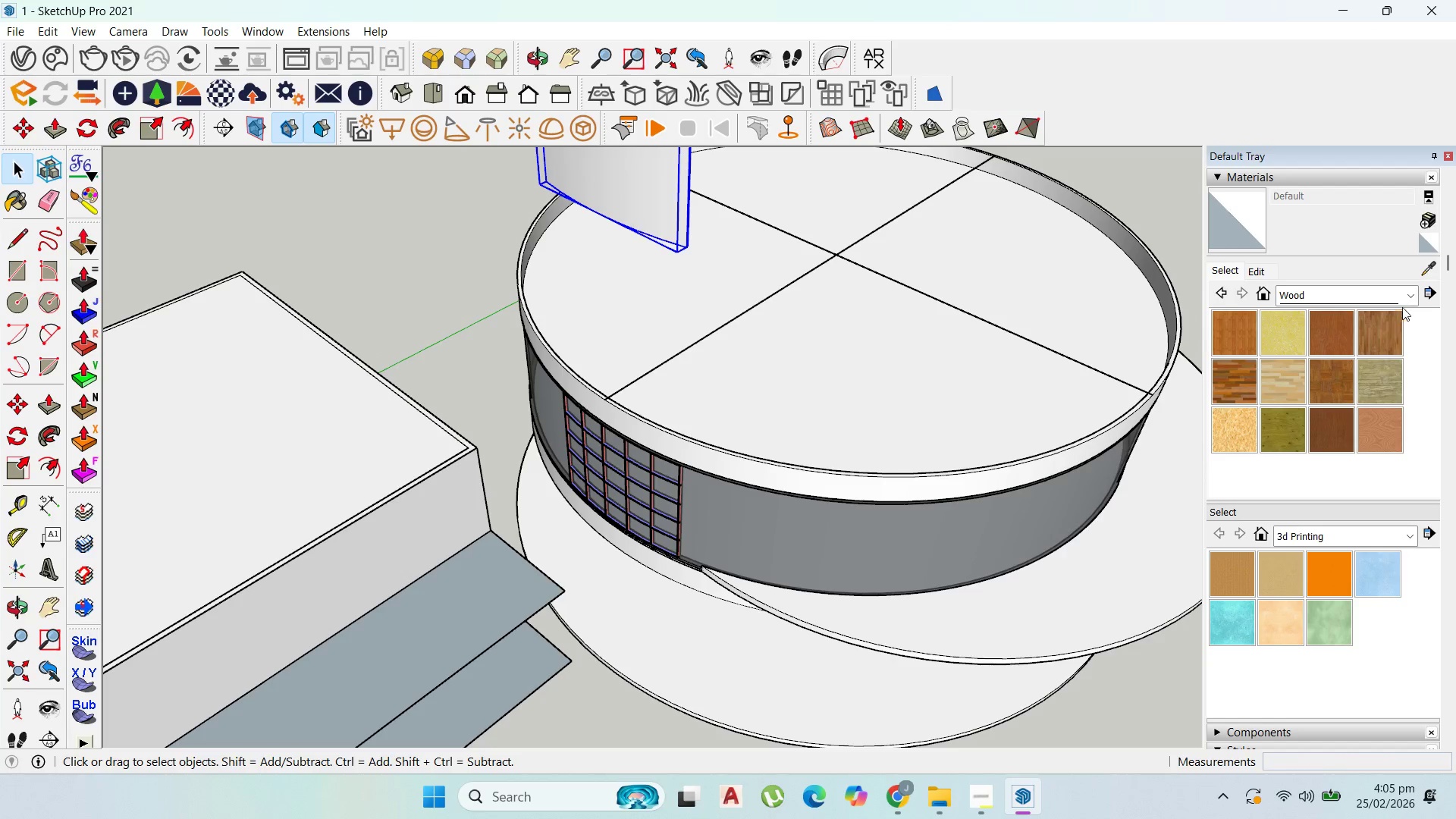 
left_click([1409, 301])
 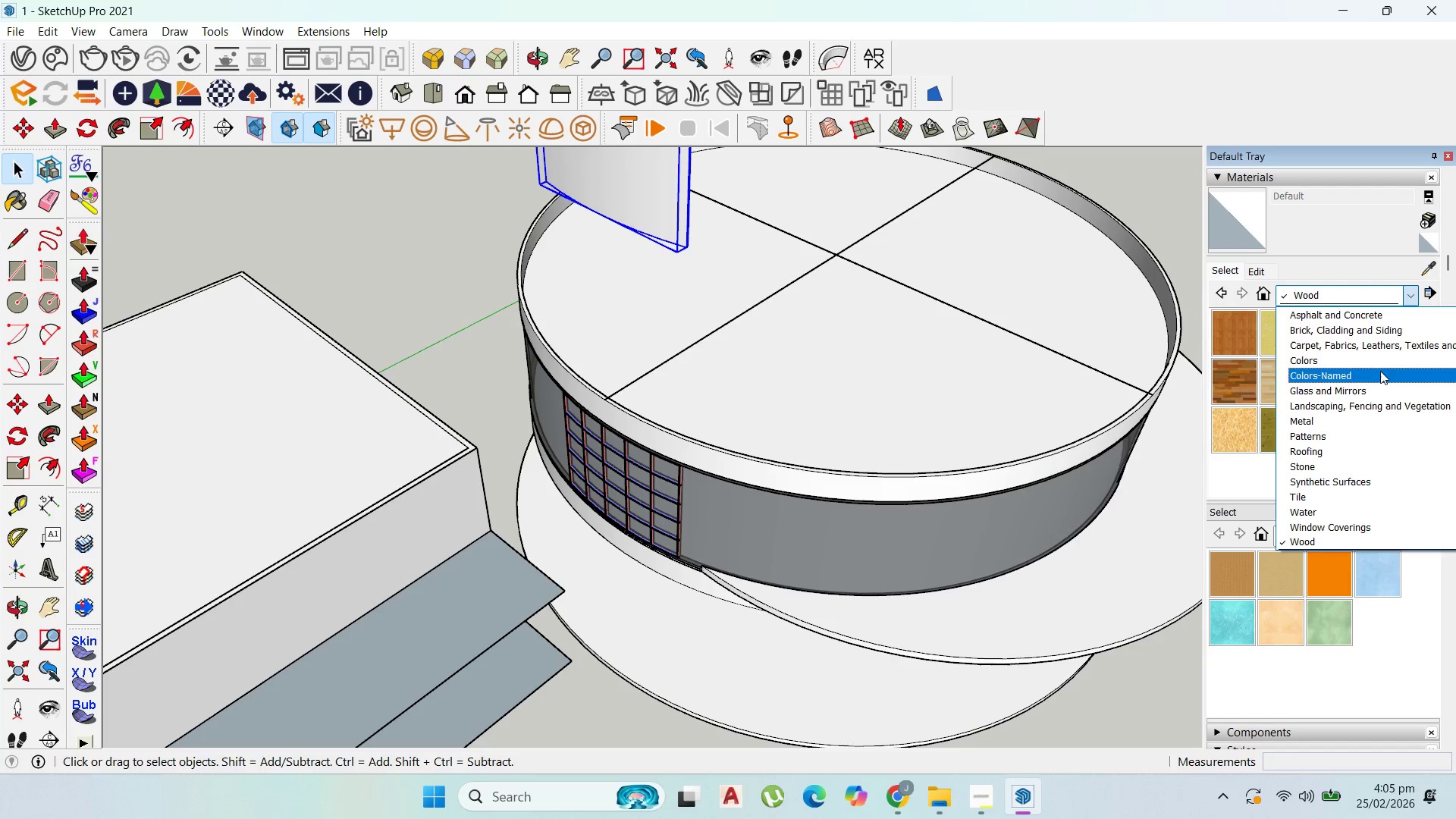 
left_click([1369, 394])
 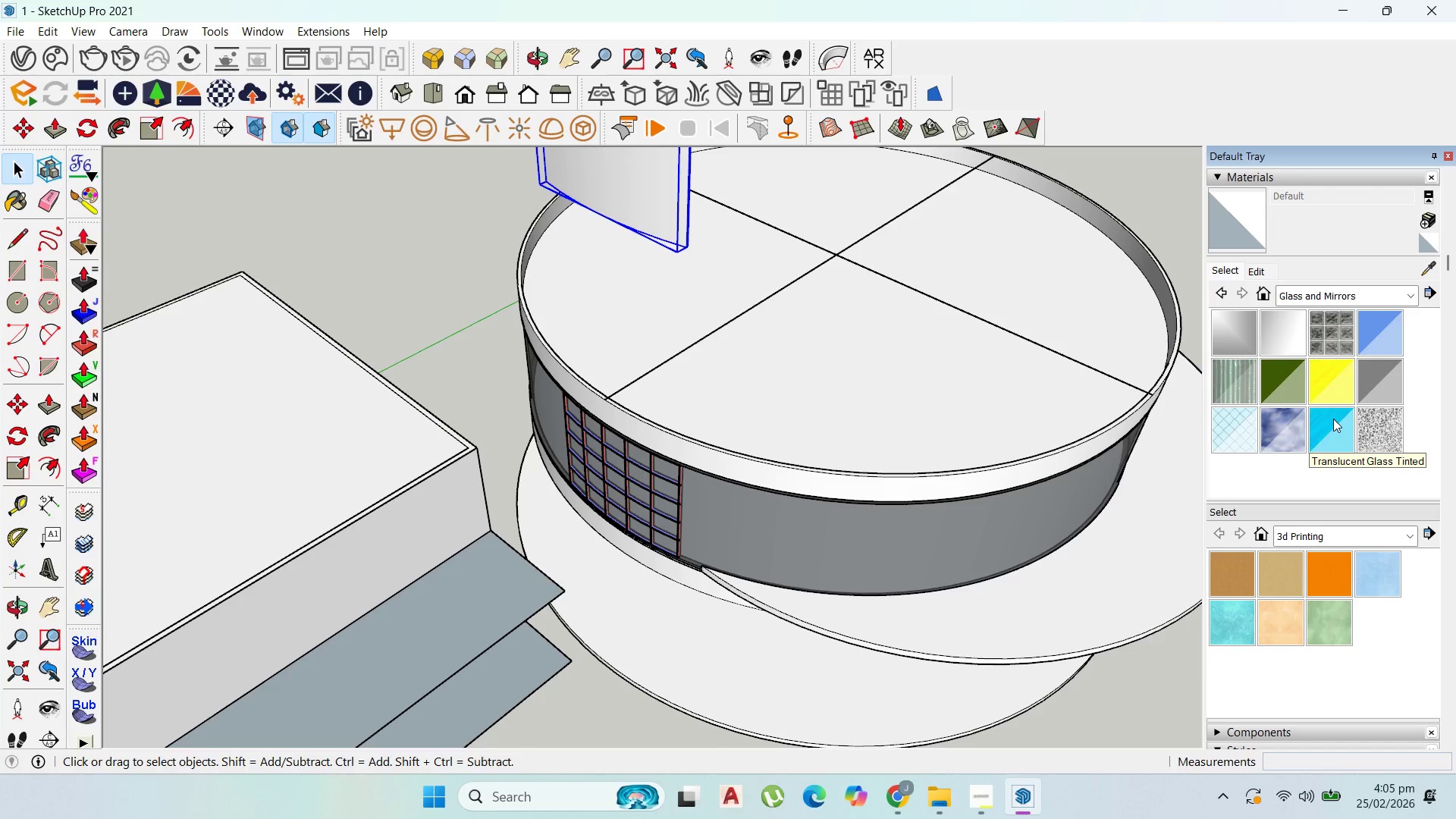 
left_click([1334, 421])
 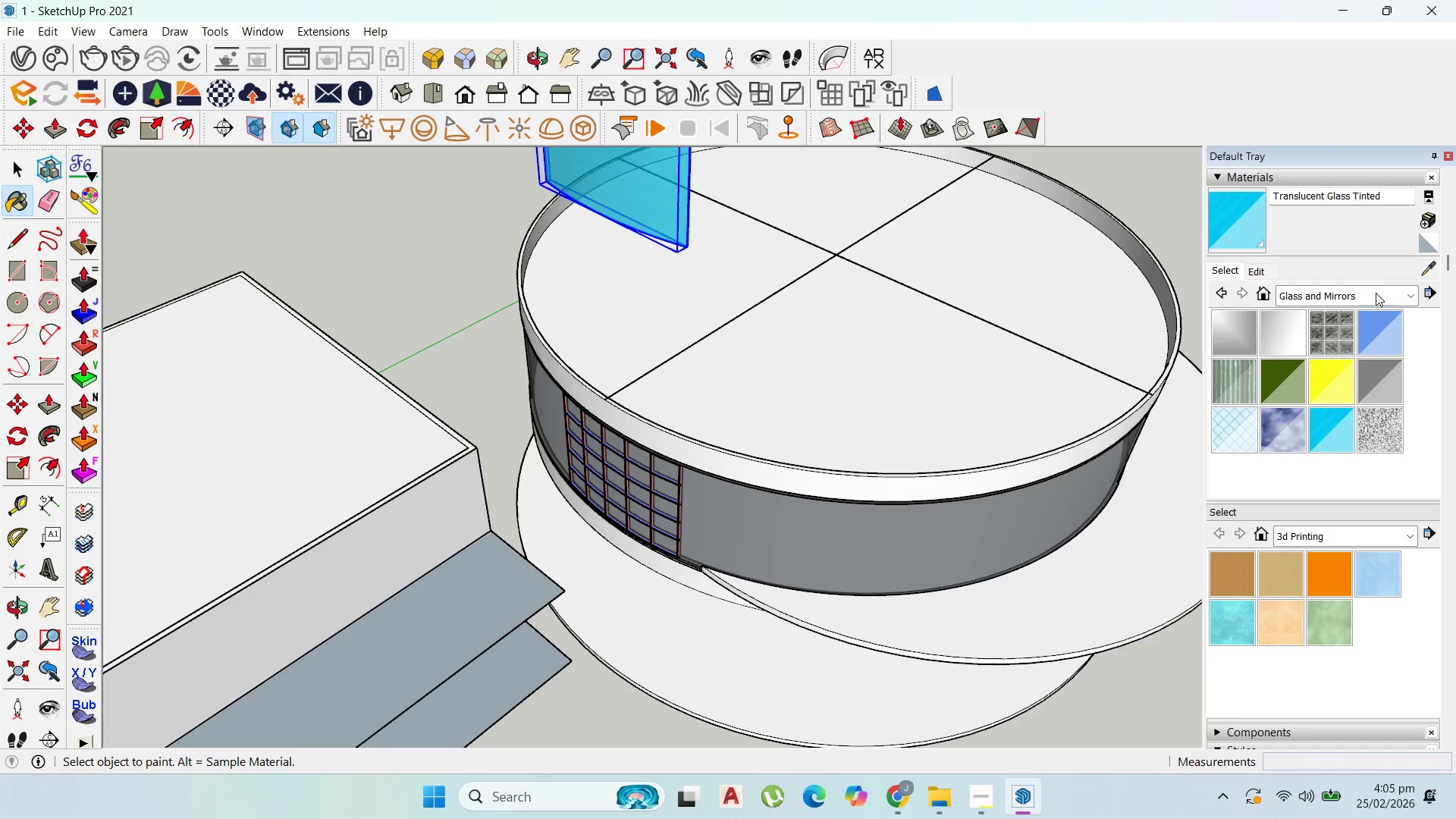 
left_click([1407, 291])
 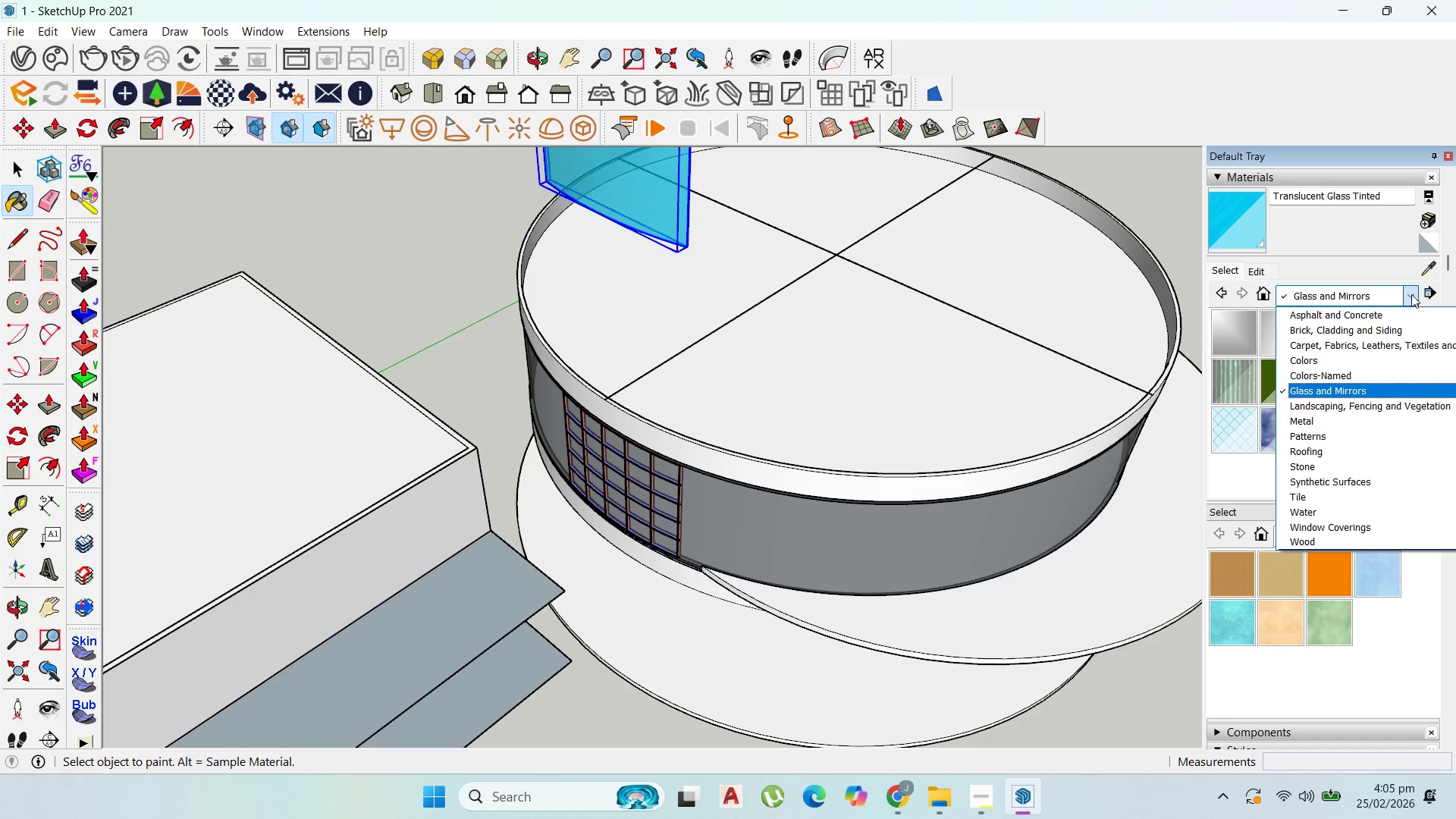 
left_click([1411, 294])
 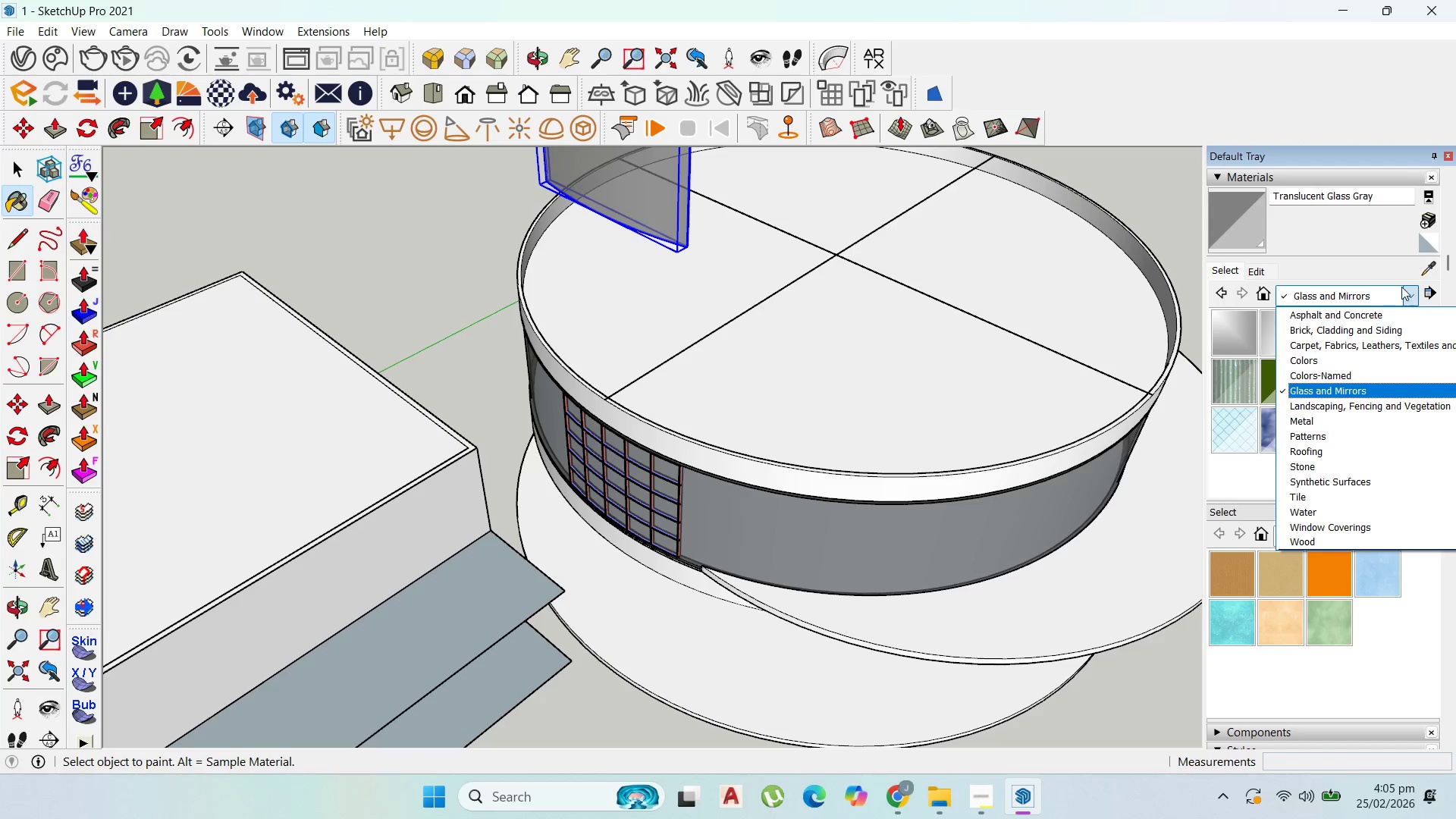 
left_click([1408, 296])
 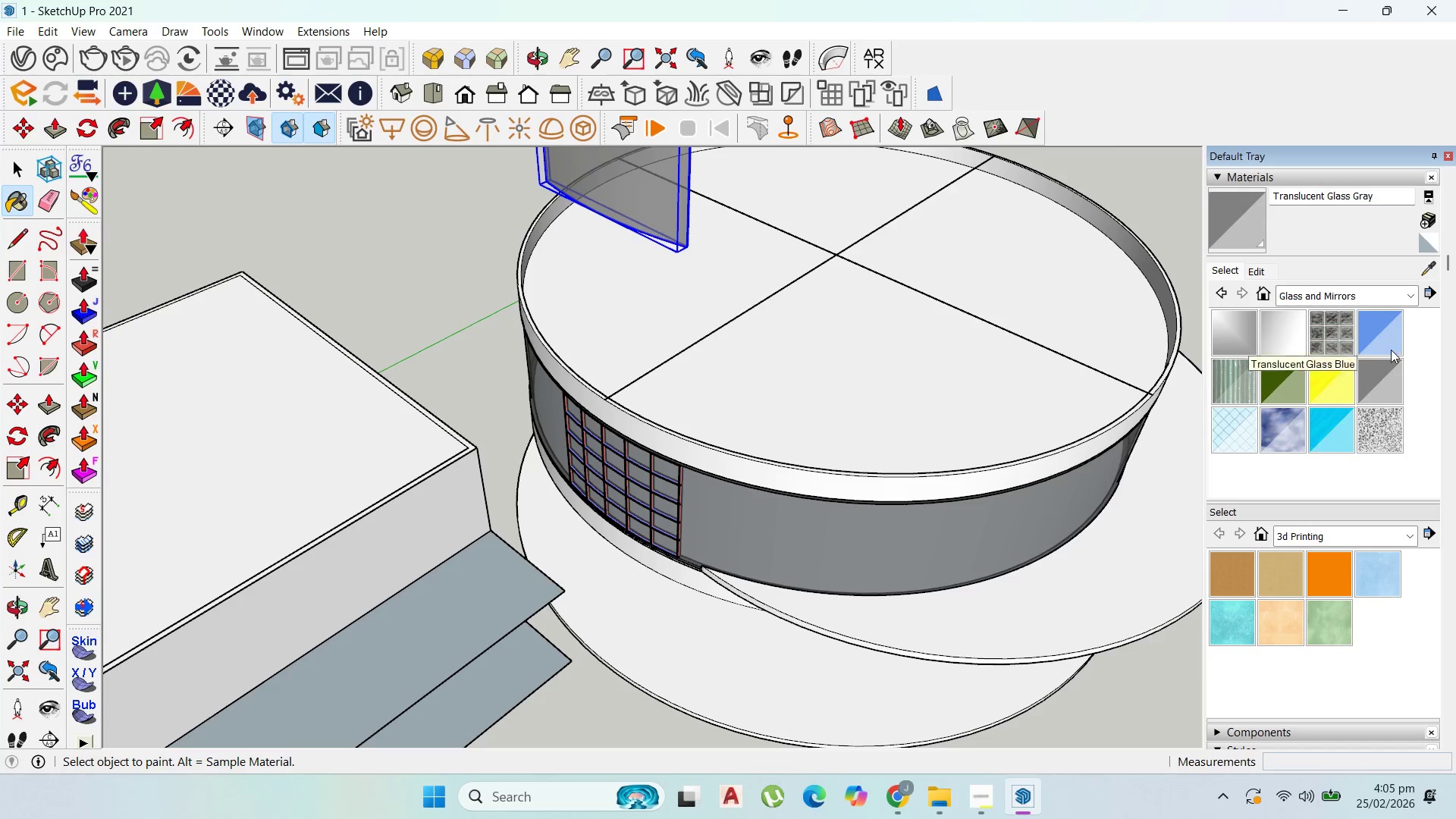 
left_click([1389, 338])
 